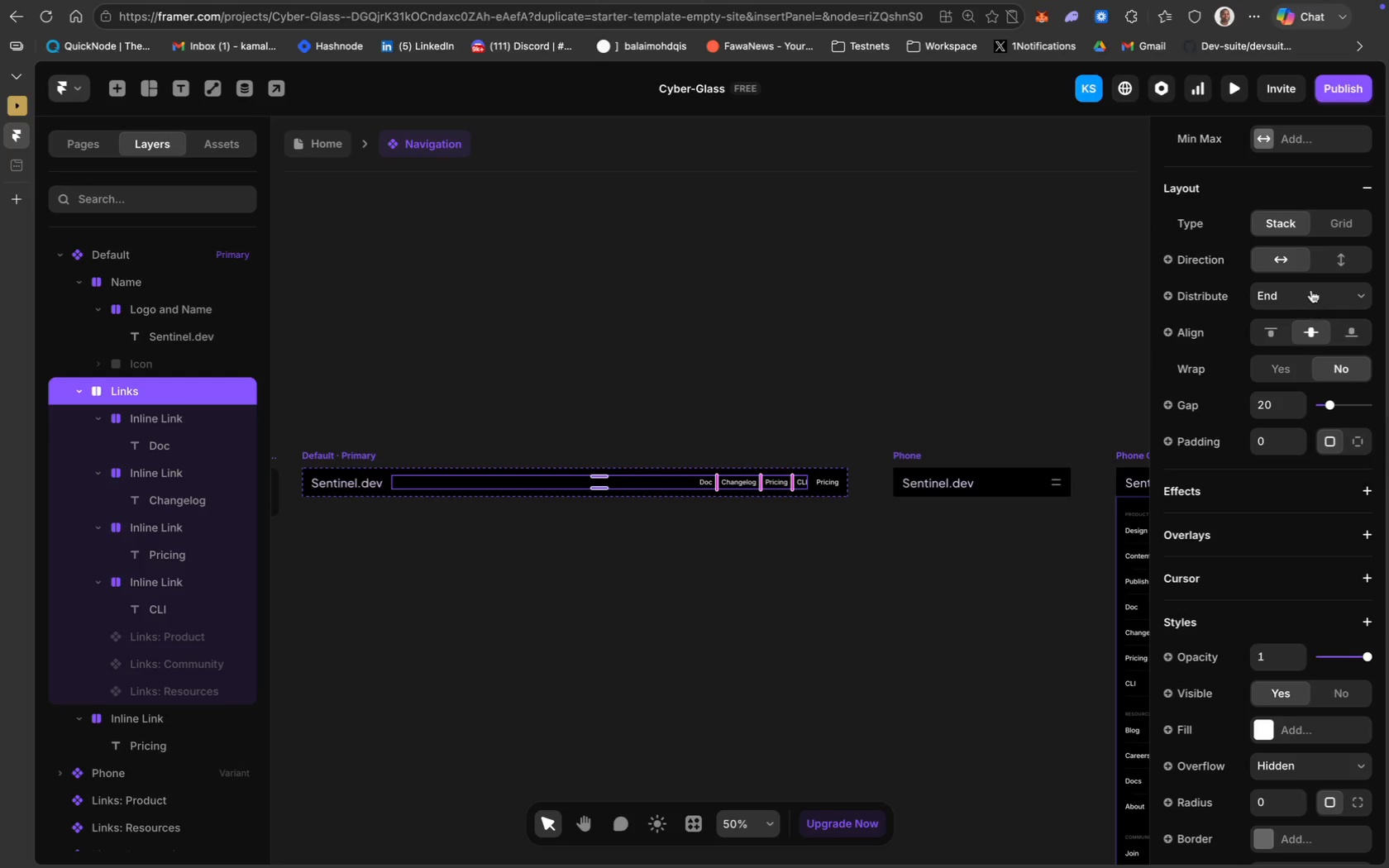 
wait(5.45)
 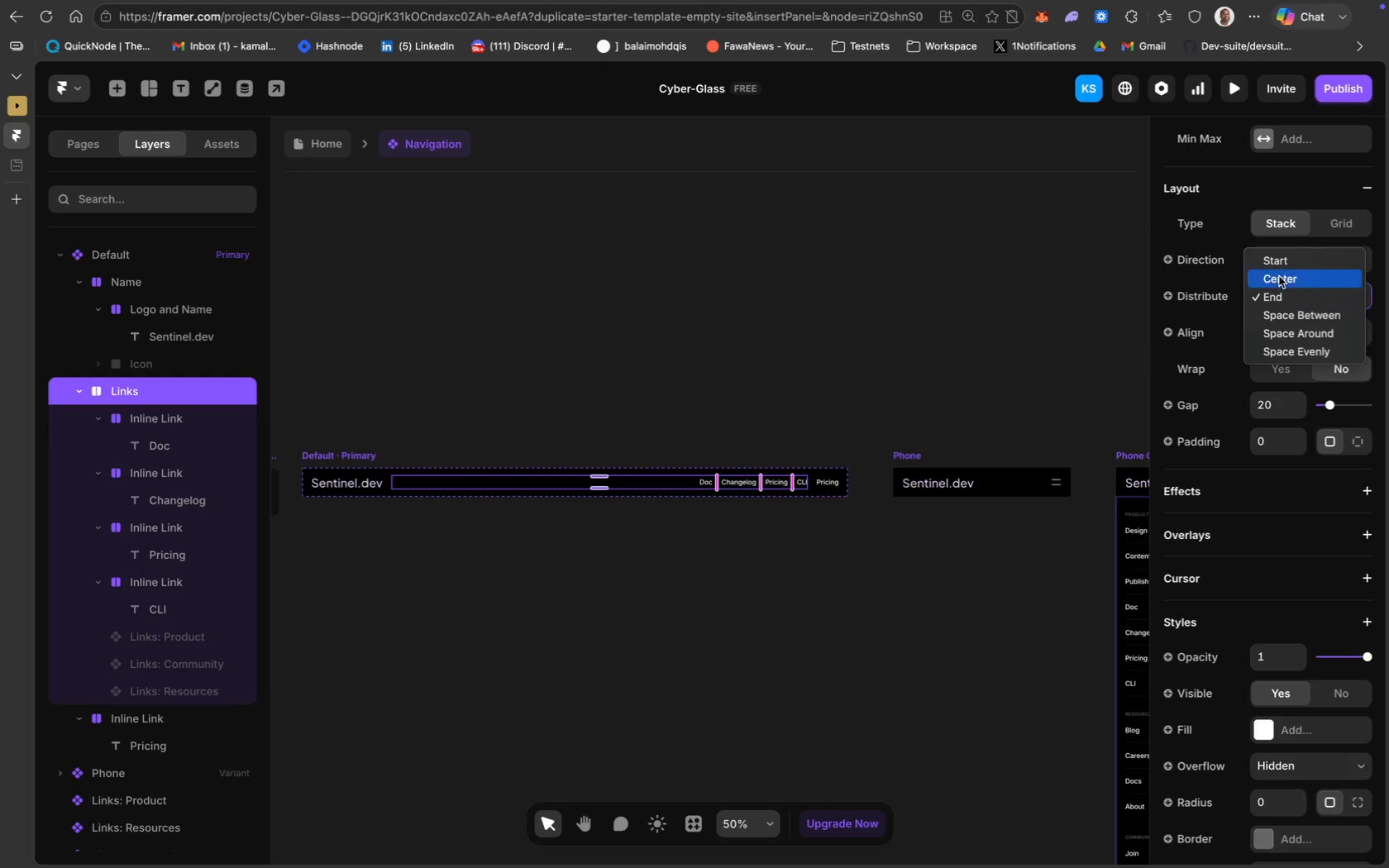 
left_click([761, 513])
 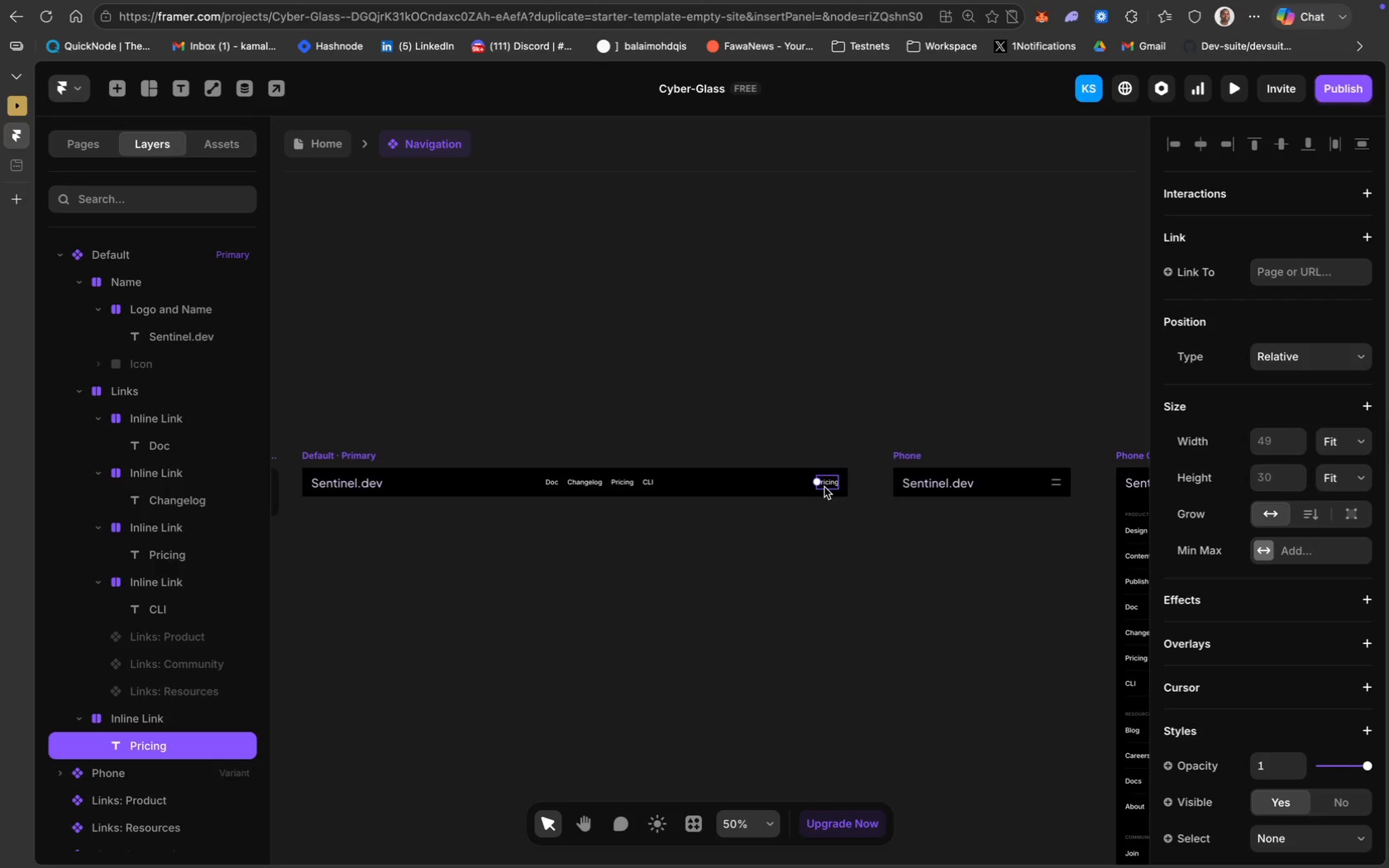 
scroll: coordinate [1315, 656], scroll_direction: down, amount: 65.0
 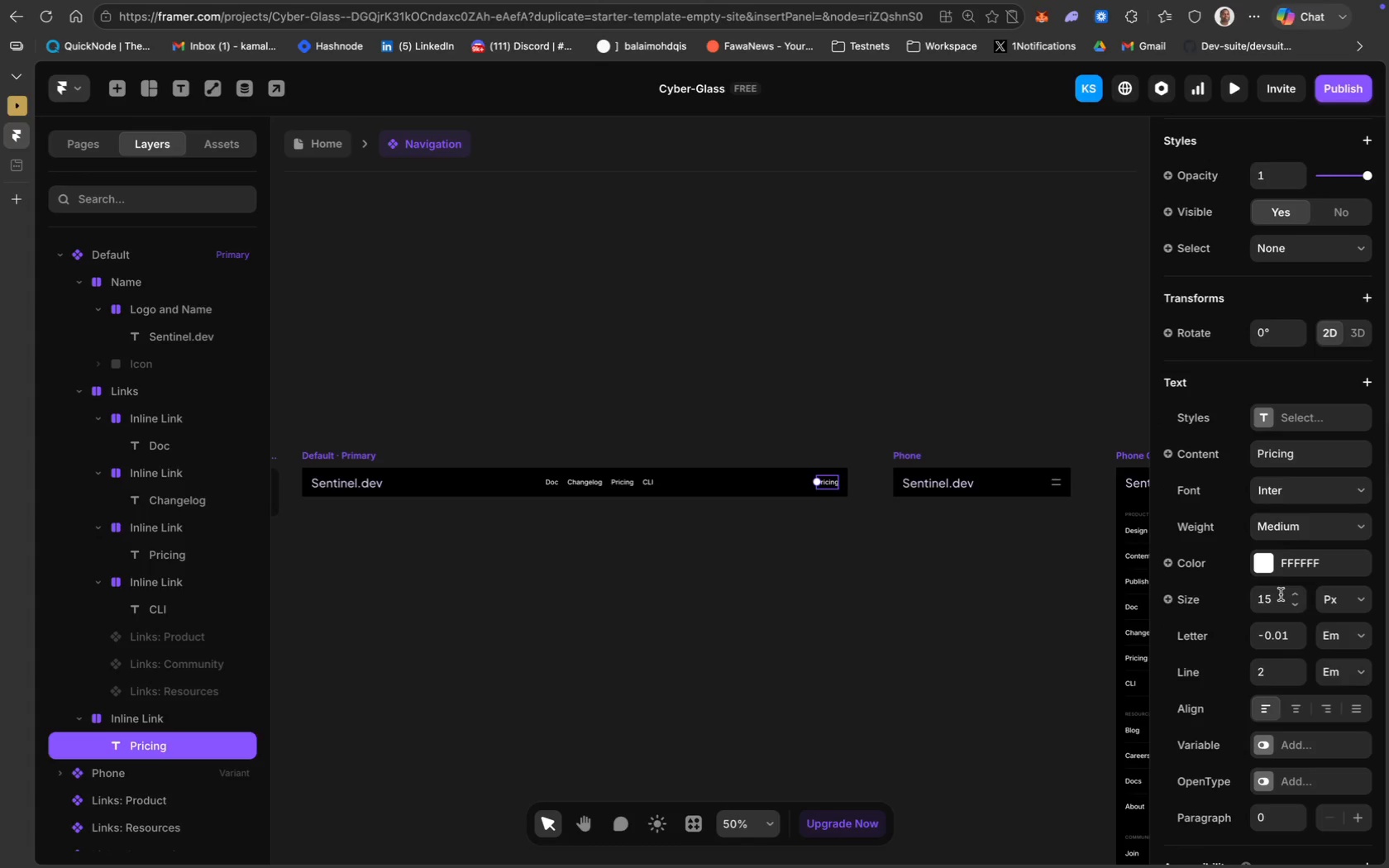 
wait(9.23)
 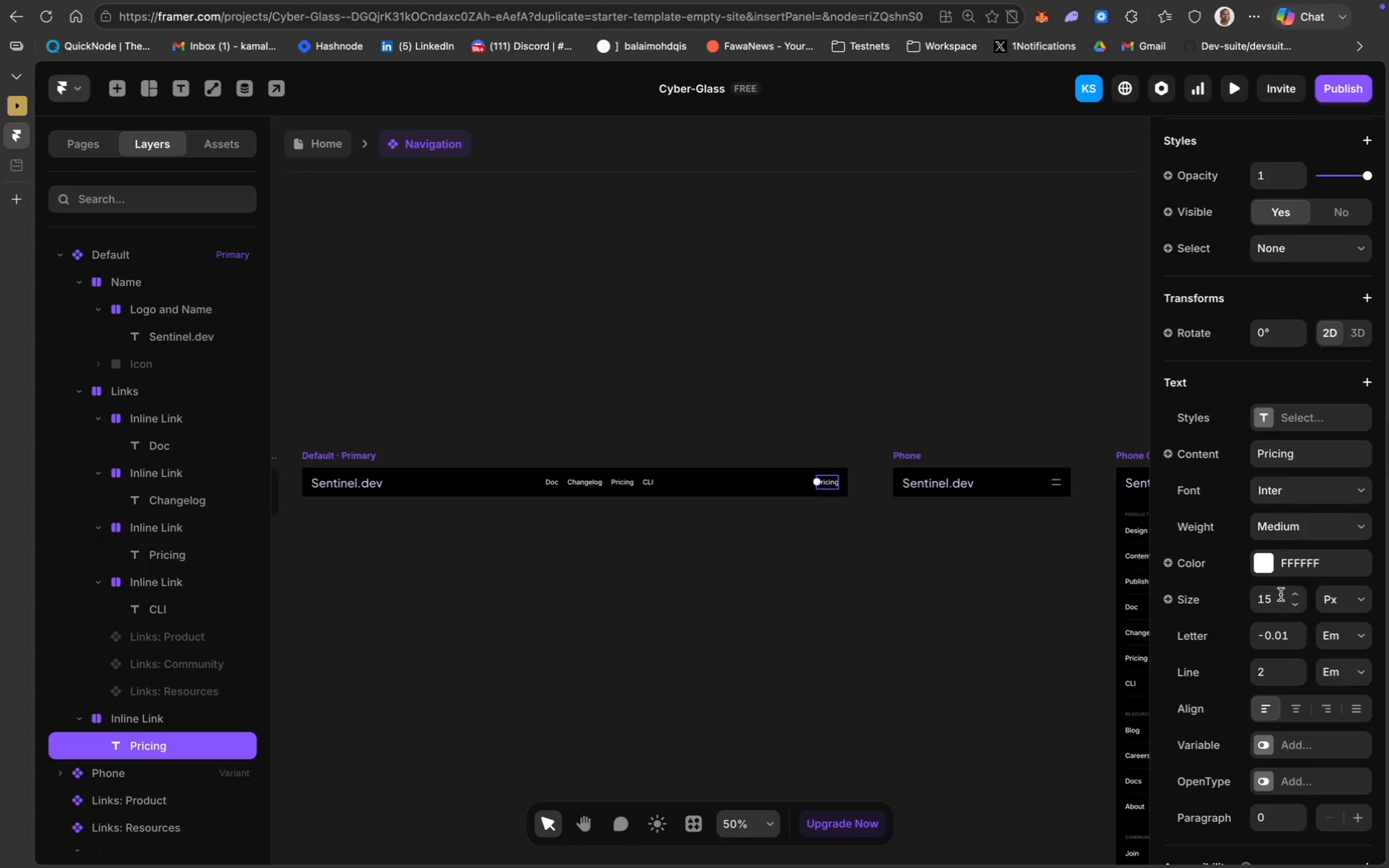 
double_click([145, 740])
 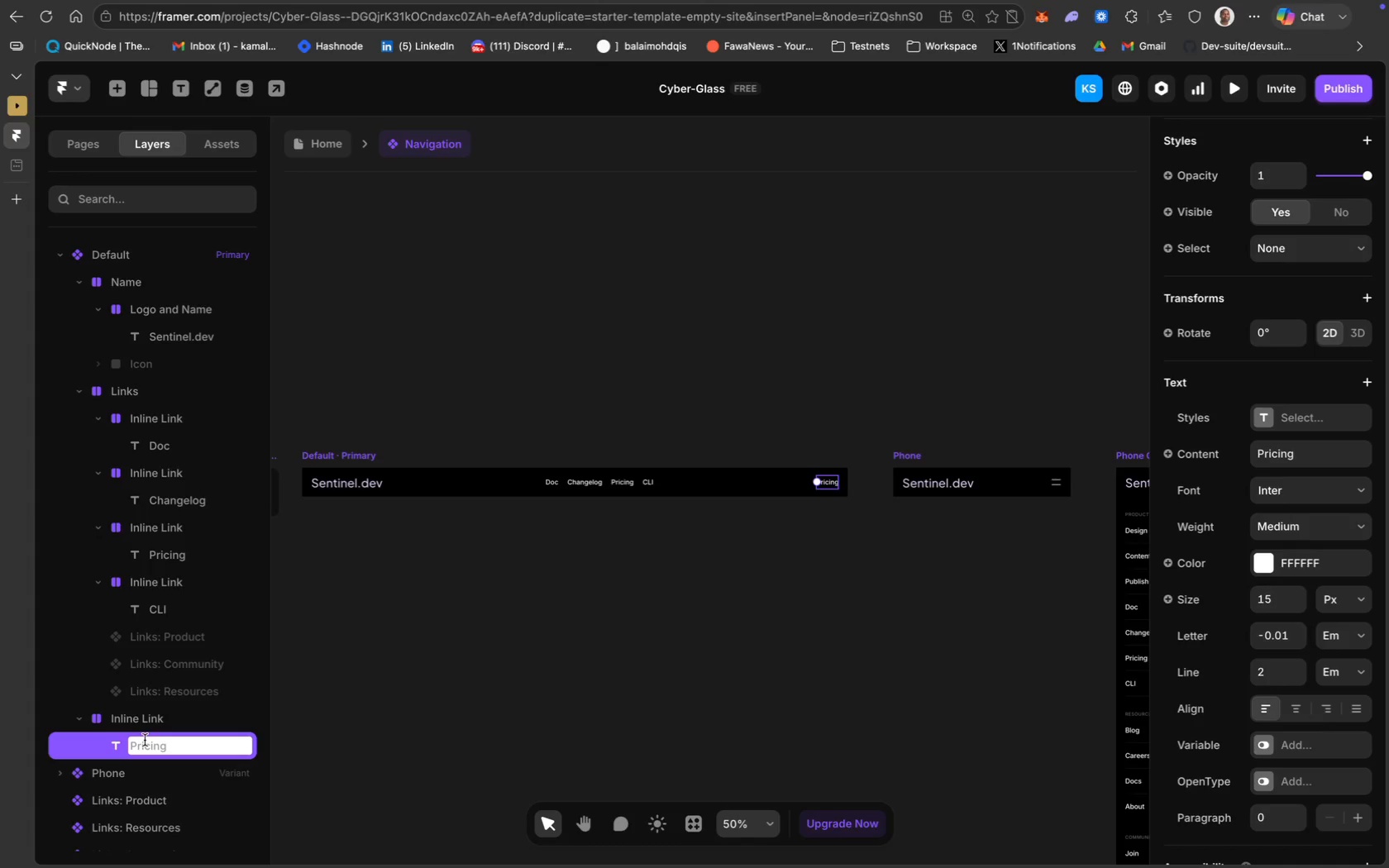 
type(Launch Console)
 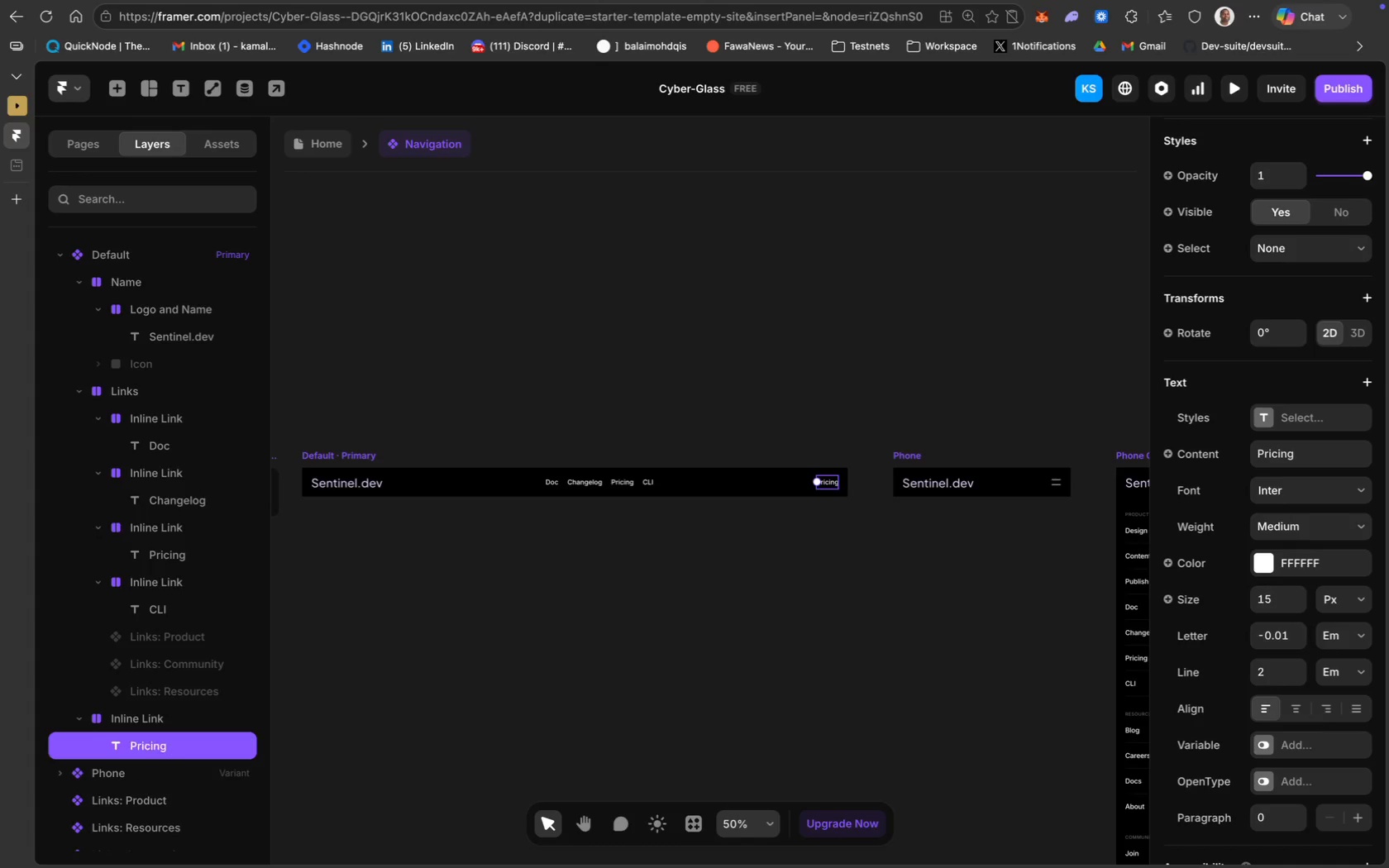 
key(Enter)
 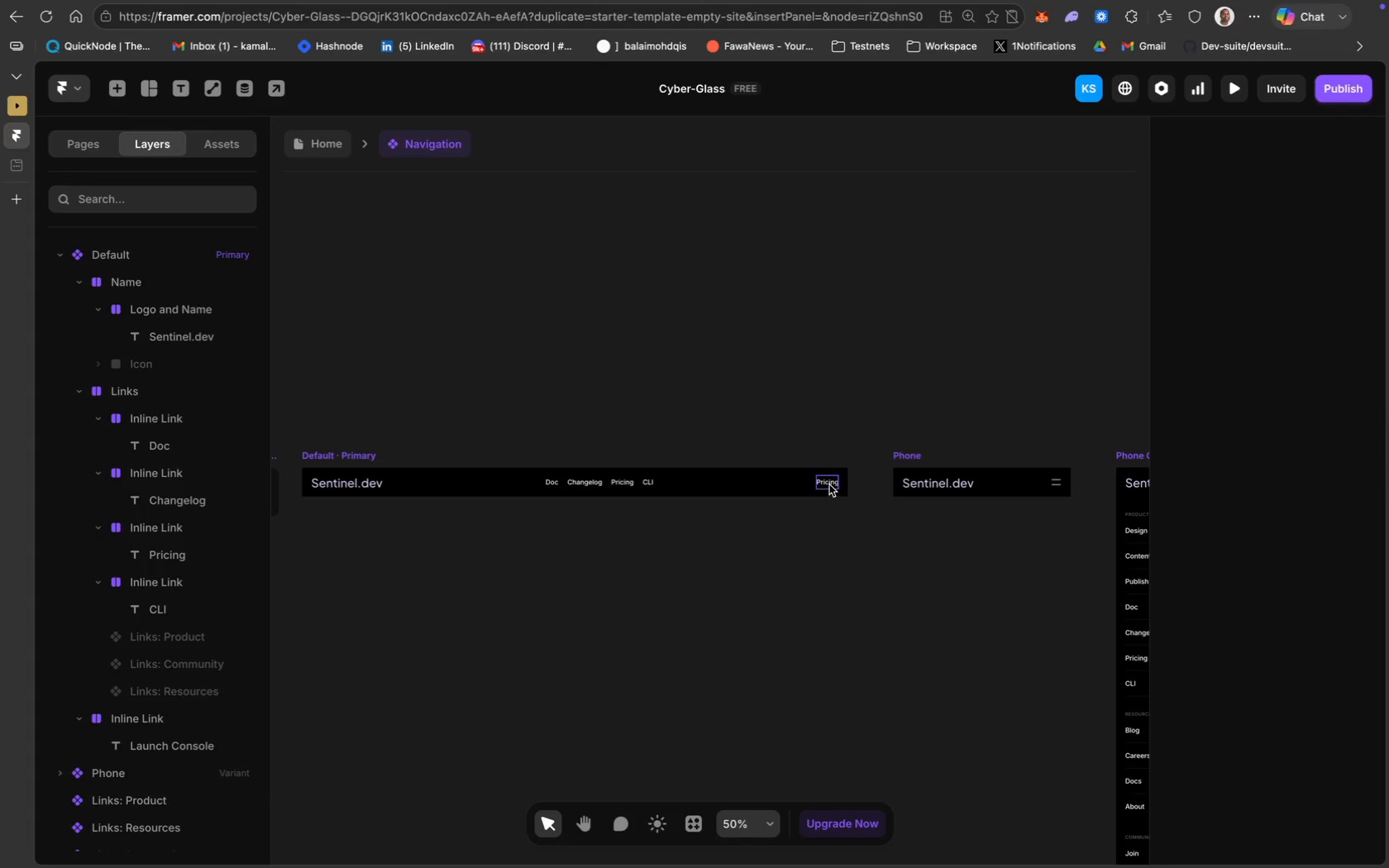 
double_click([829, 484])
 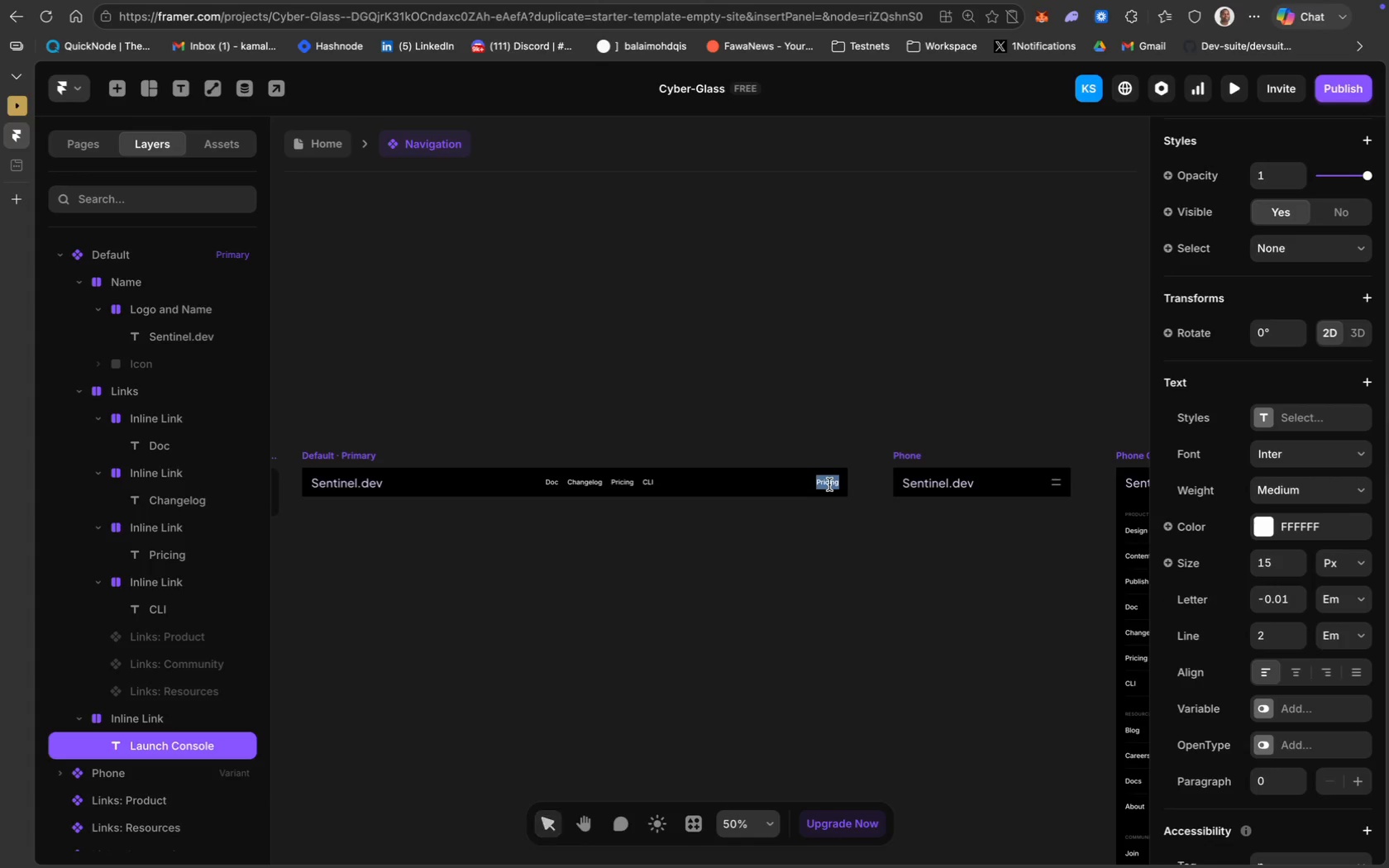 
triple_click([829, 484])
 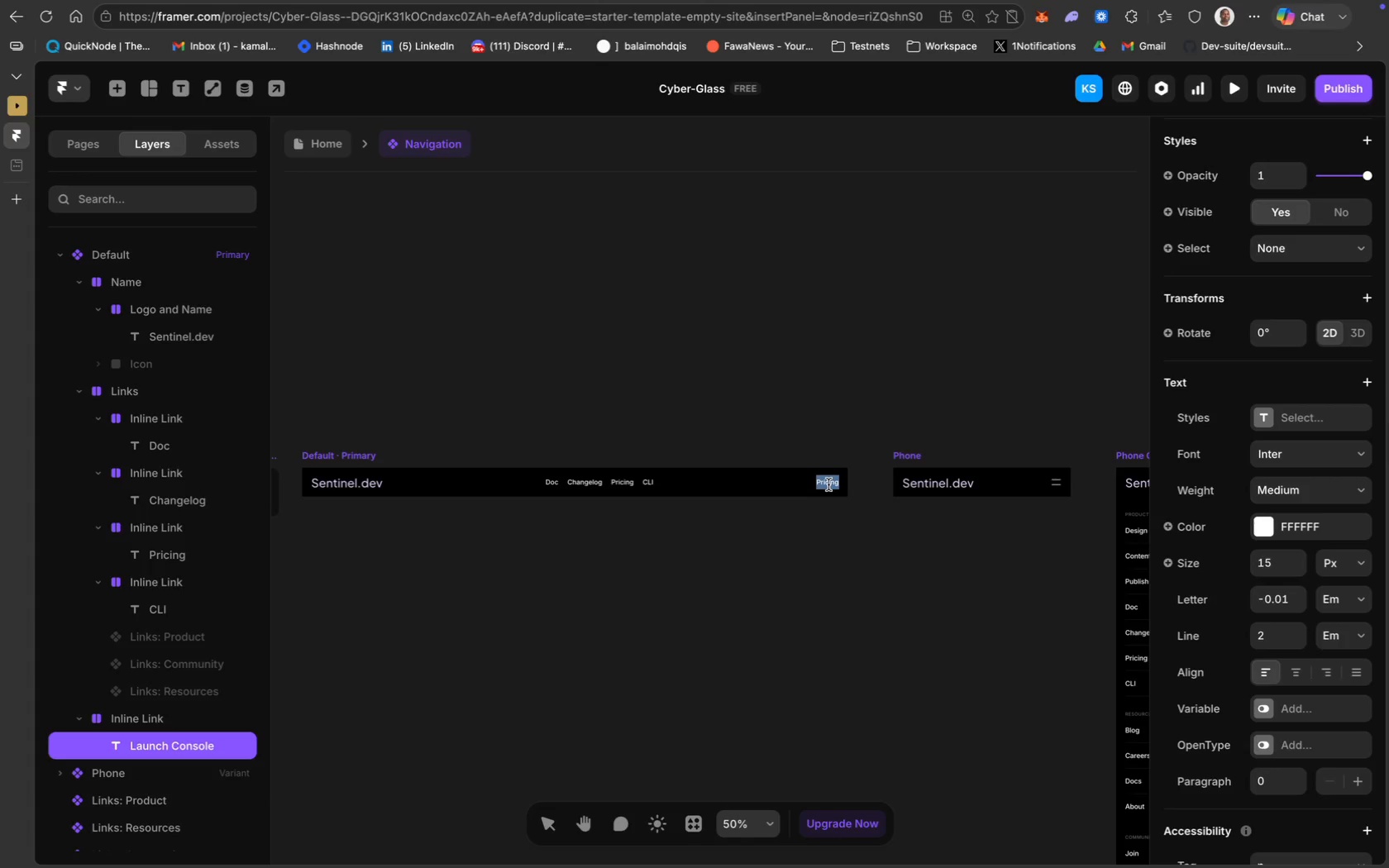 
triple_click([828, 484])
 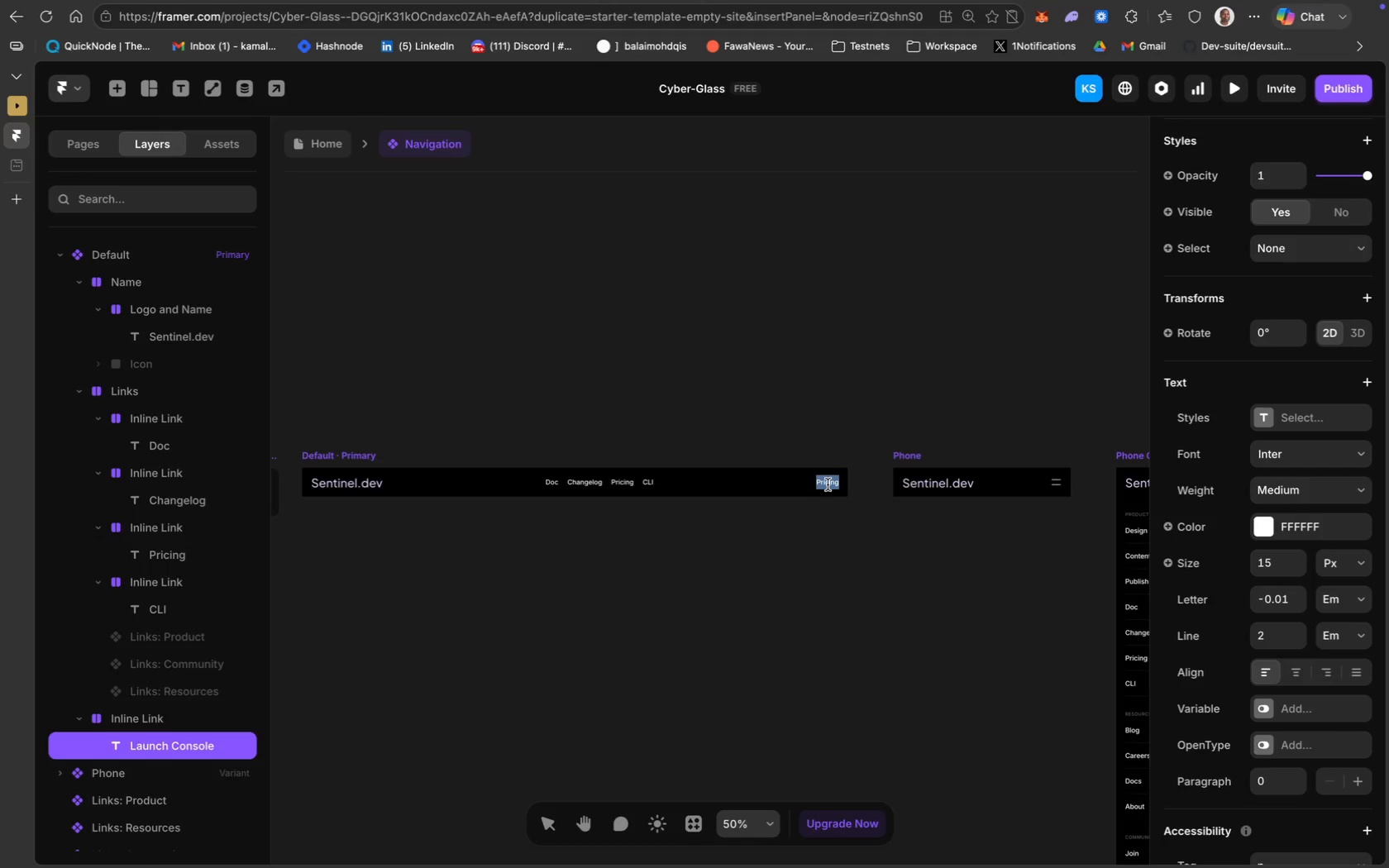 
double_click([828, 484])
 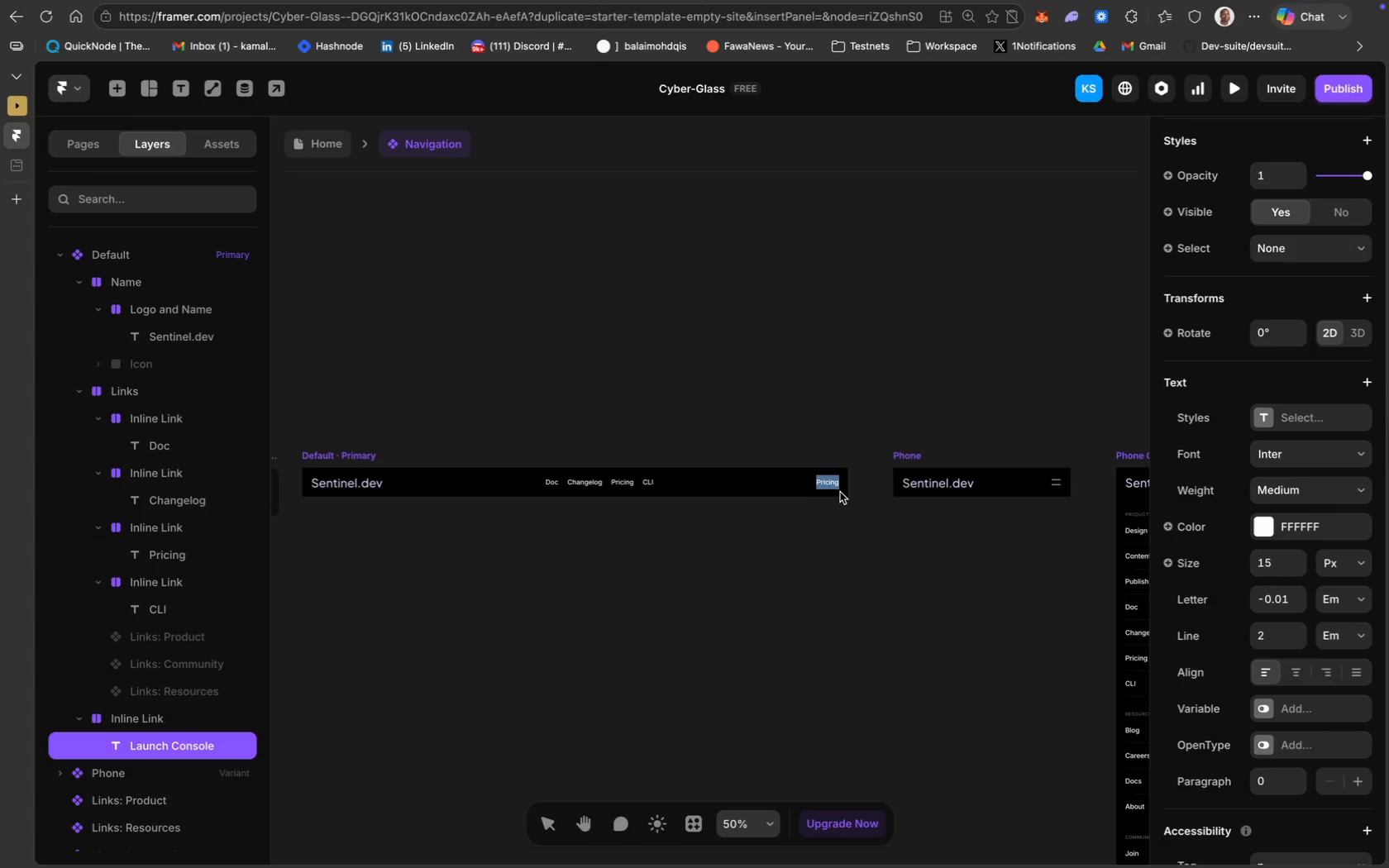 
type(Lau)
 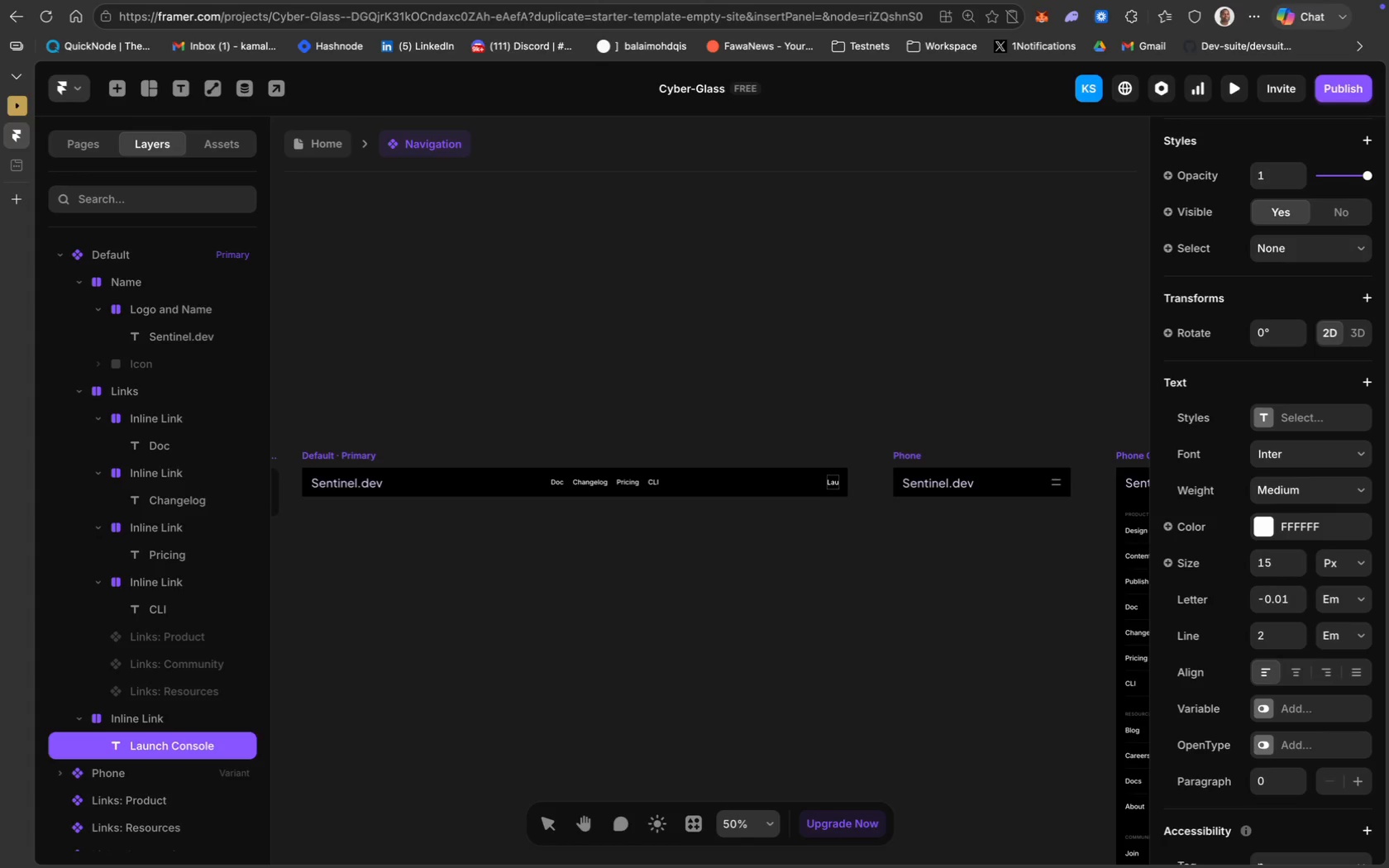 
wait(6.31)
 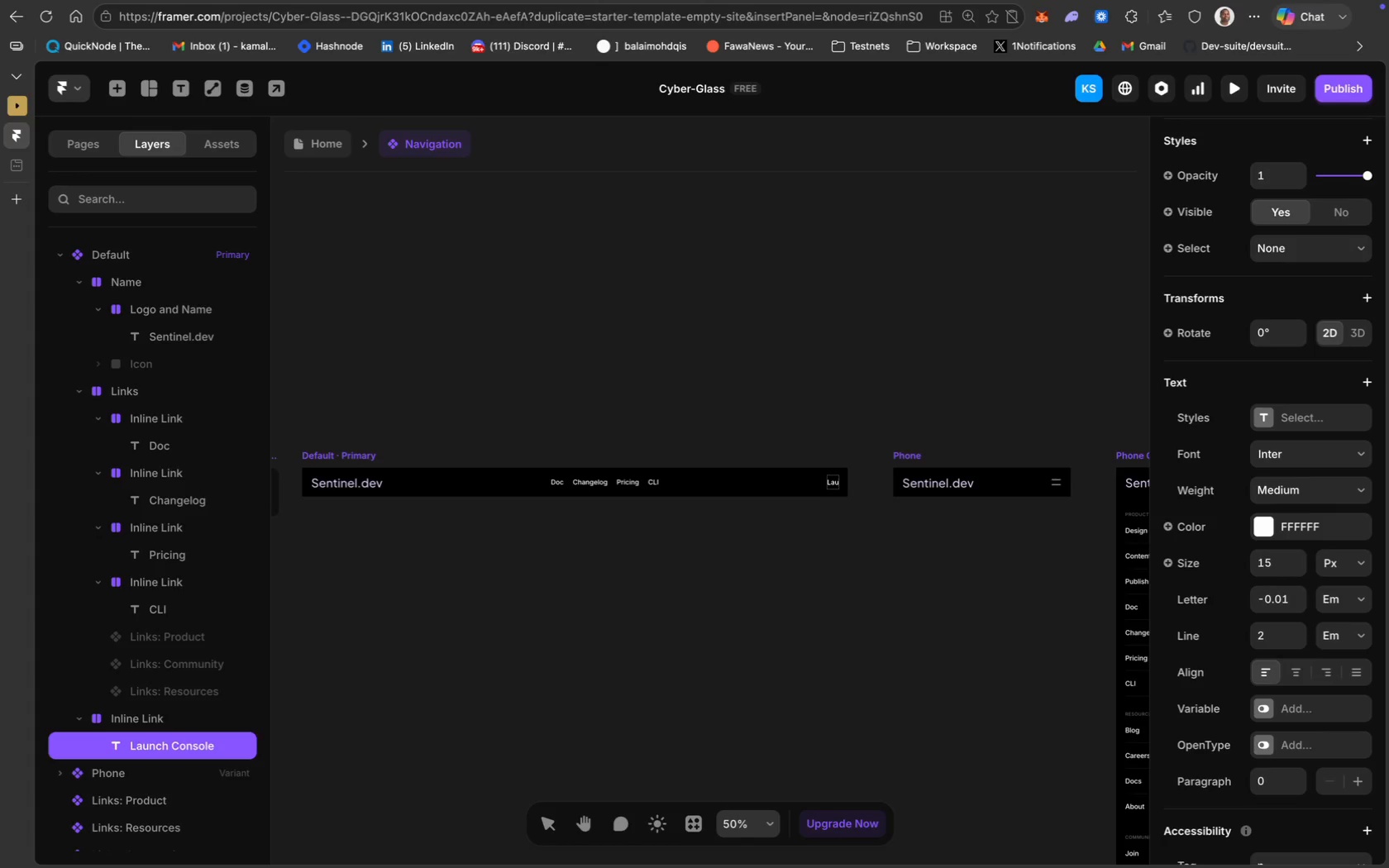 
type(nch Console)
 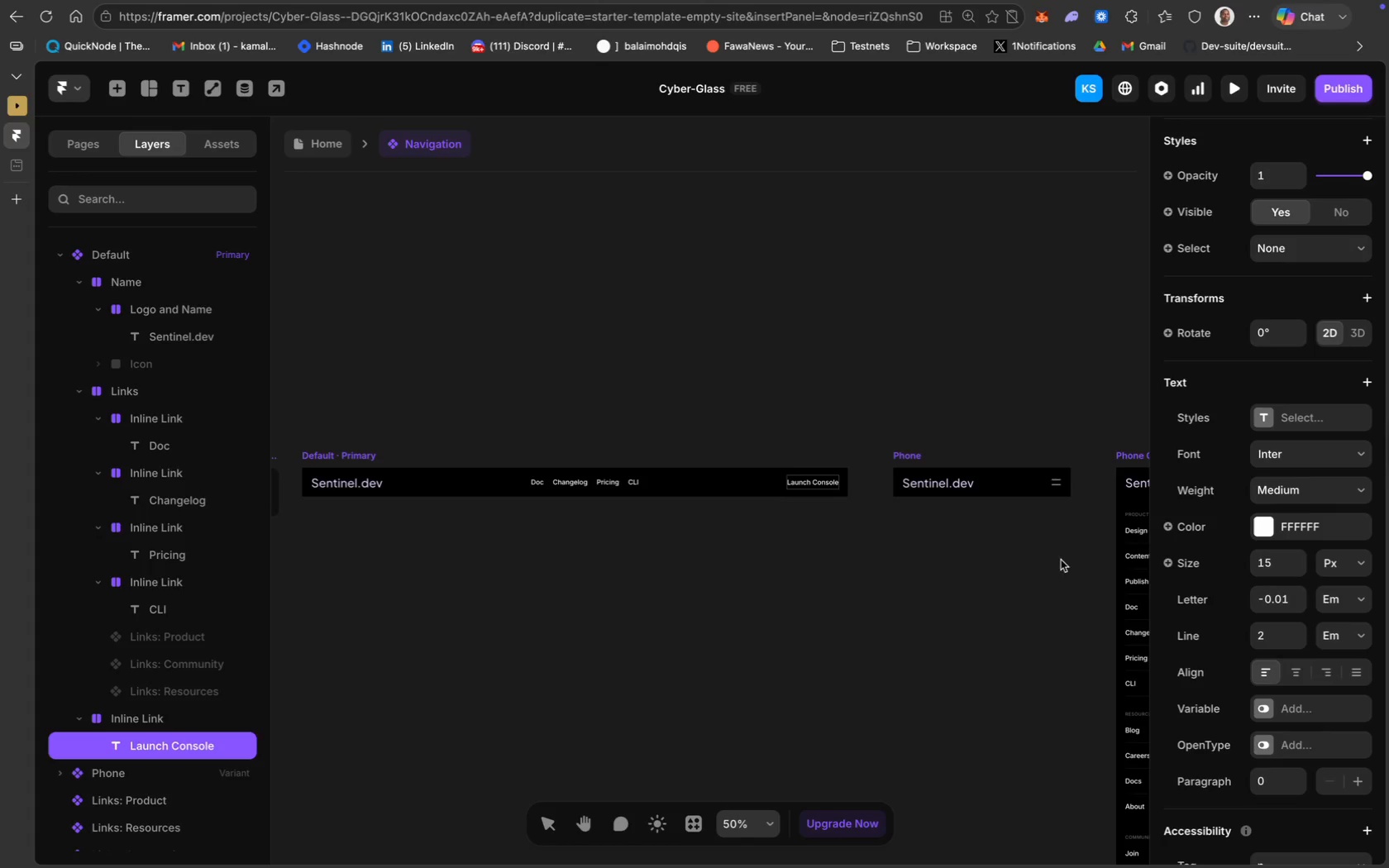 
scroll: coordinate [1266, 464], scroll_direction: up, amount: 27.0
 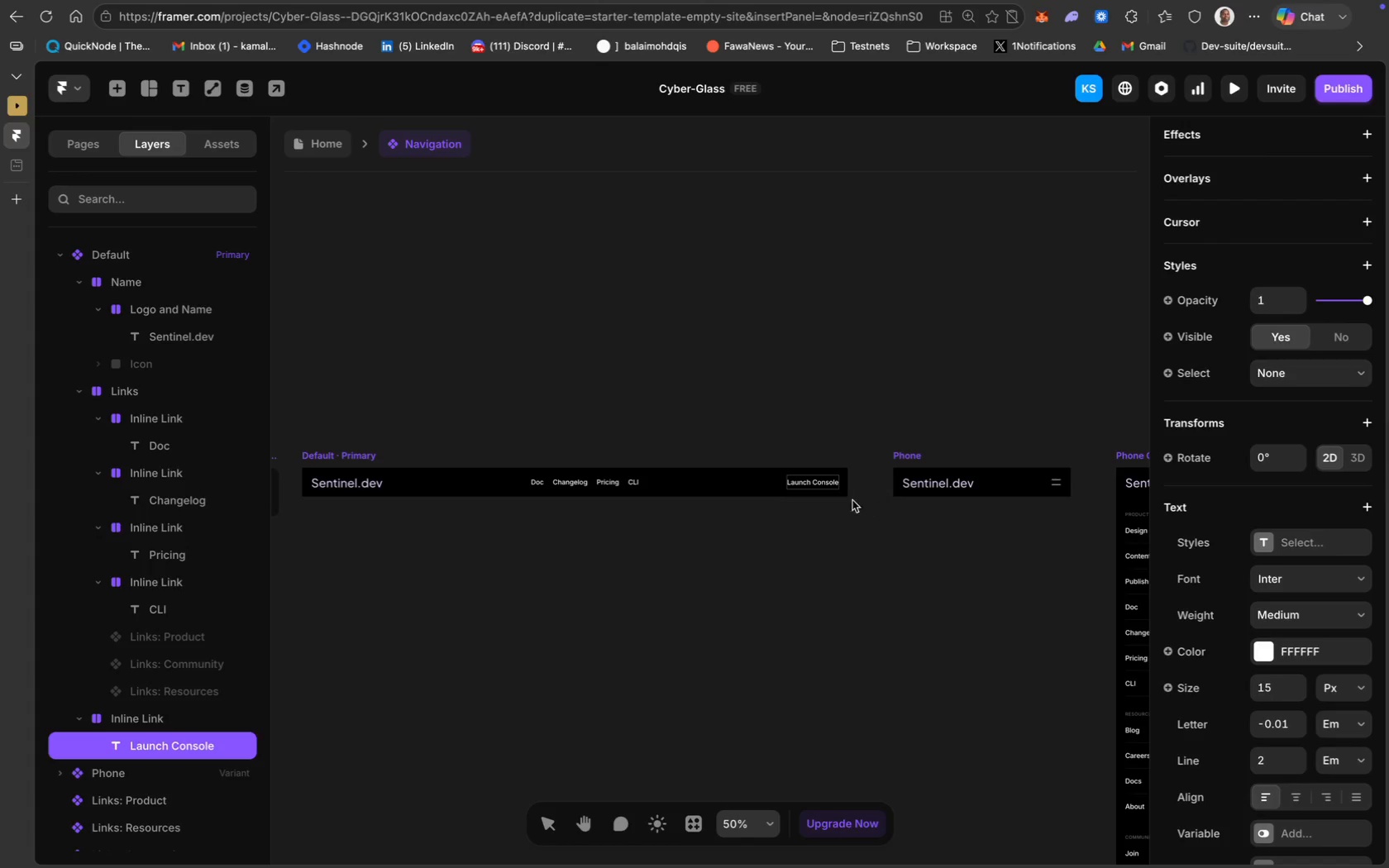 
left_click([823, 483])
 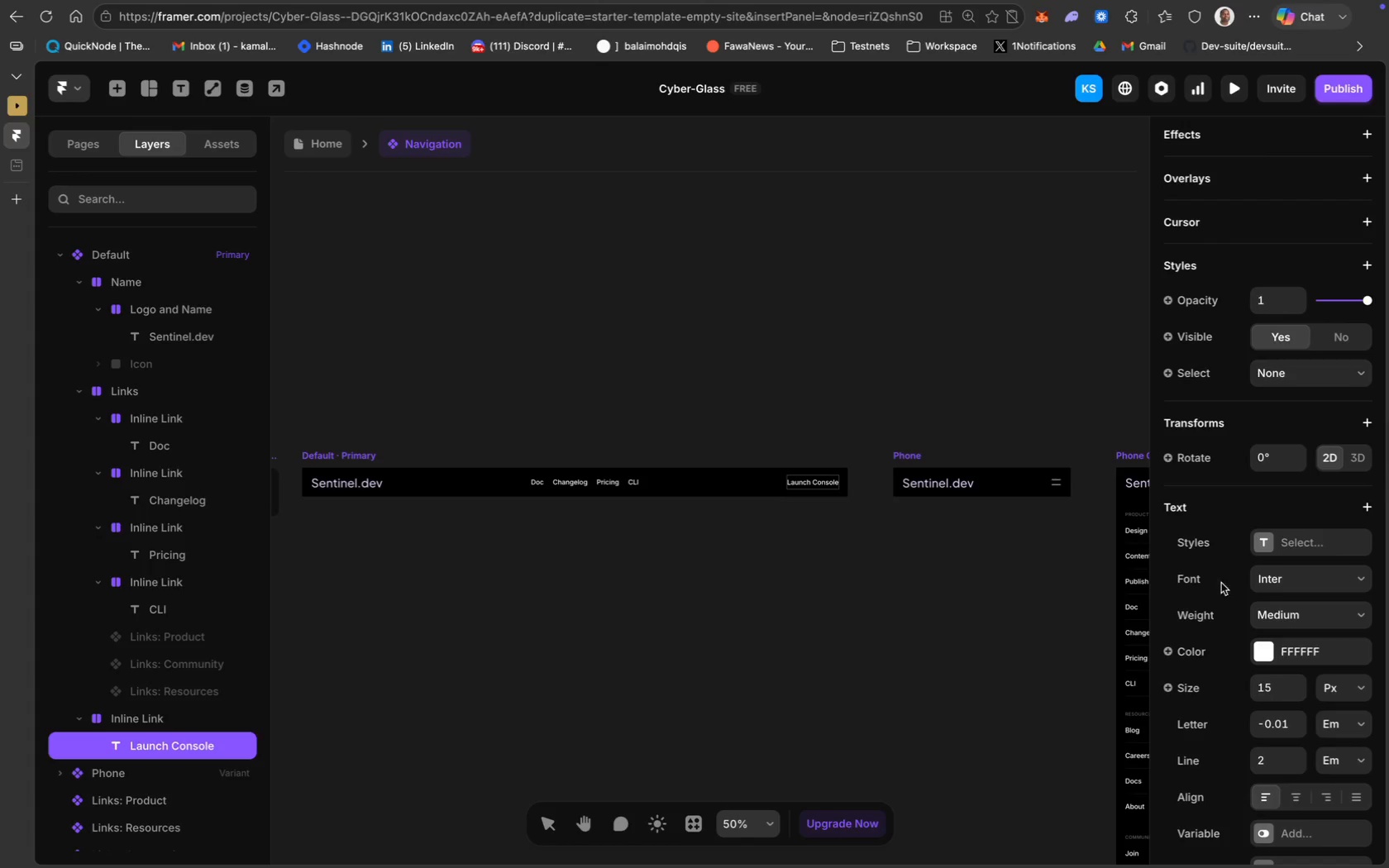 
scroll: coordinate [1306, 622], scroll_direction: down, amount: 37.0
 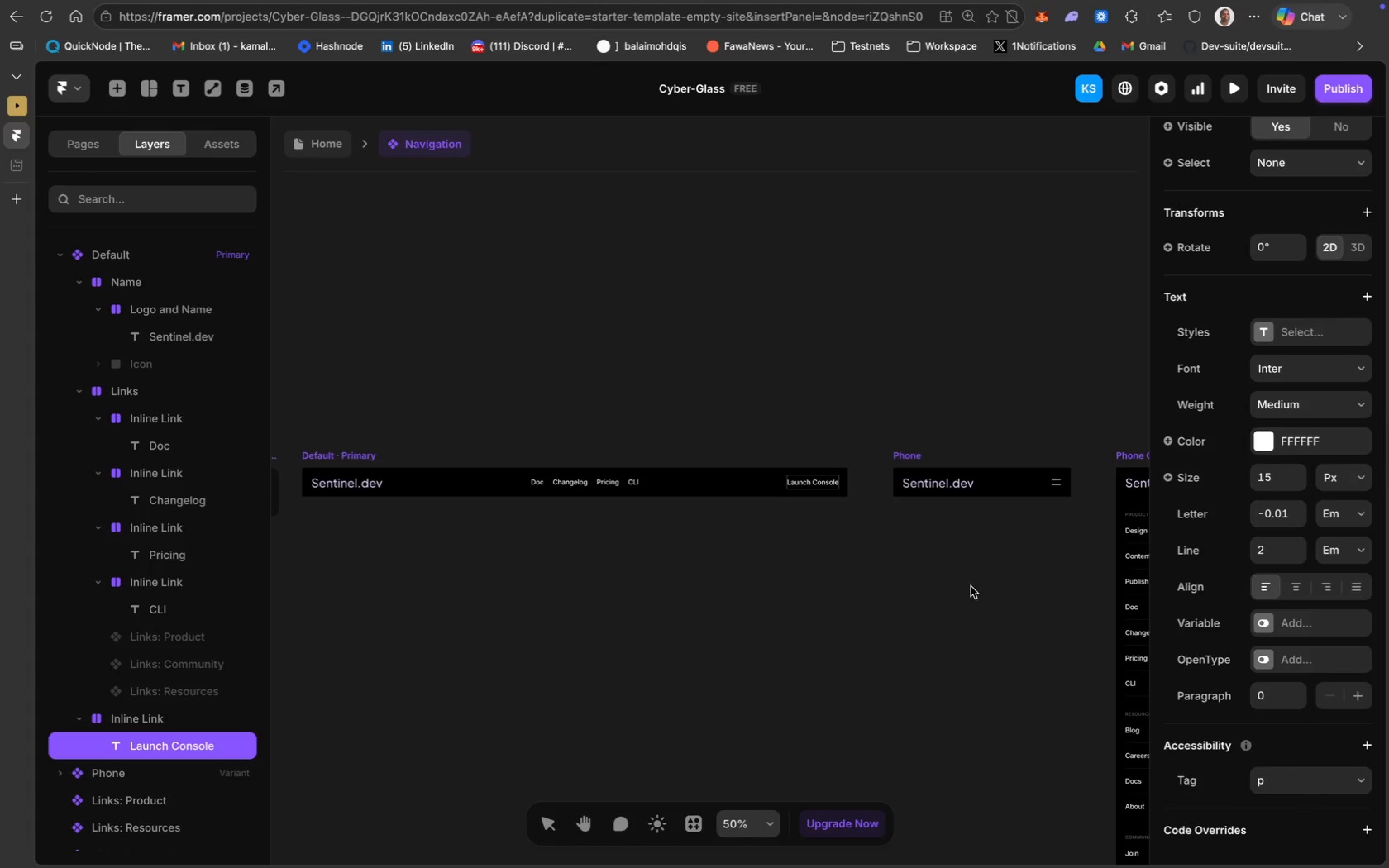 
left_click([862, 600])
 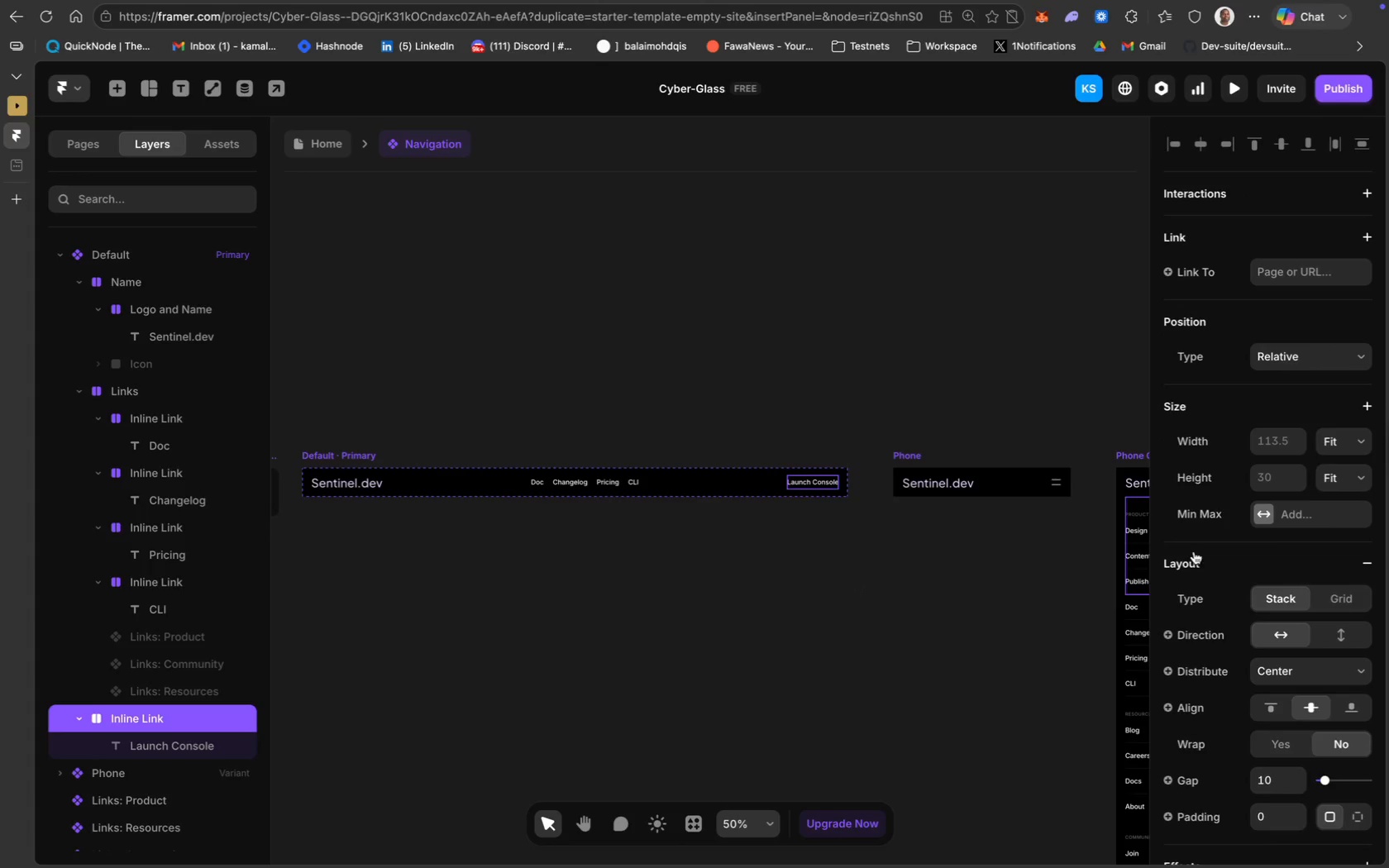 
left_click([1284, 442])
 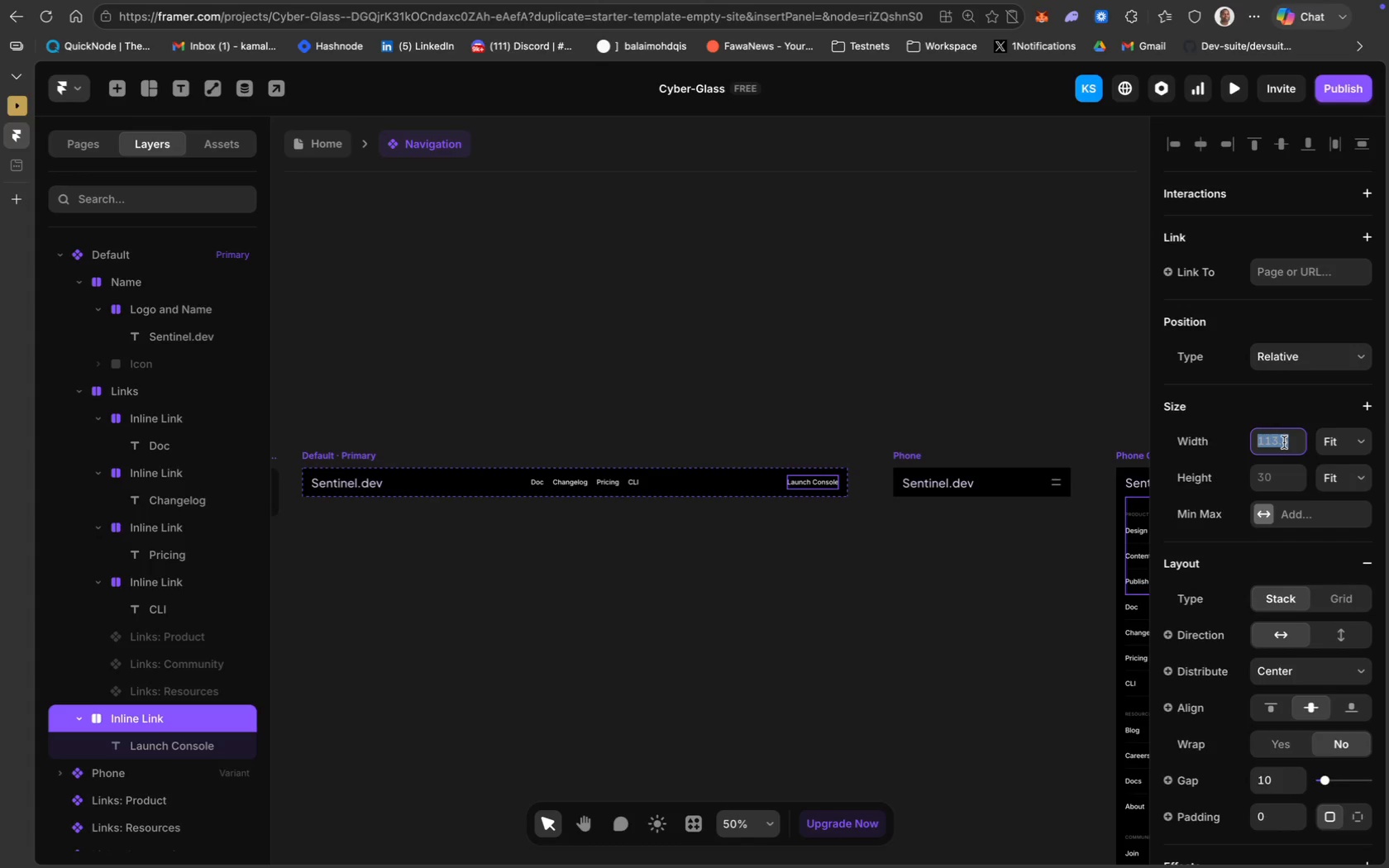 
type(120)
 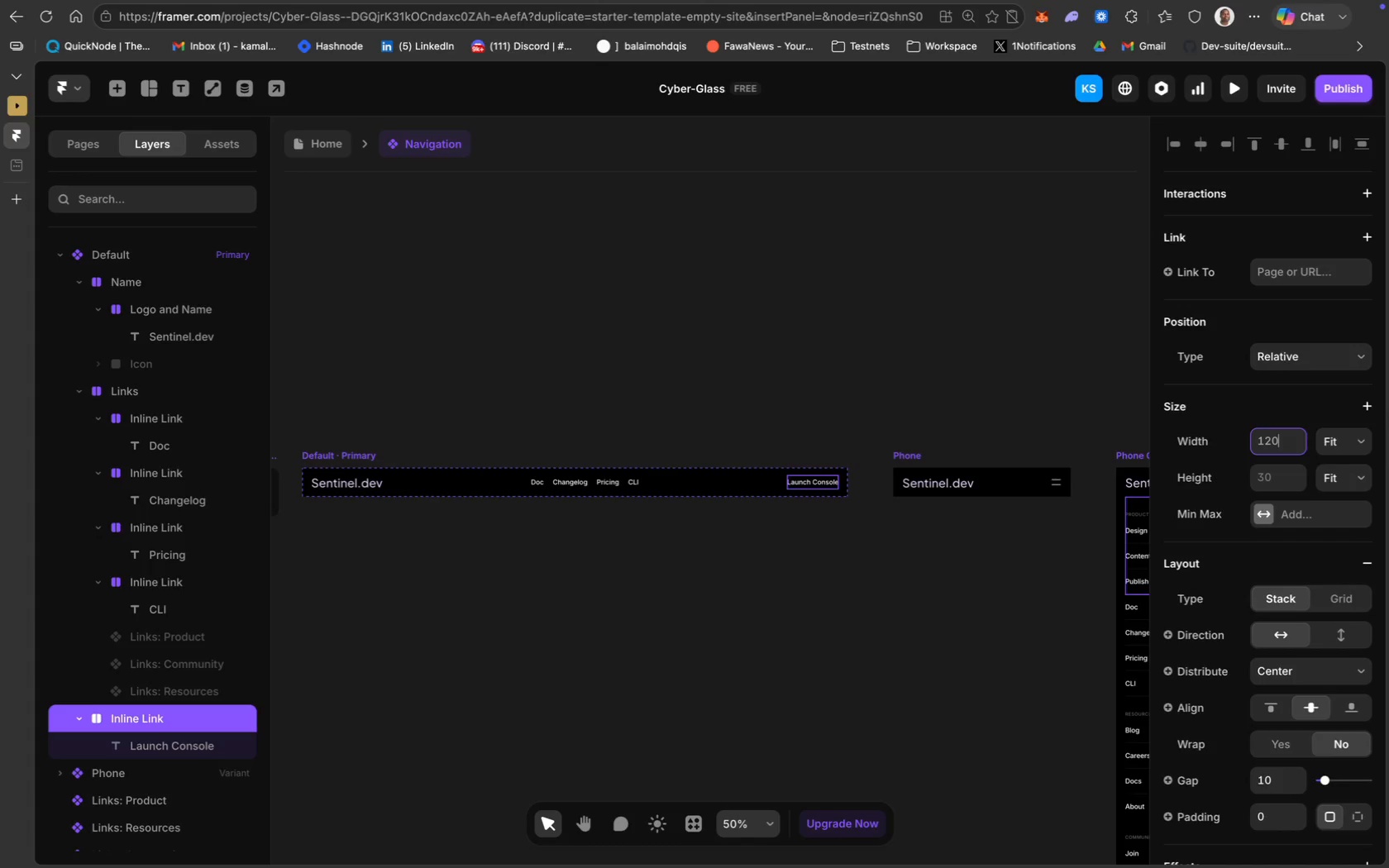 
key(Enter)
 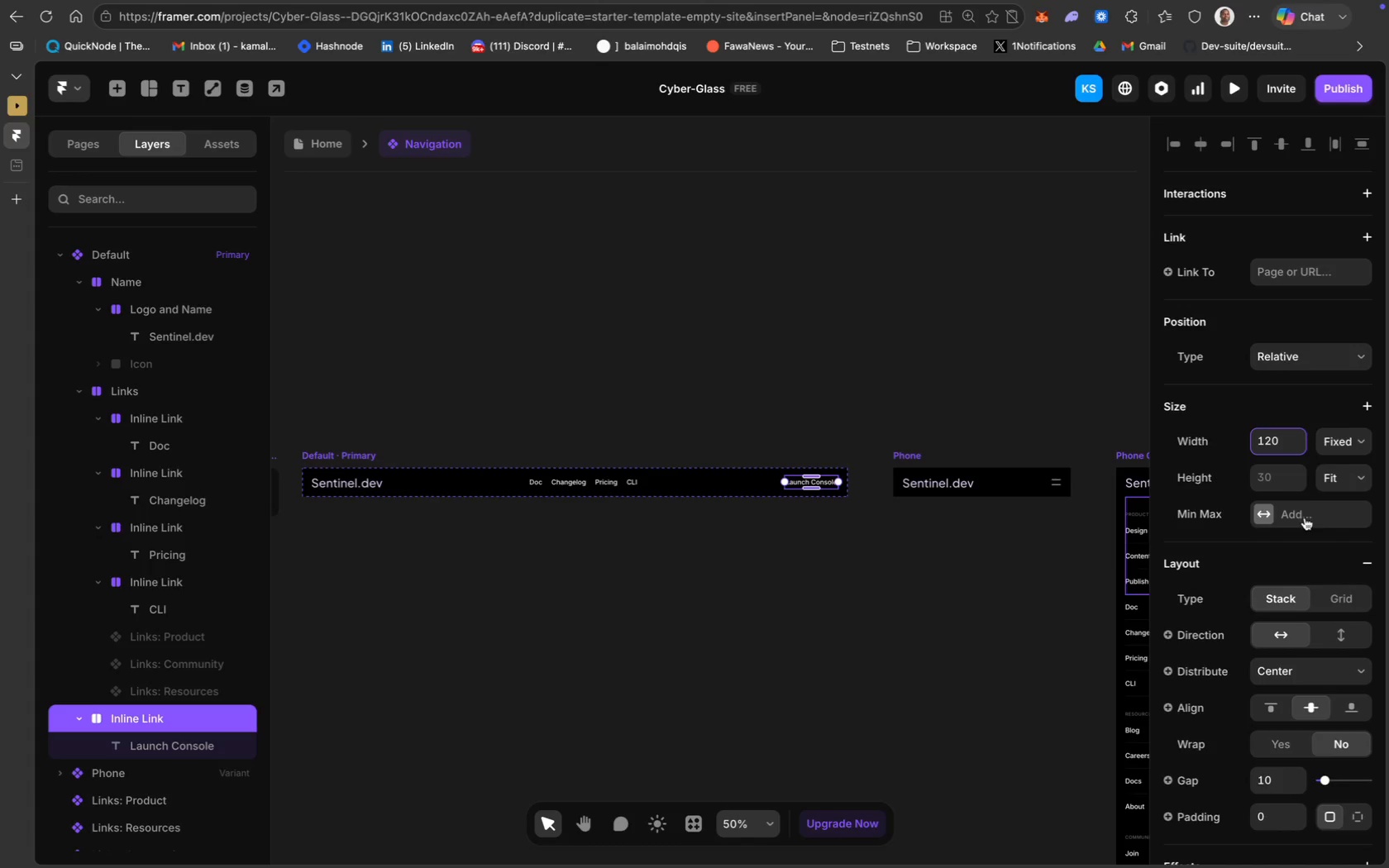 
left_click([913, 613])
 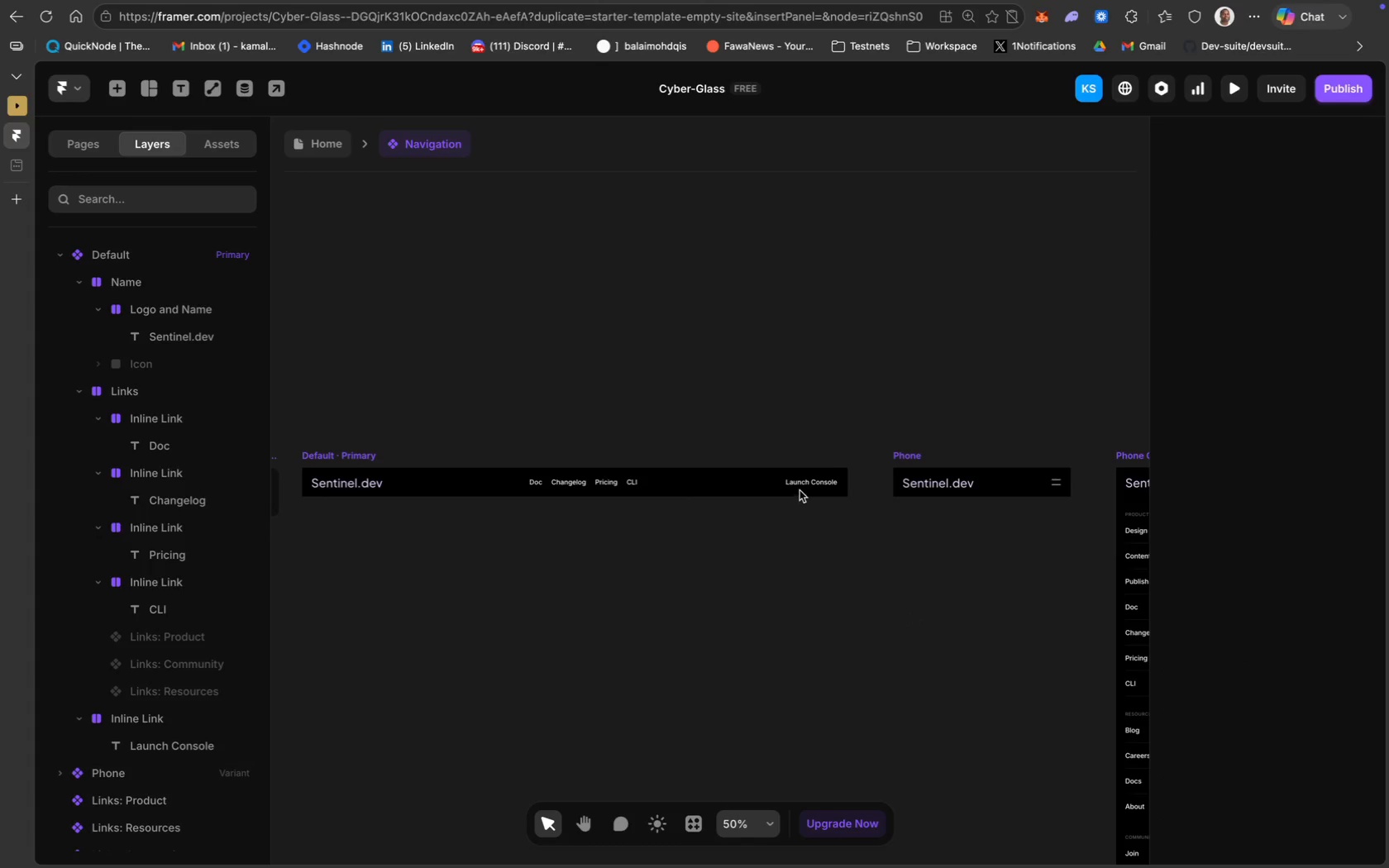 
left_click([800, 482])
 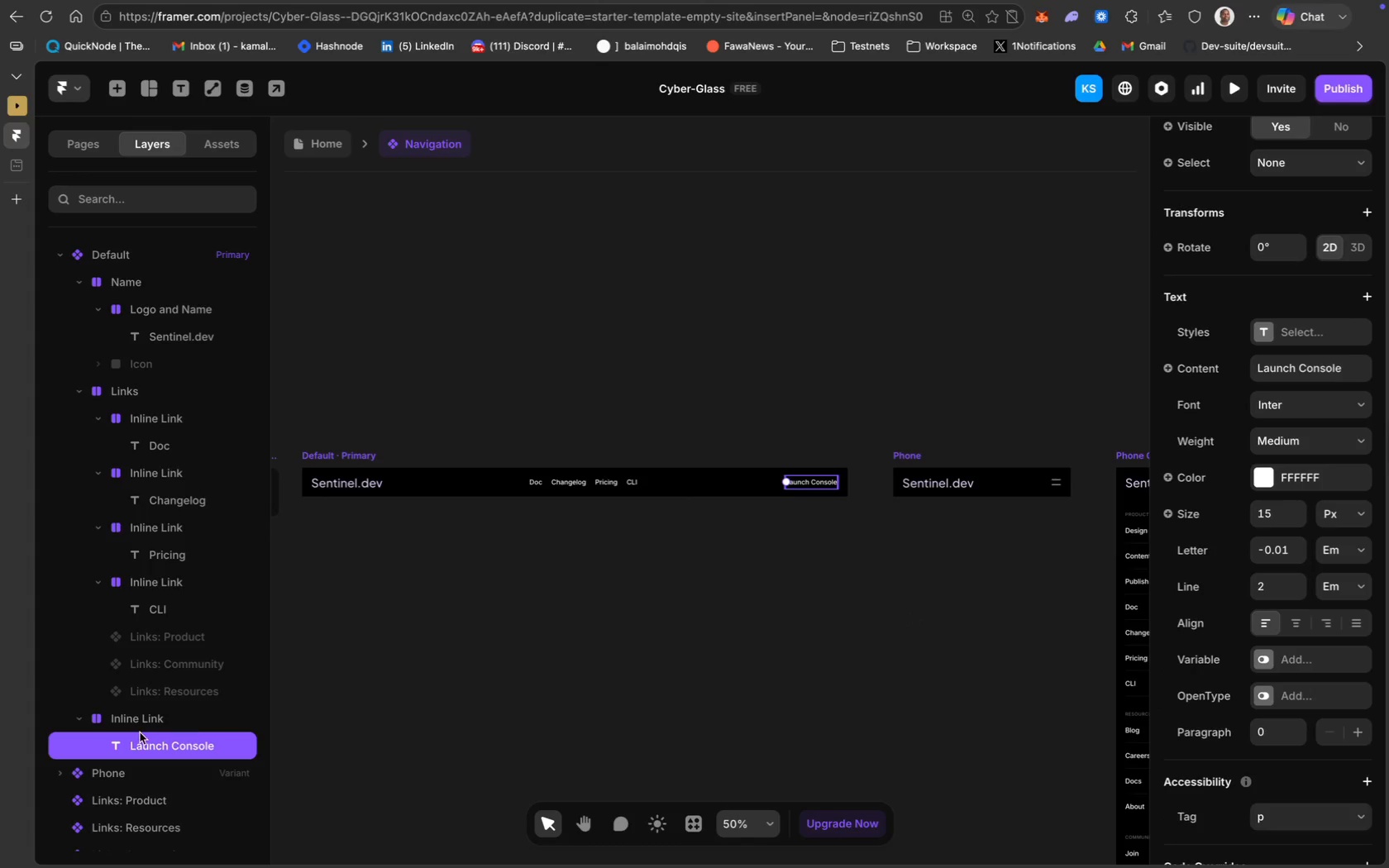 
left_click([150, 716])
 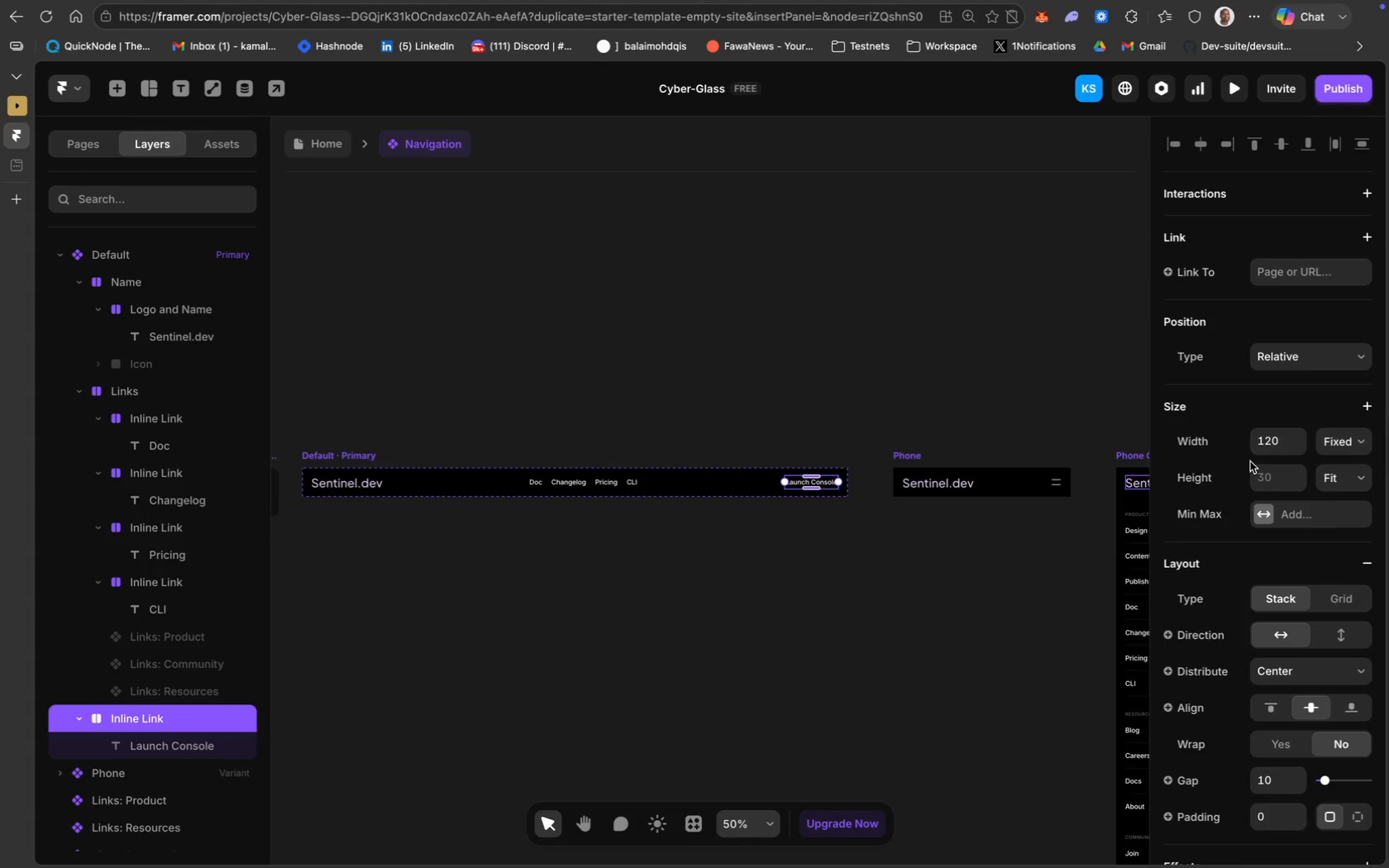 
left_click([1283, 441])
 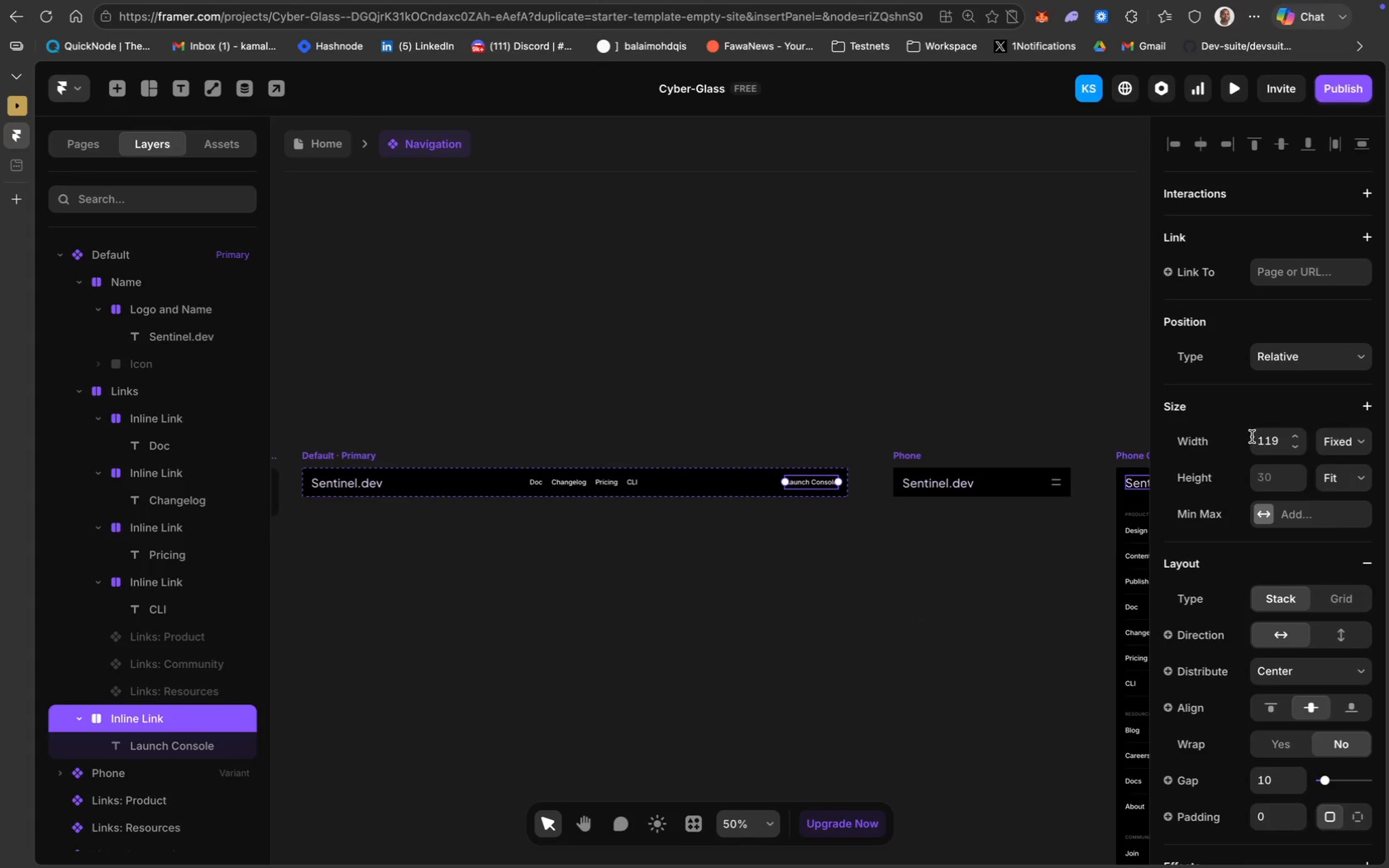 
left_click([1265, 444])
 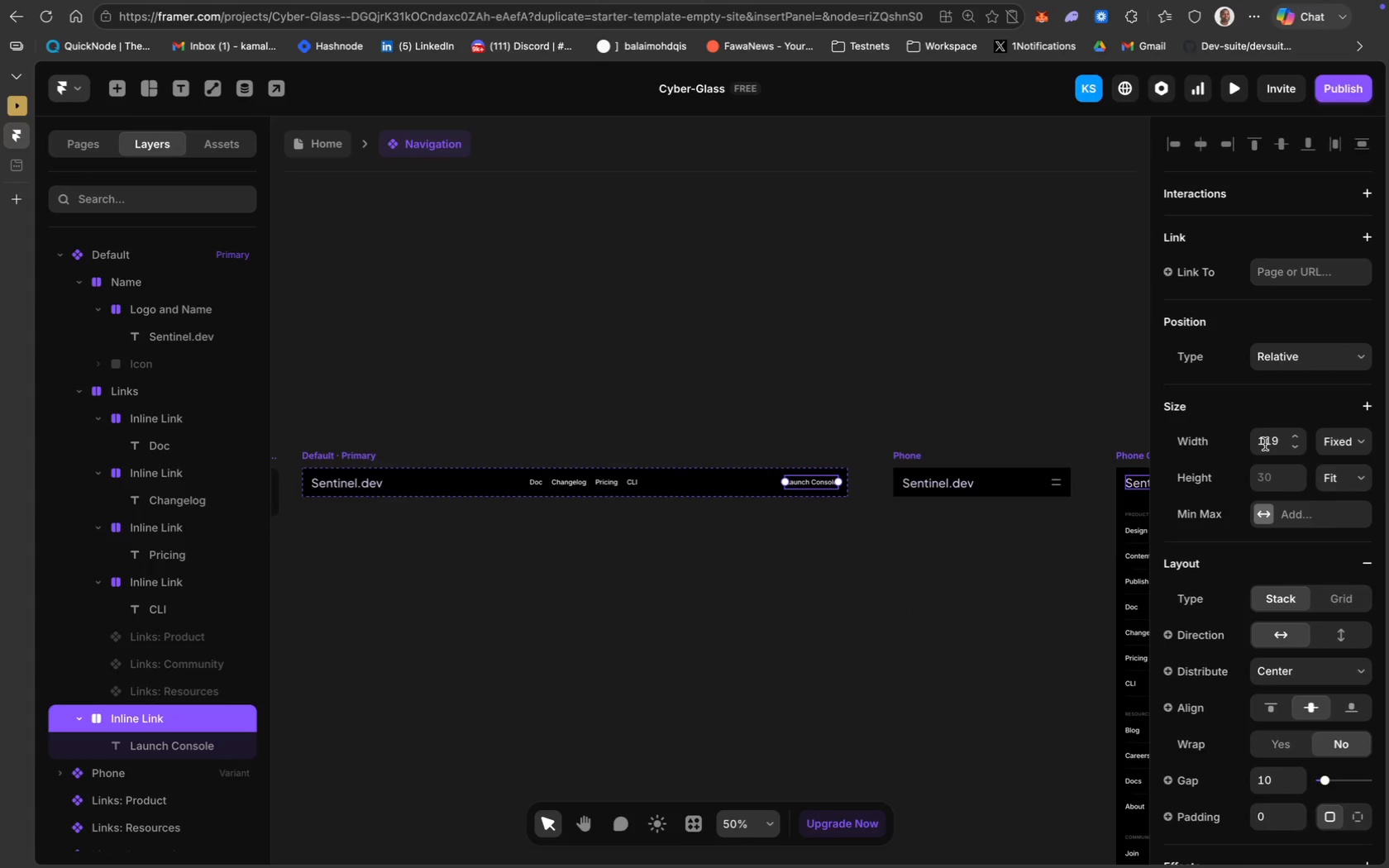 
key(Meta+A)
 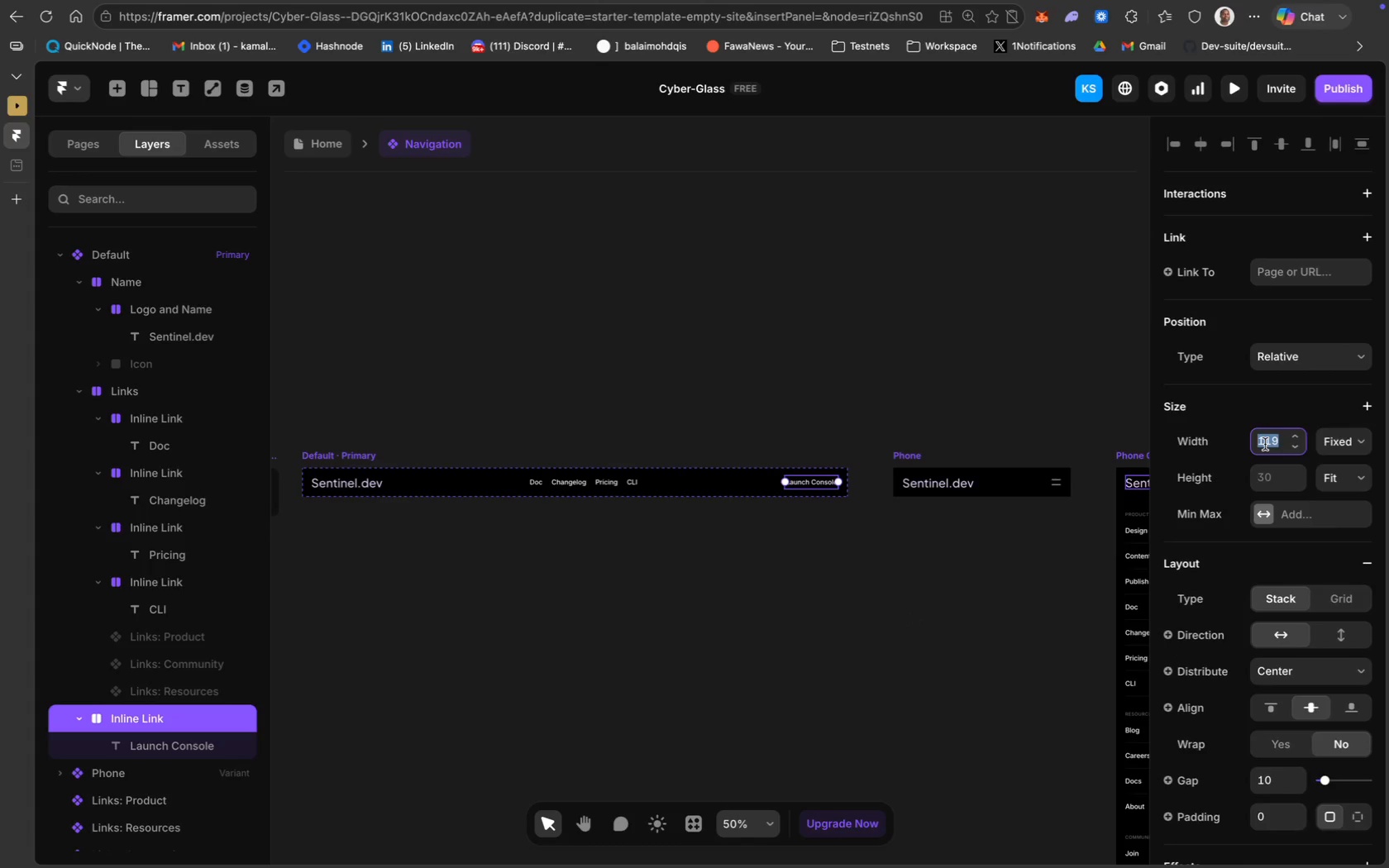 
type(140)
 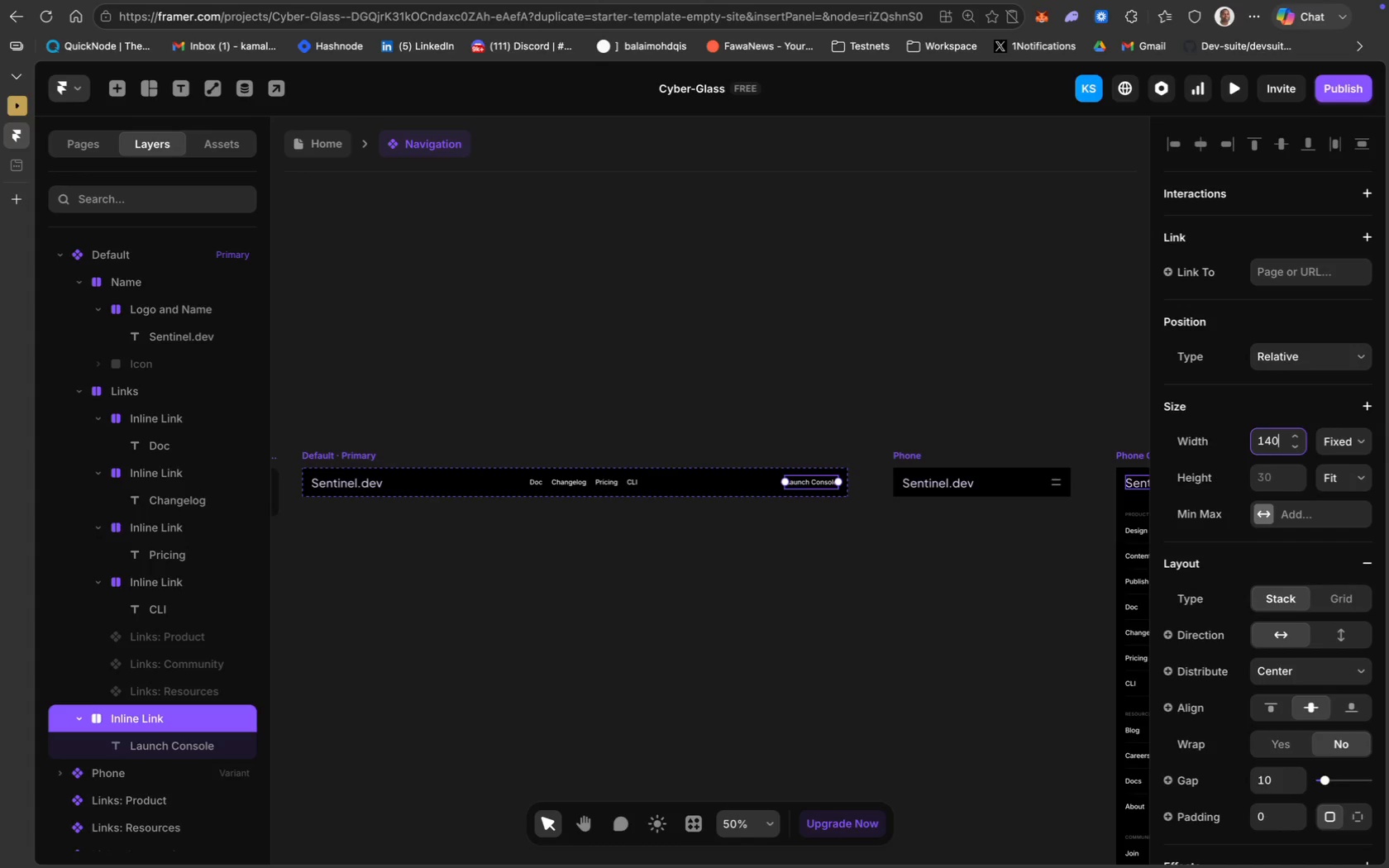 
key(Enter)
 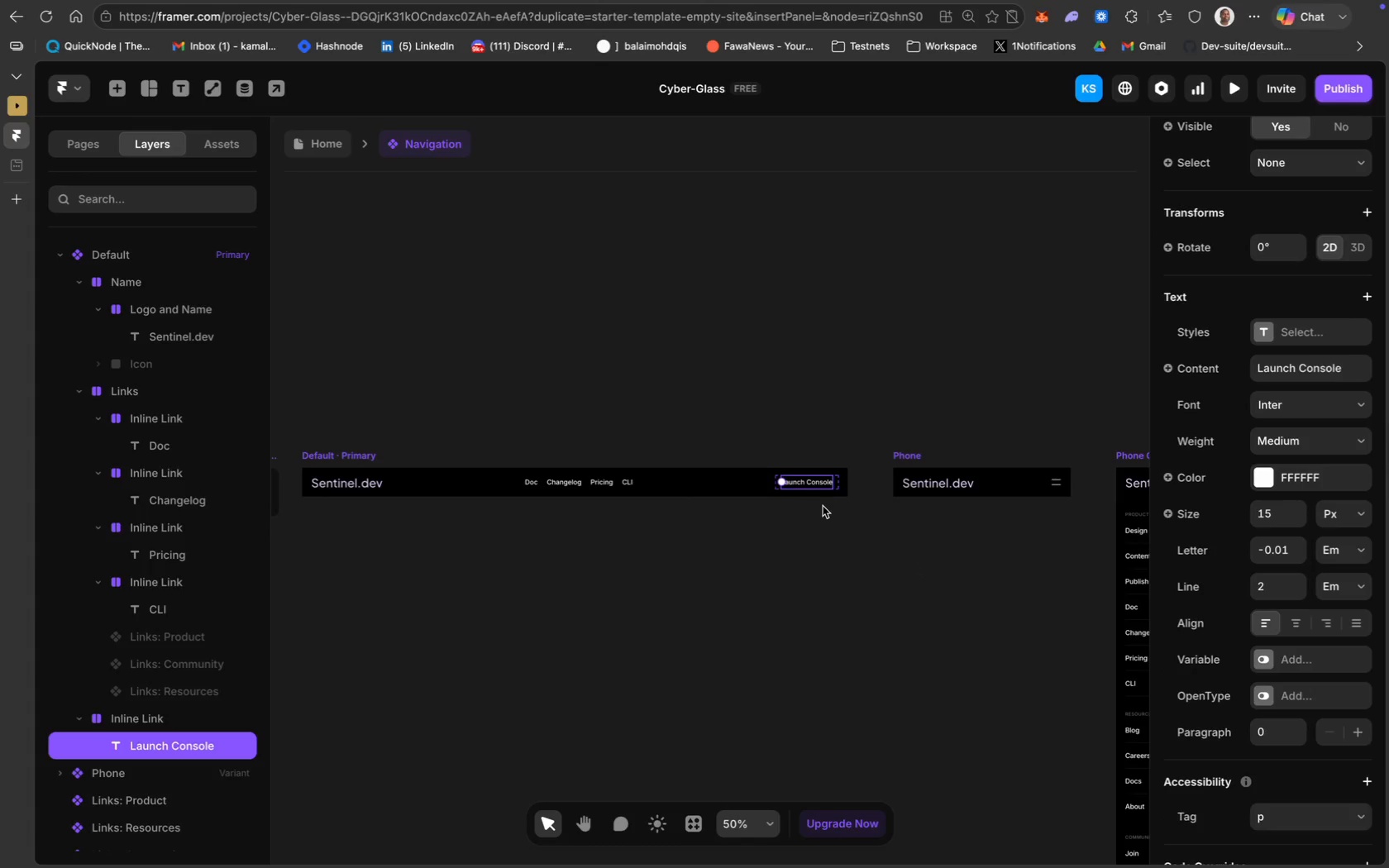 
key(Meta+Z)
 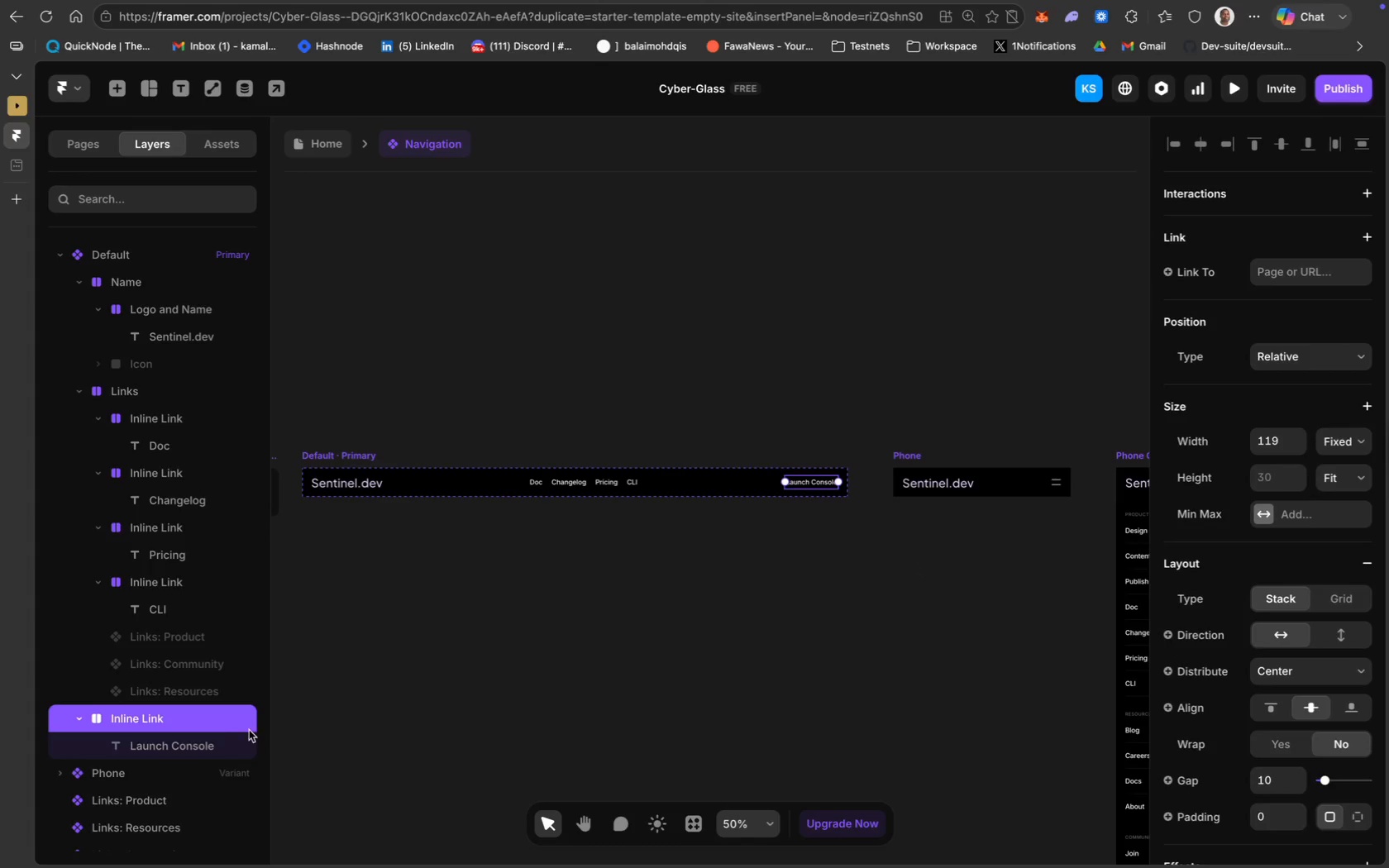 
key(Meta+Z)
 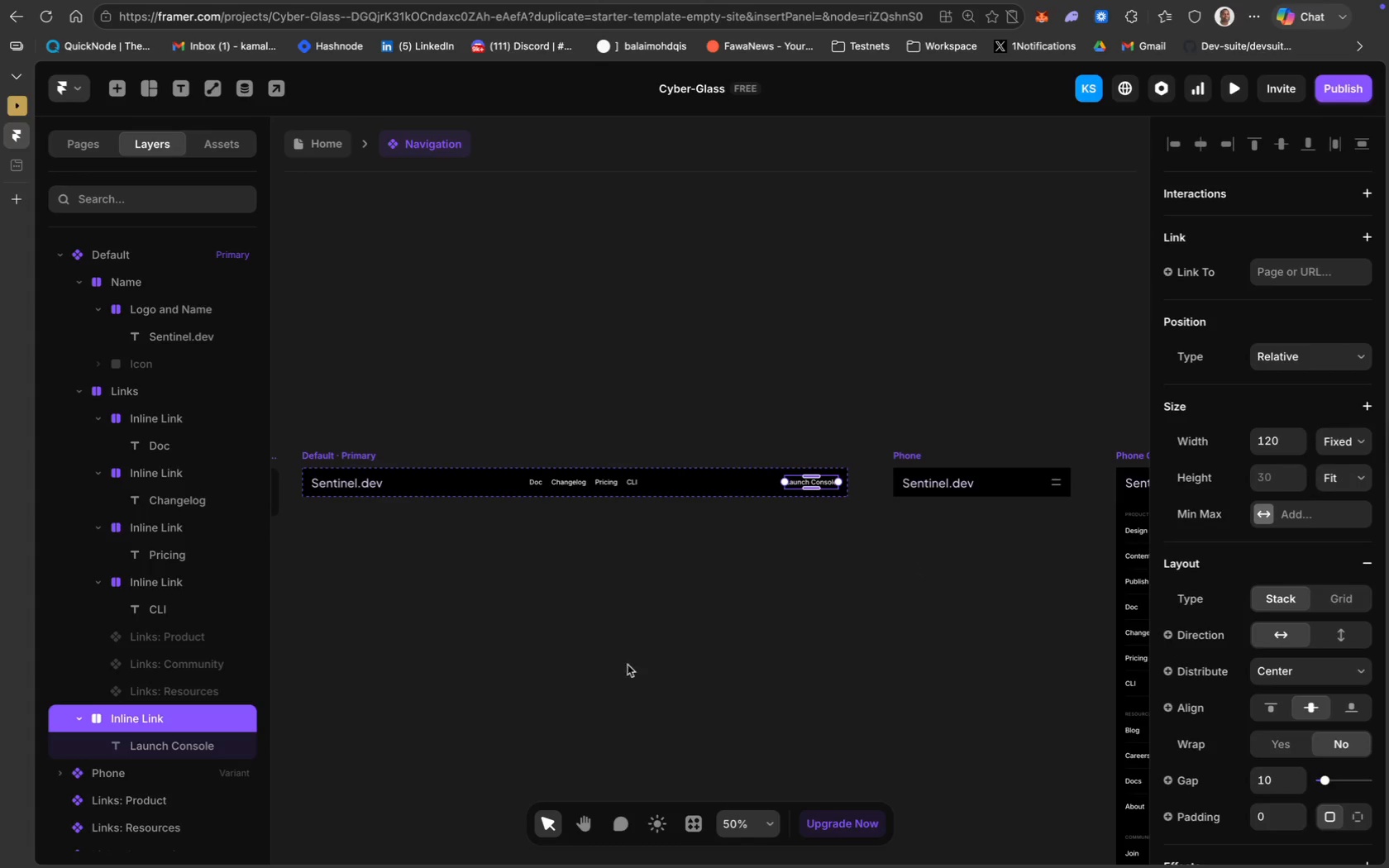 
key(Meta+CommandLeft)
 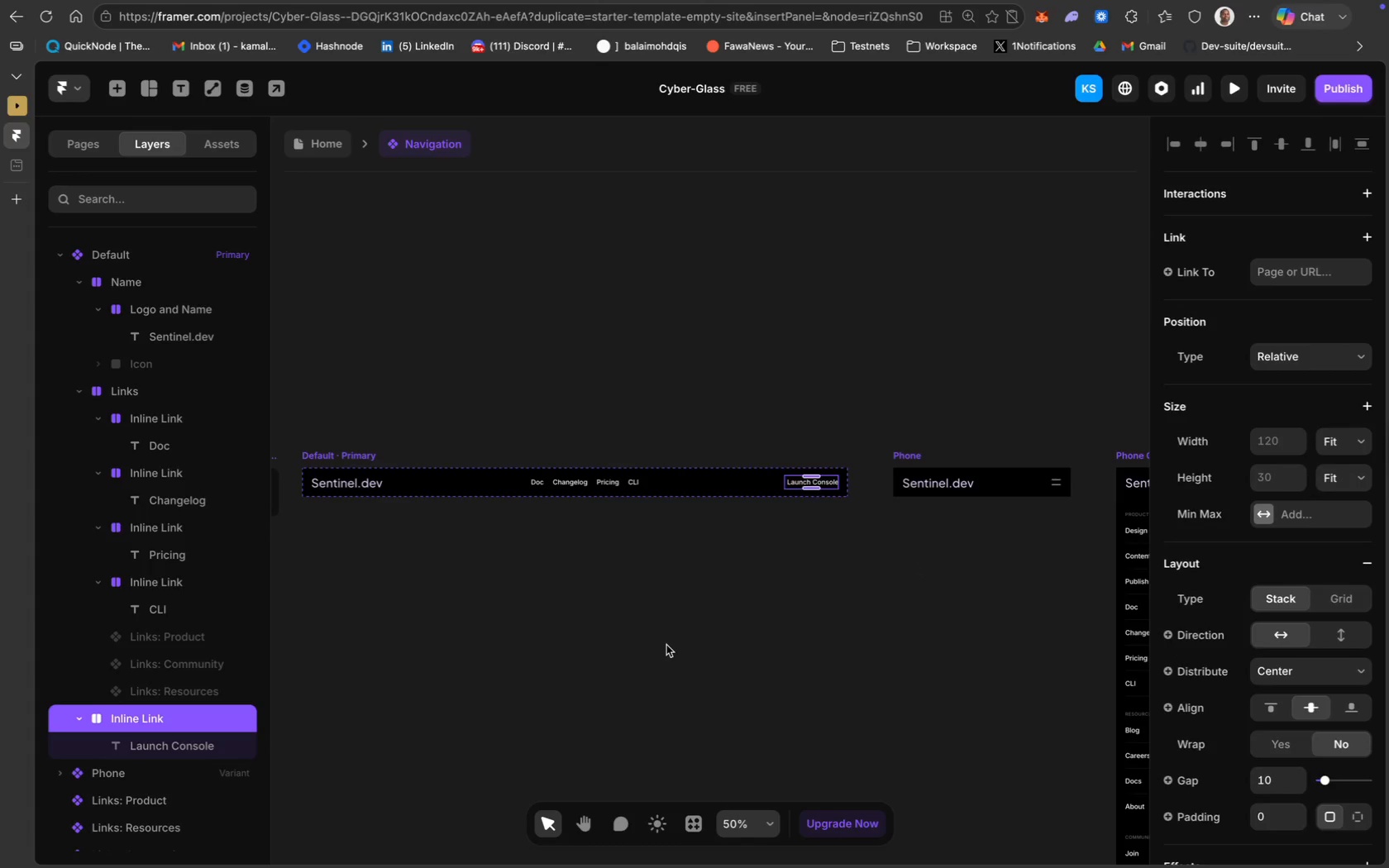 
key(Meta+Z)
 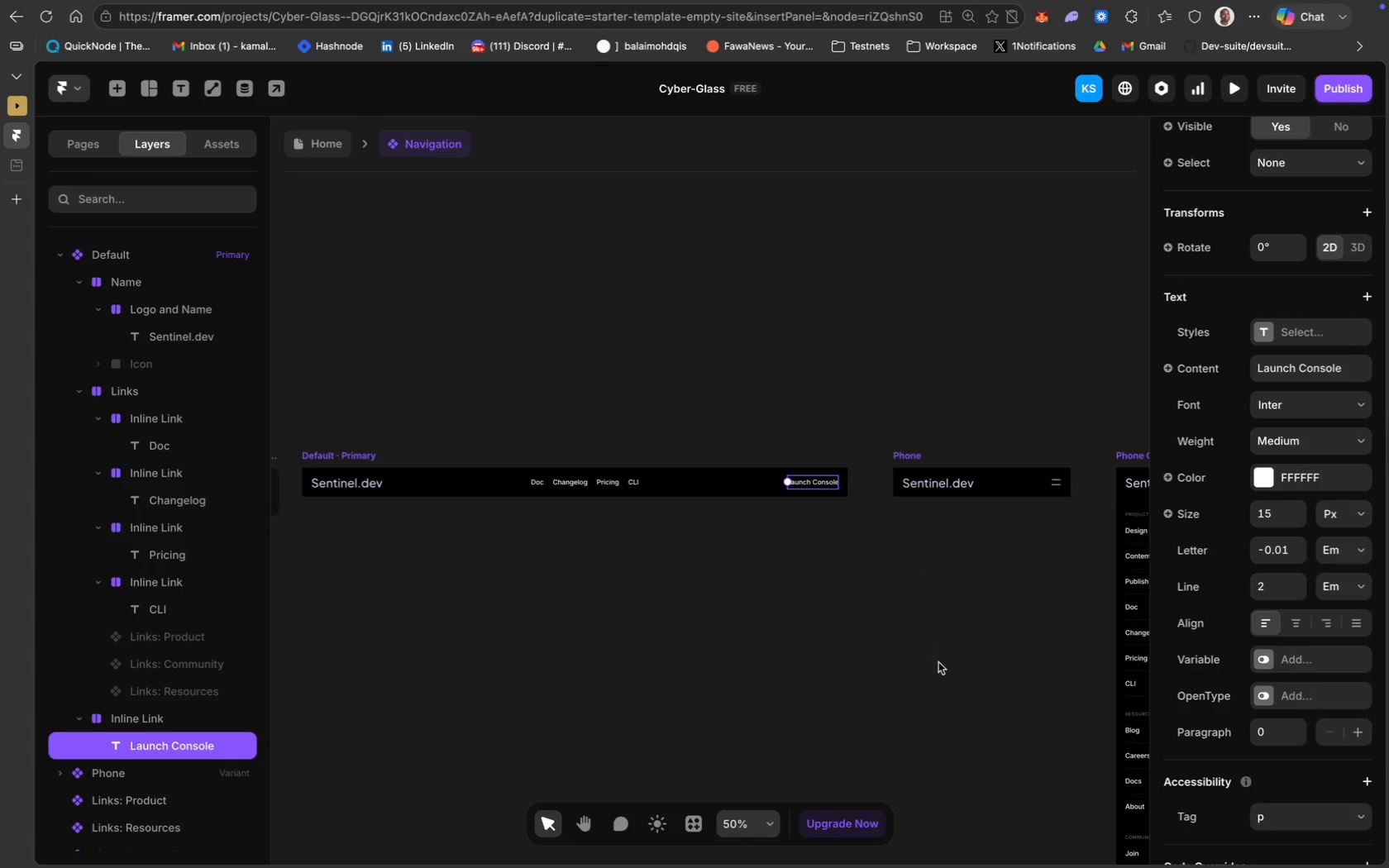 
scroll: coordinate [1239, 613], scroll_direction: down, amount: 5.0
 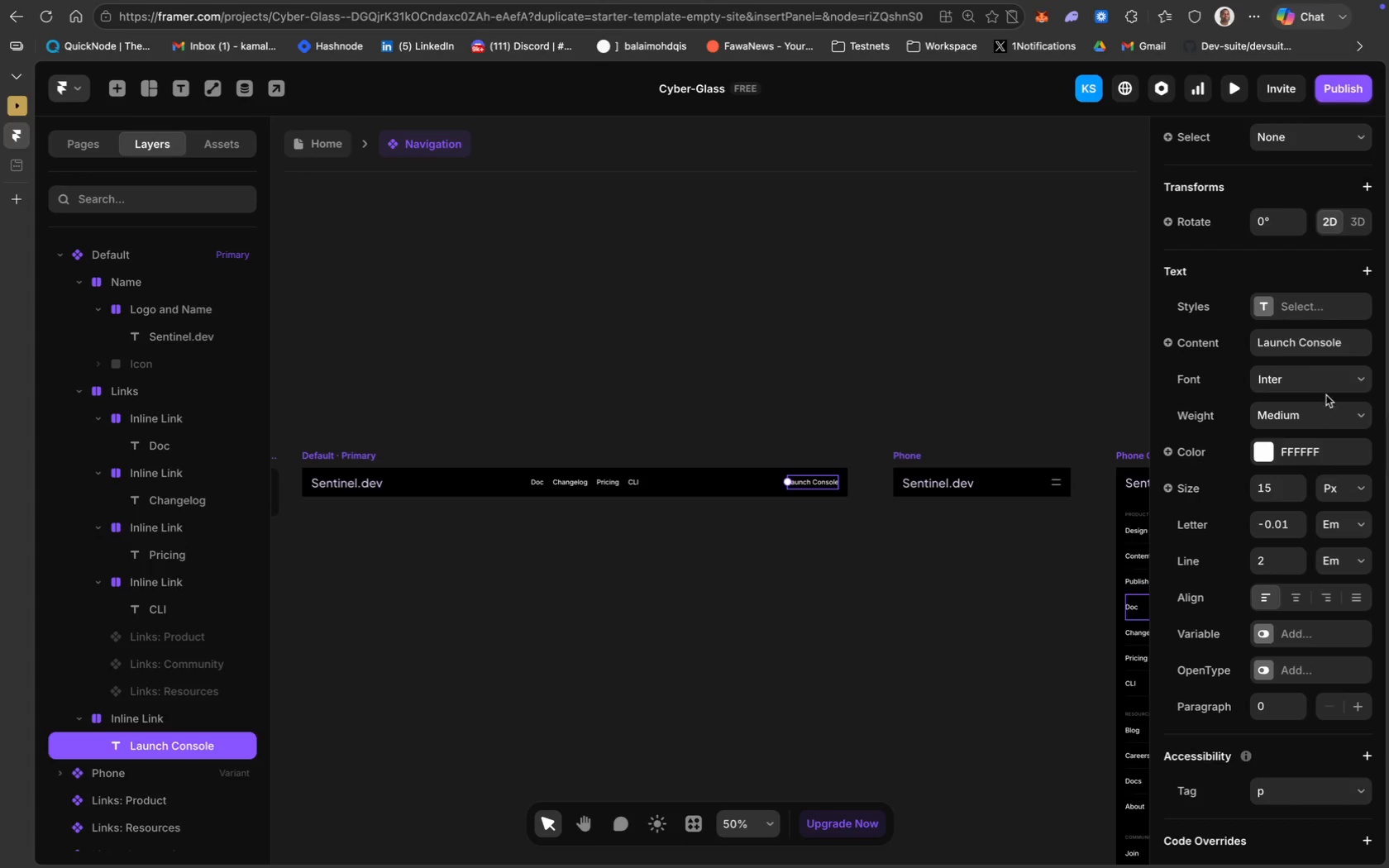 
scroll: coordinate [1316, 379], scroll_direction: up, amount: 91.0
 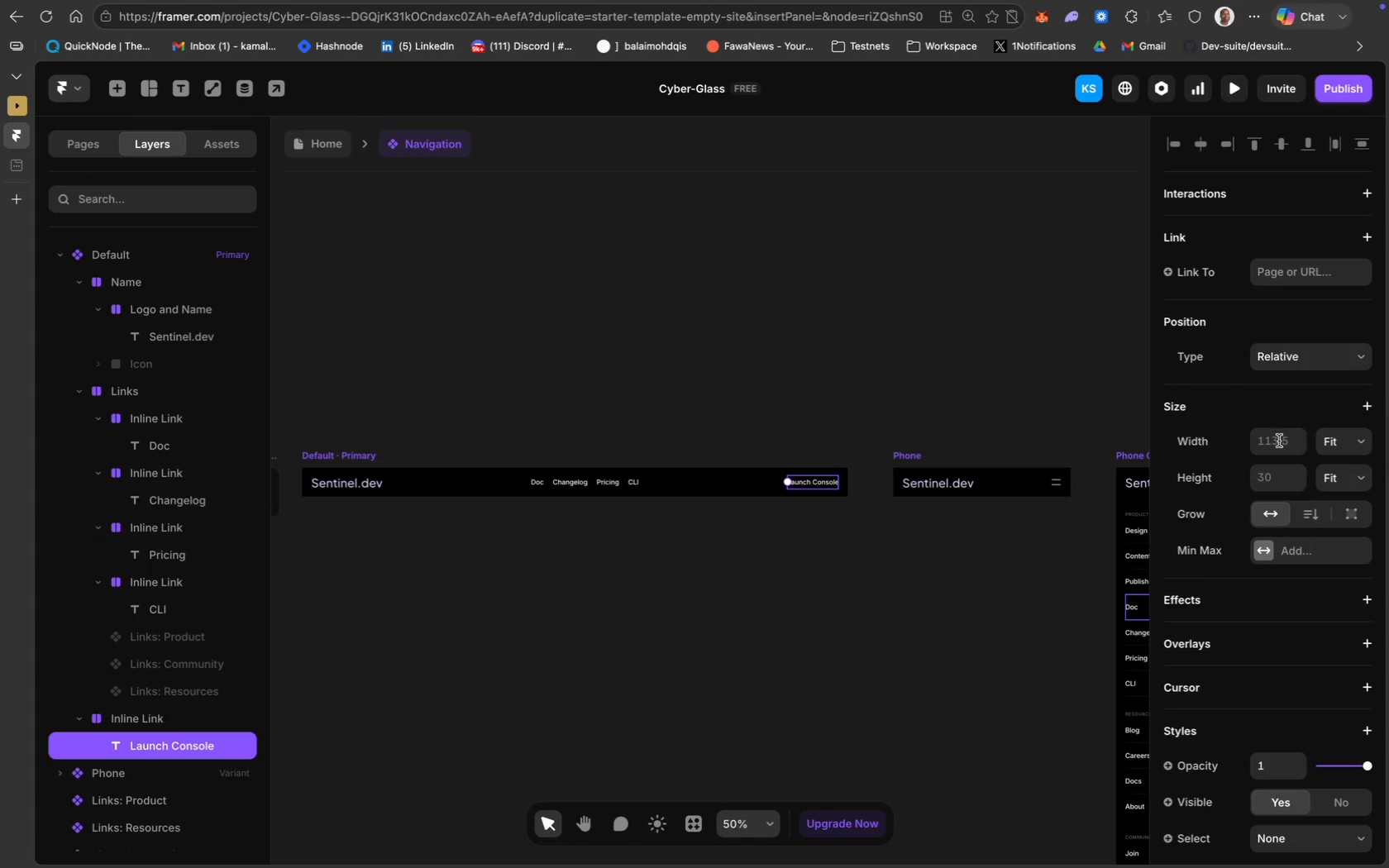 
left_click([1279, 444])
 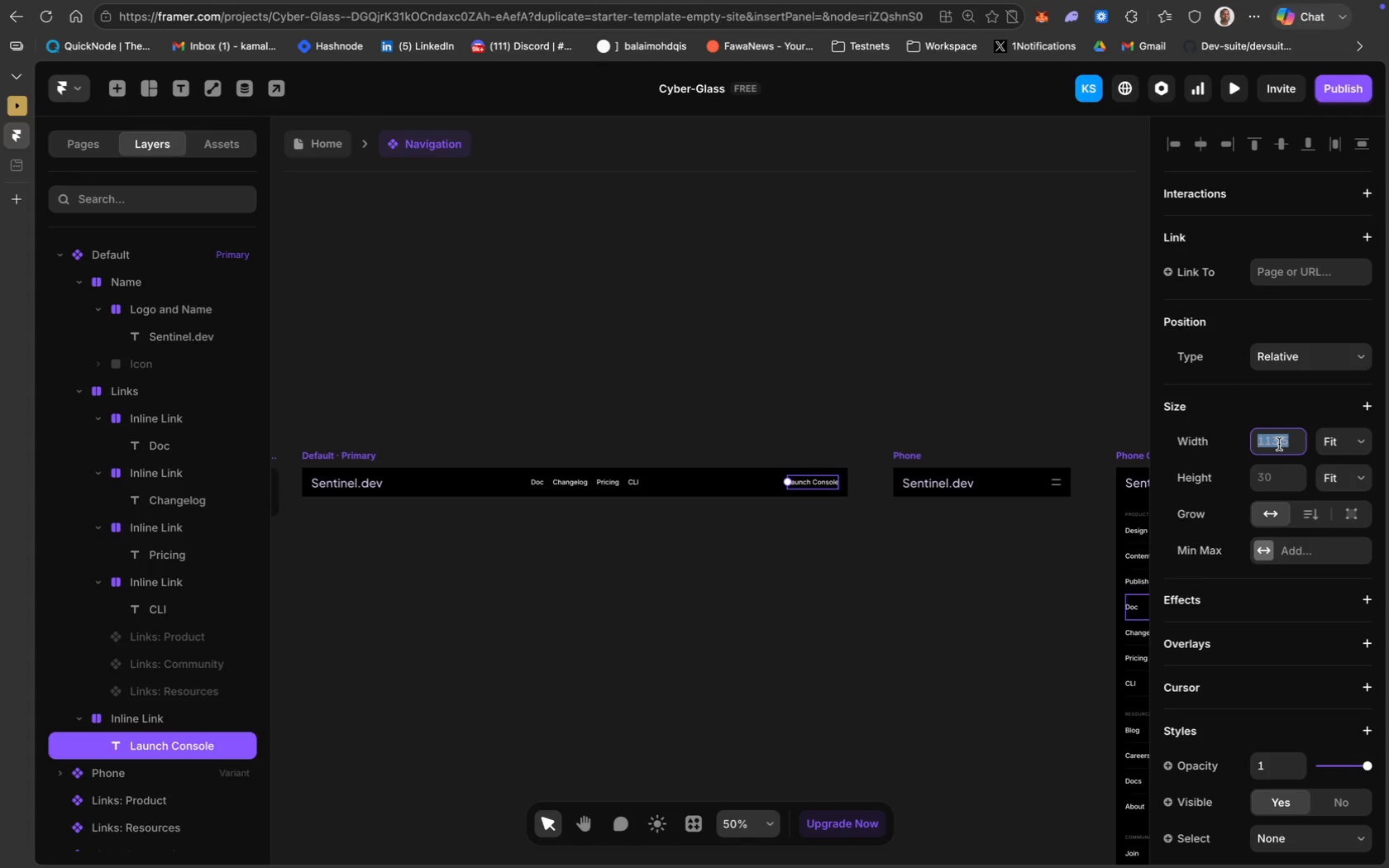 
type(130)
 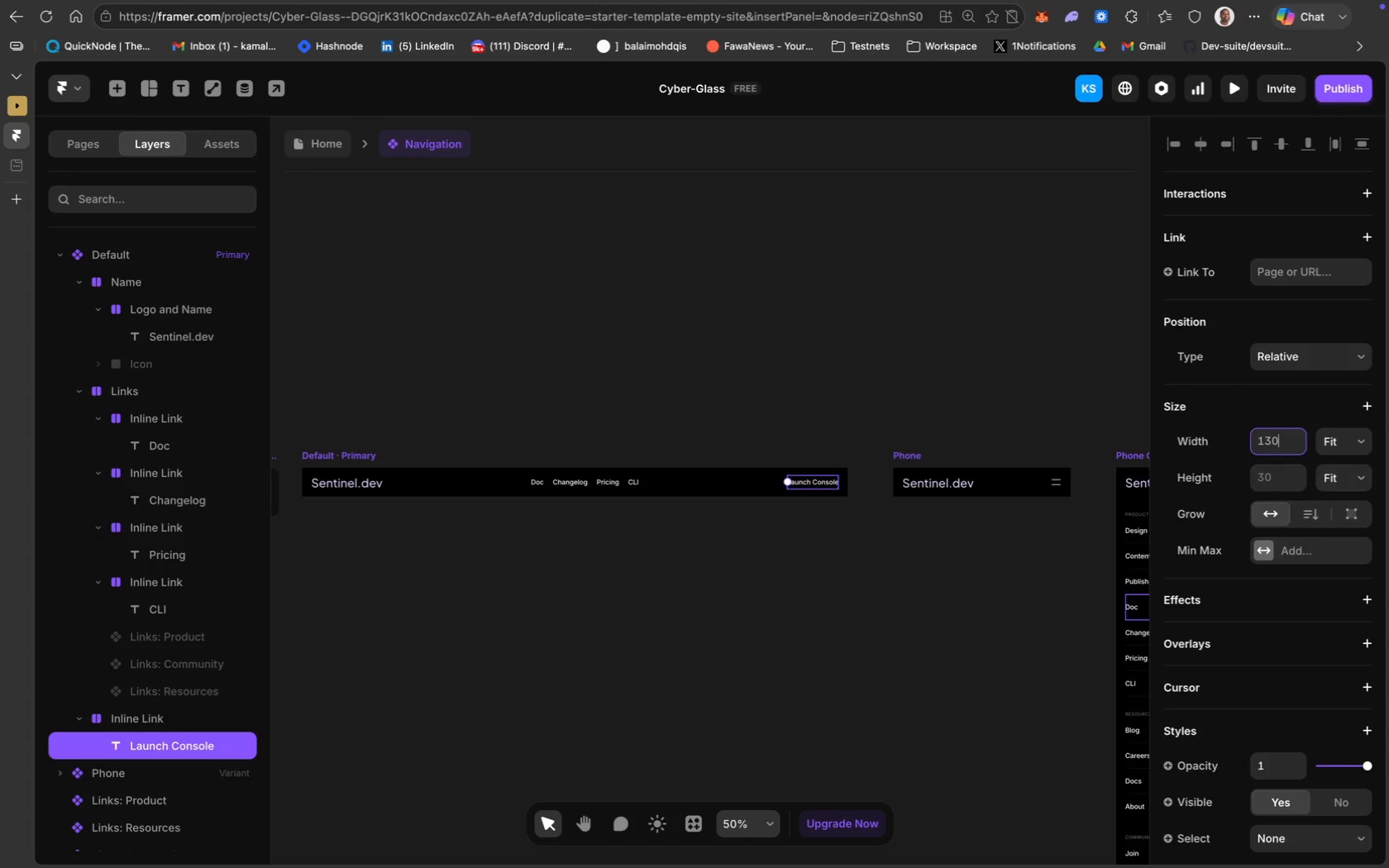 
key(Enter)
 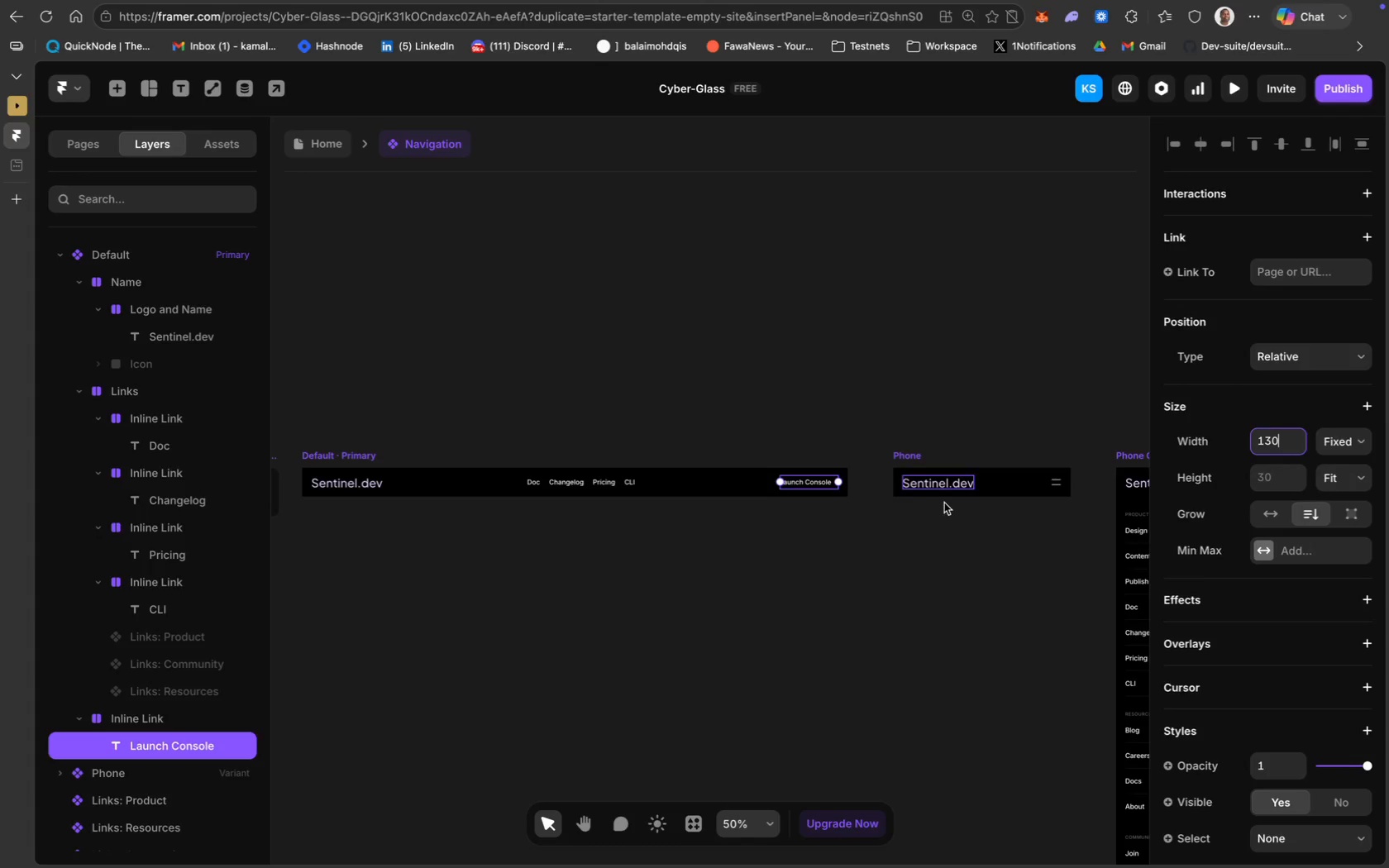 
left_click([928, 536])
 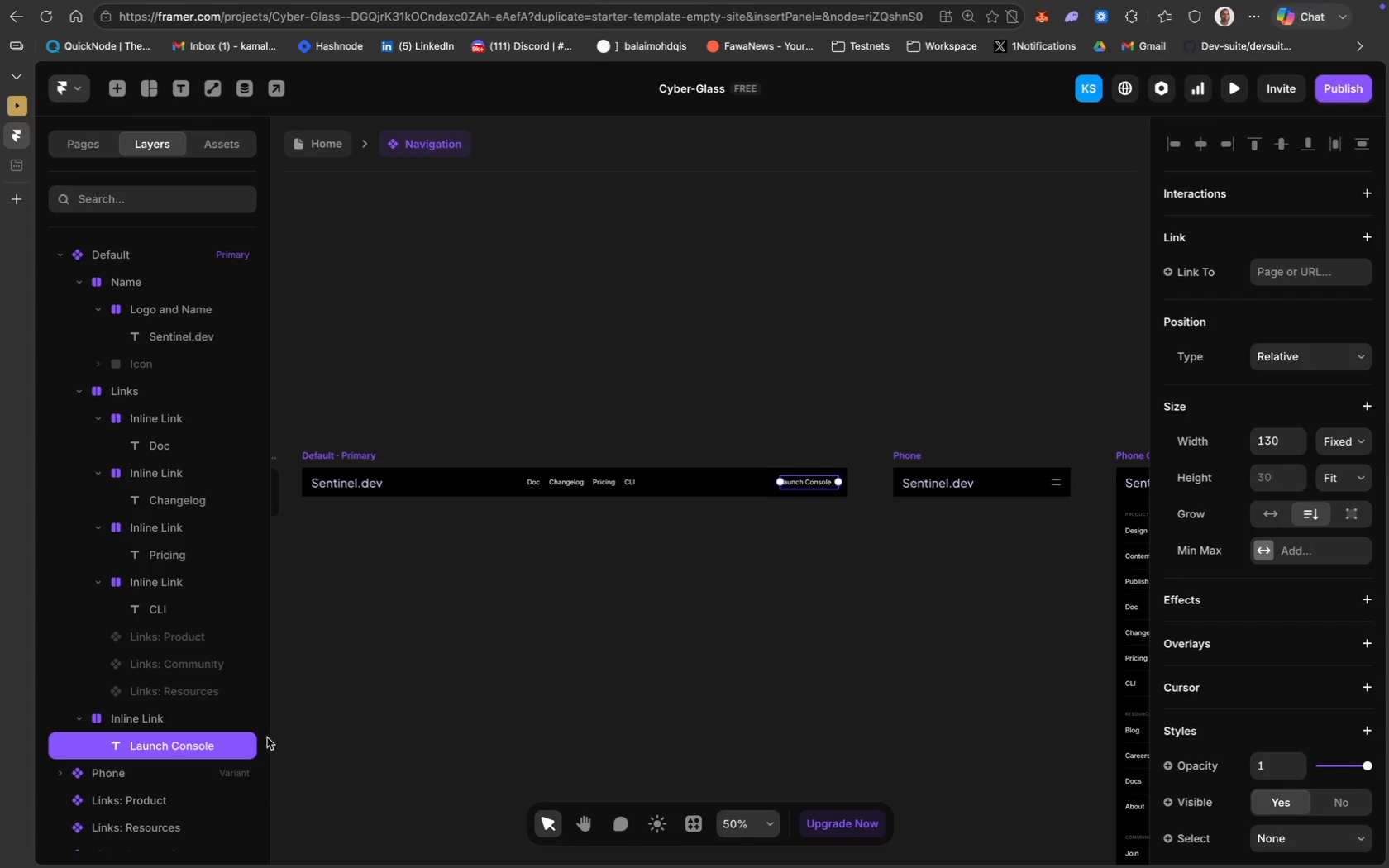 
scroll: coordinate [1329, 761], scroll_direction: down, amount: 65.0
 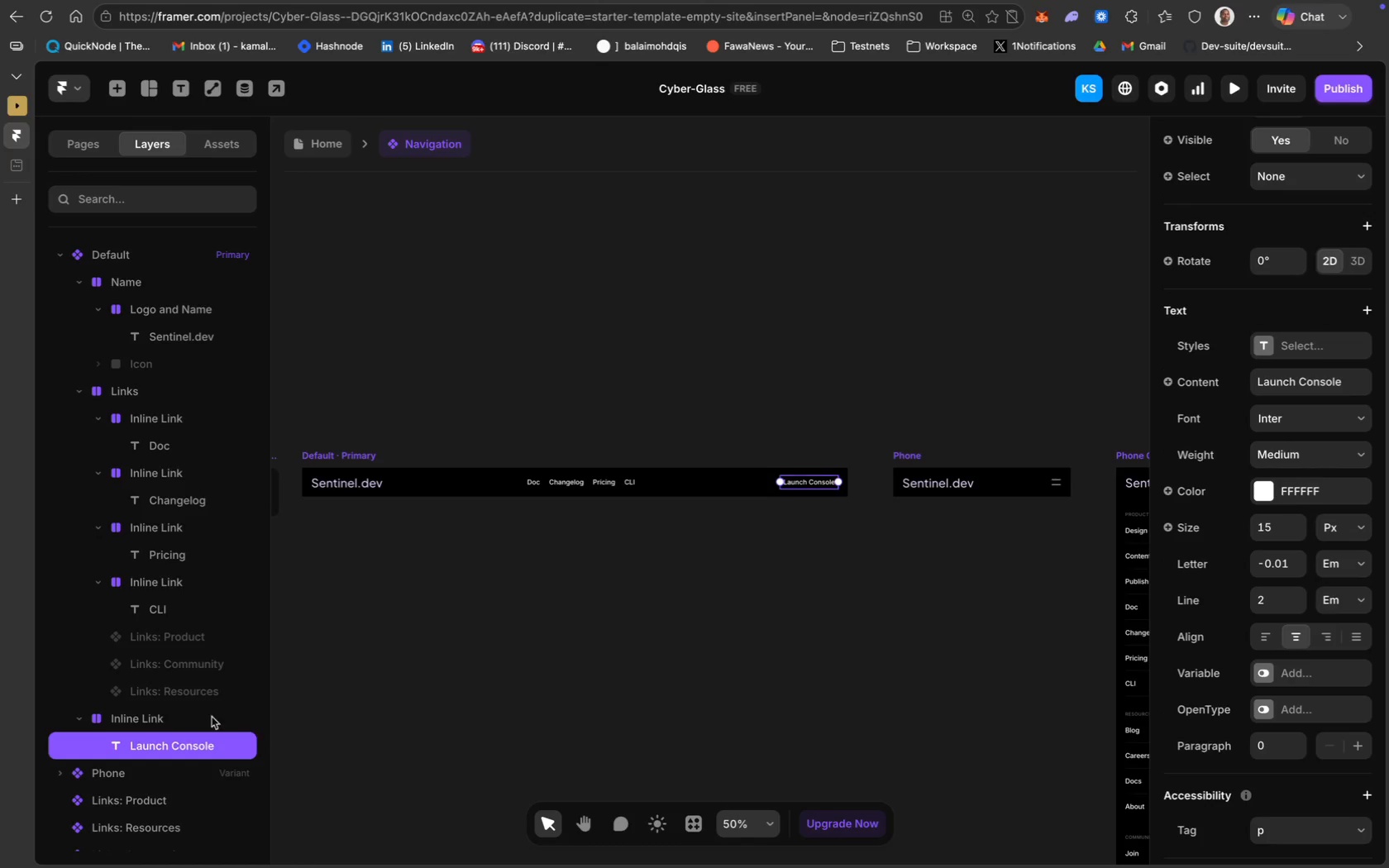 
scroll: coordinate [1308, 407], scroll_direction: up, amount: 121.0
 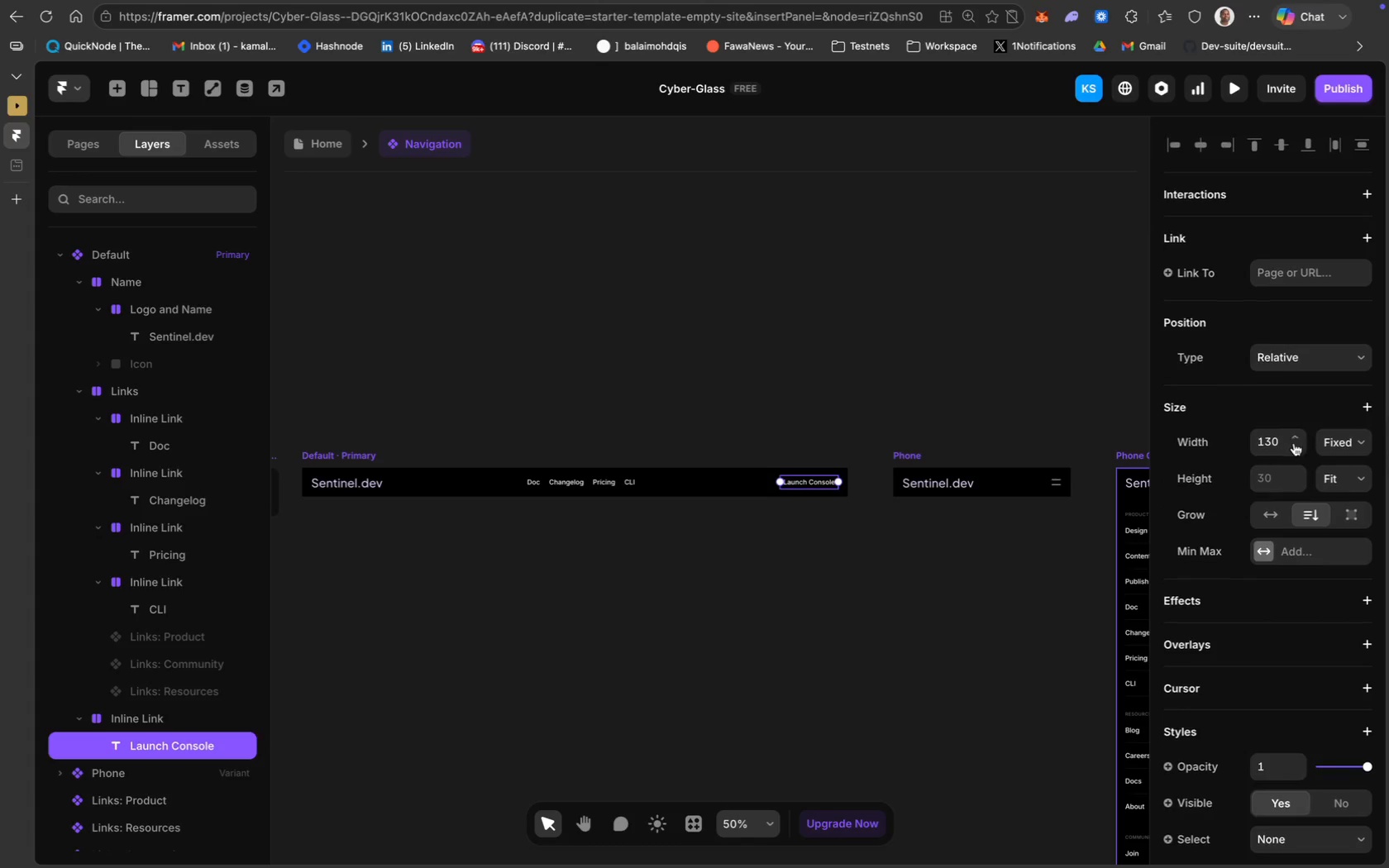 
left_click([1284, 439])
 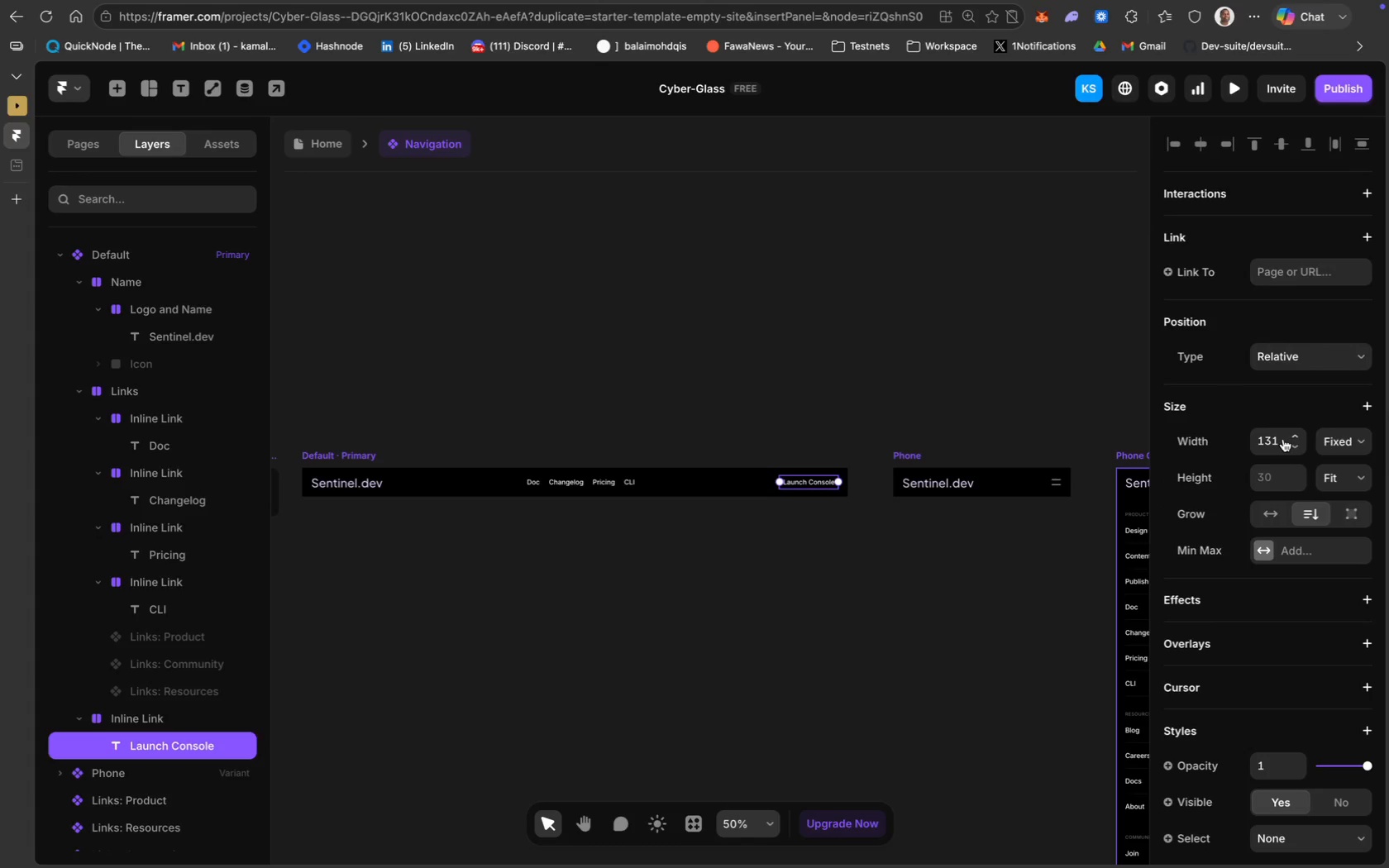 
left_click([1275, 441])
 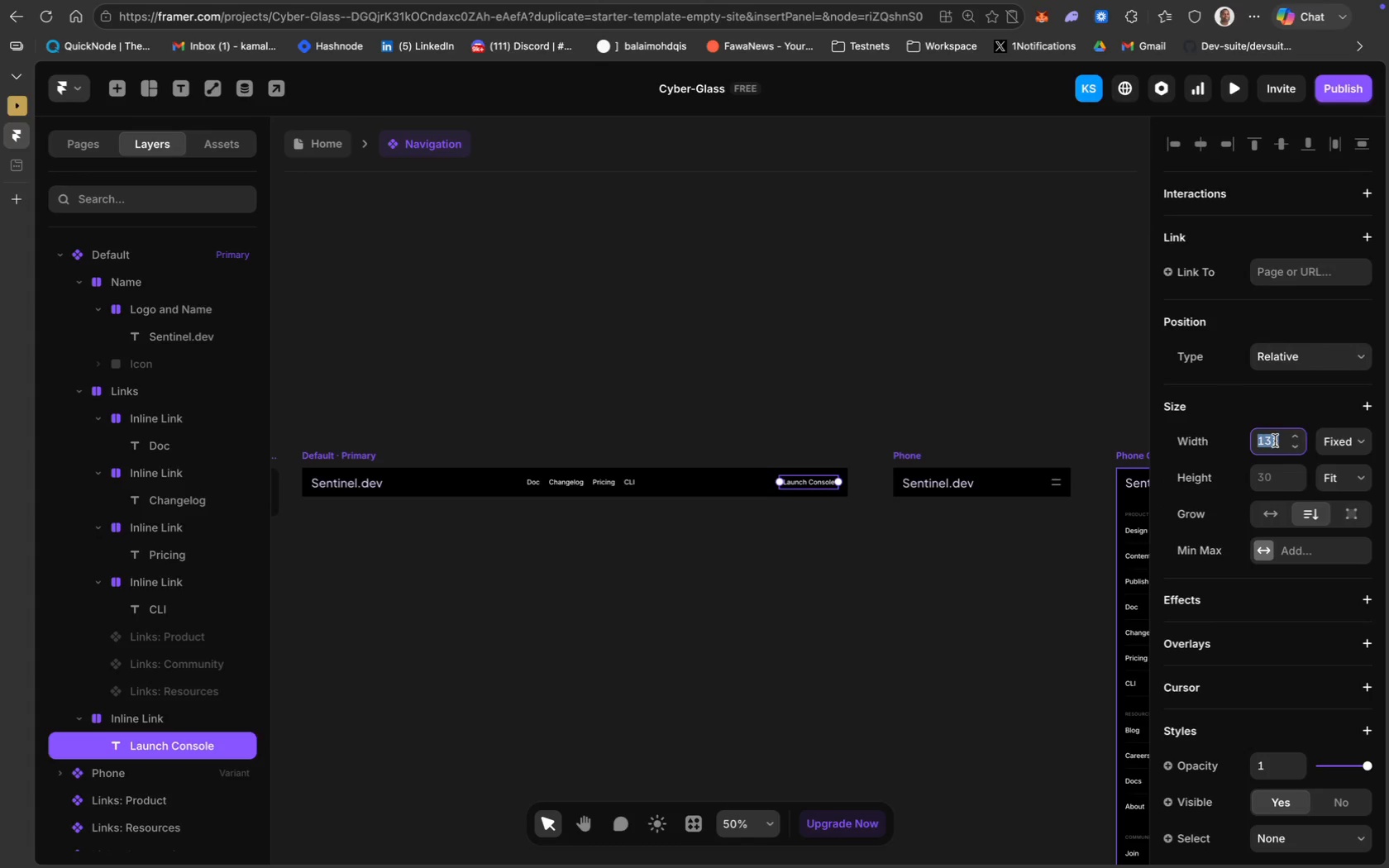 
type(140)
 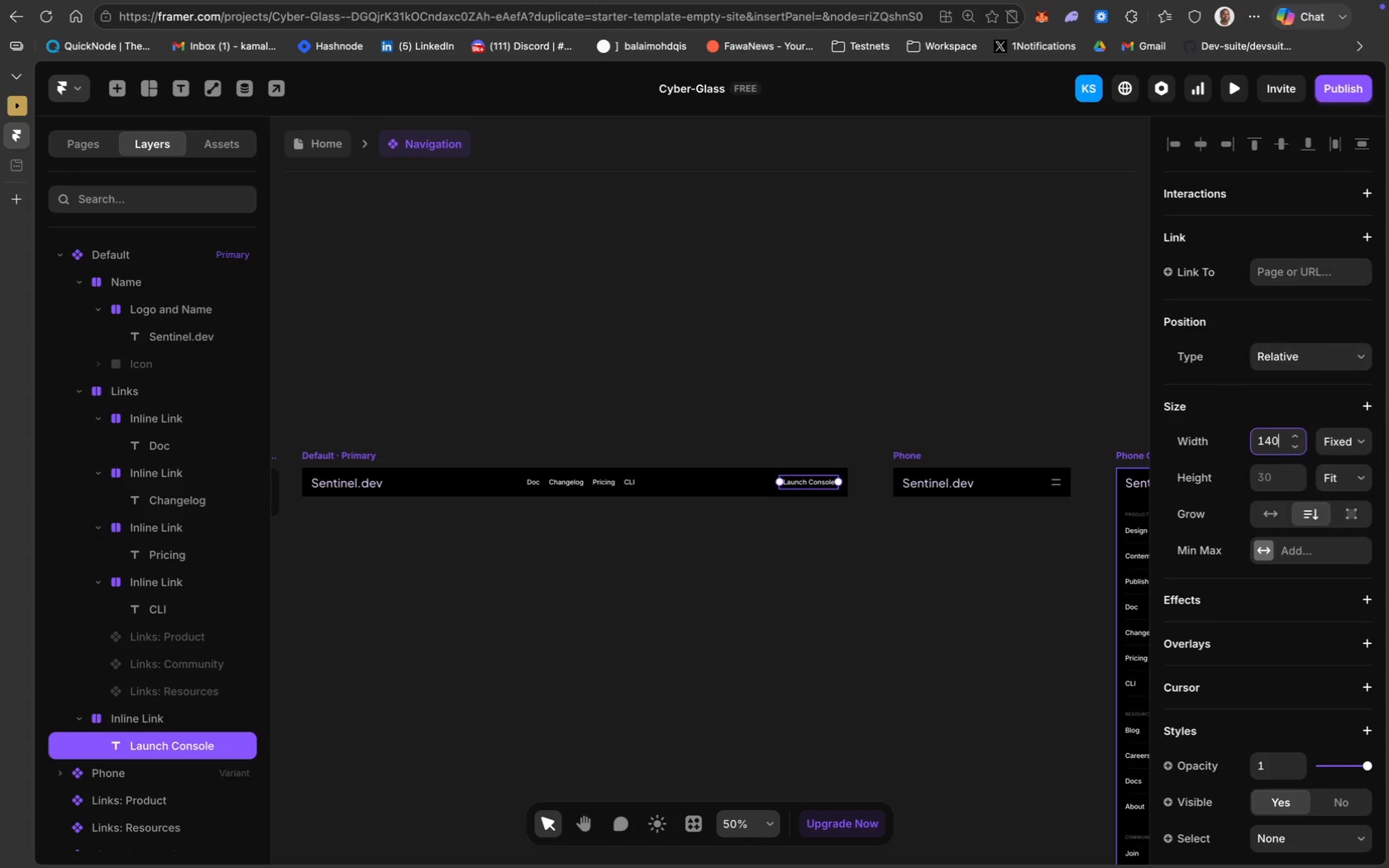 
key(Enter)
 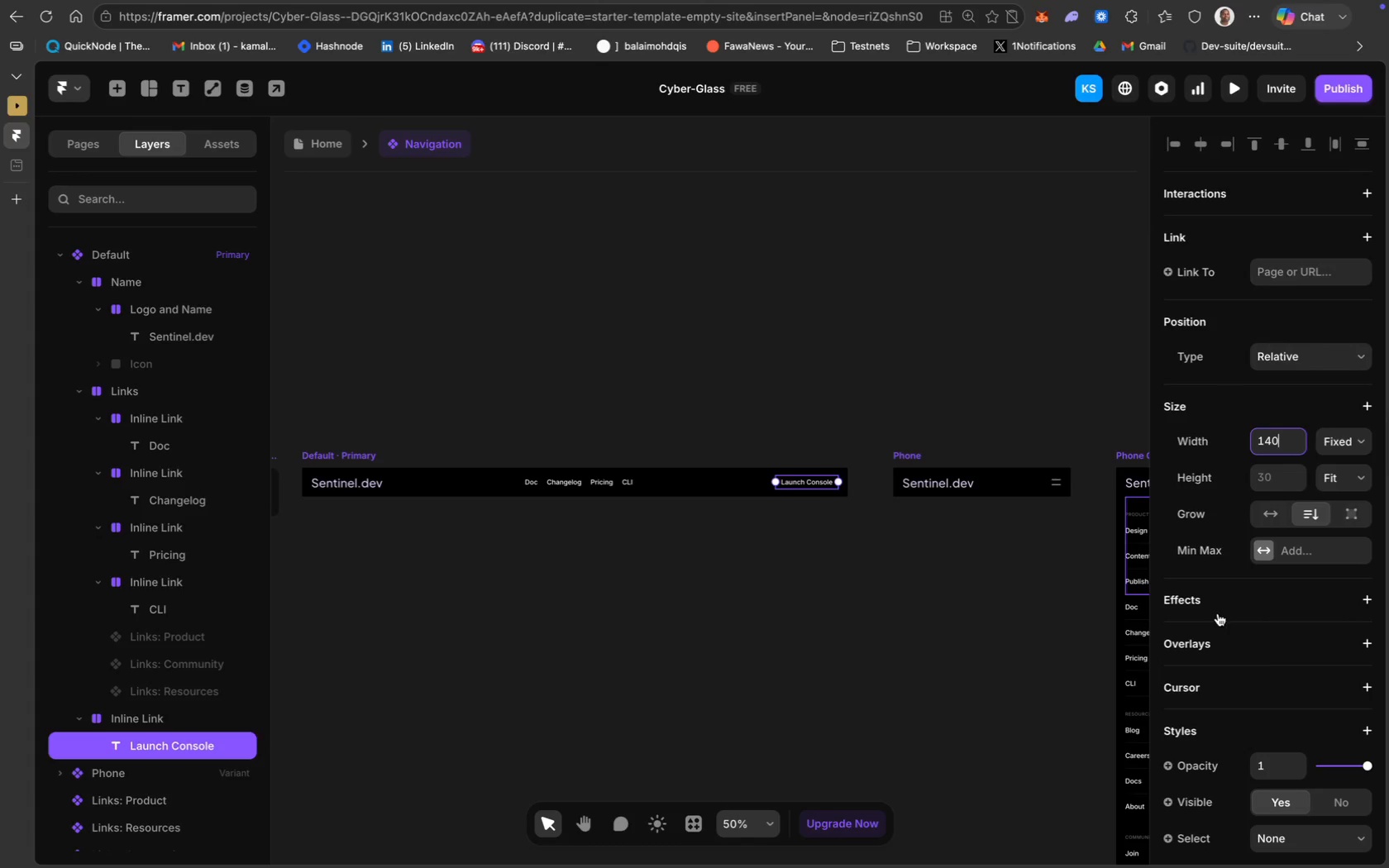 
scroll: coordinate [1263, 709], scroll_direction: down, amount: 75.0
 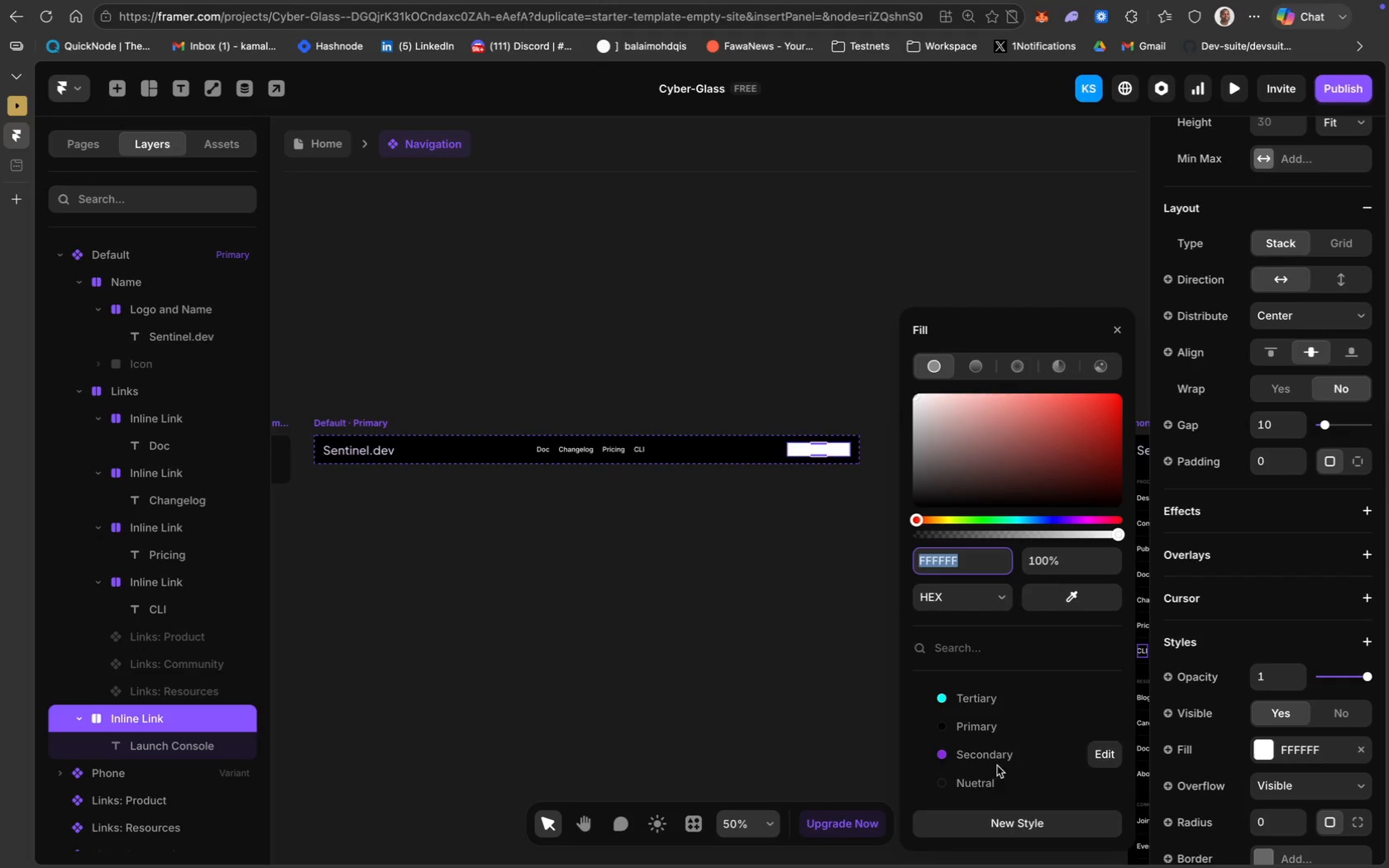 
wait(12.17)
 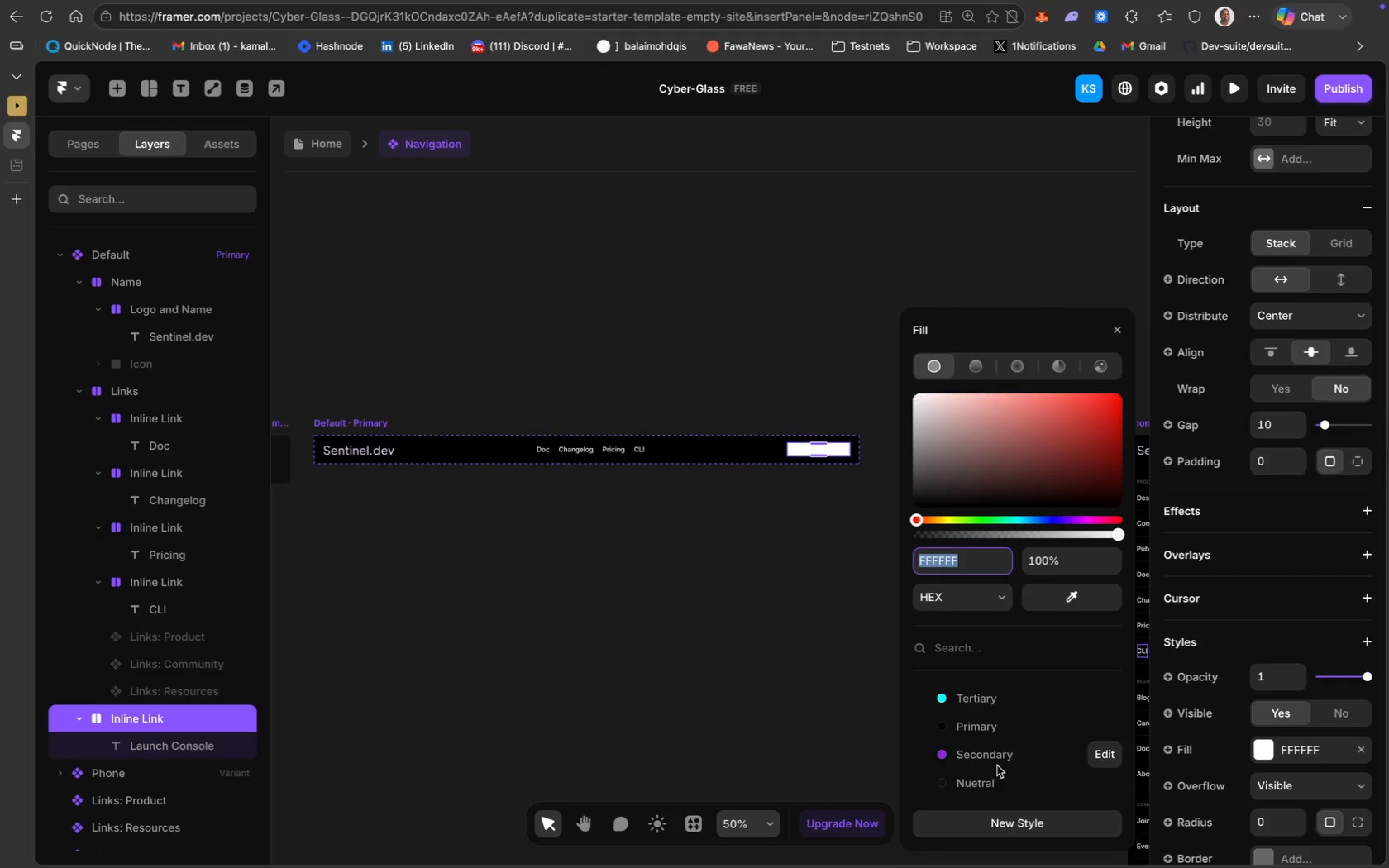 
left_click([1305, 746])
 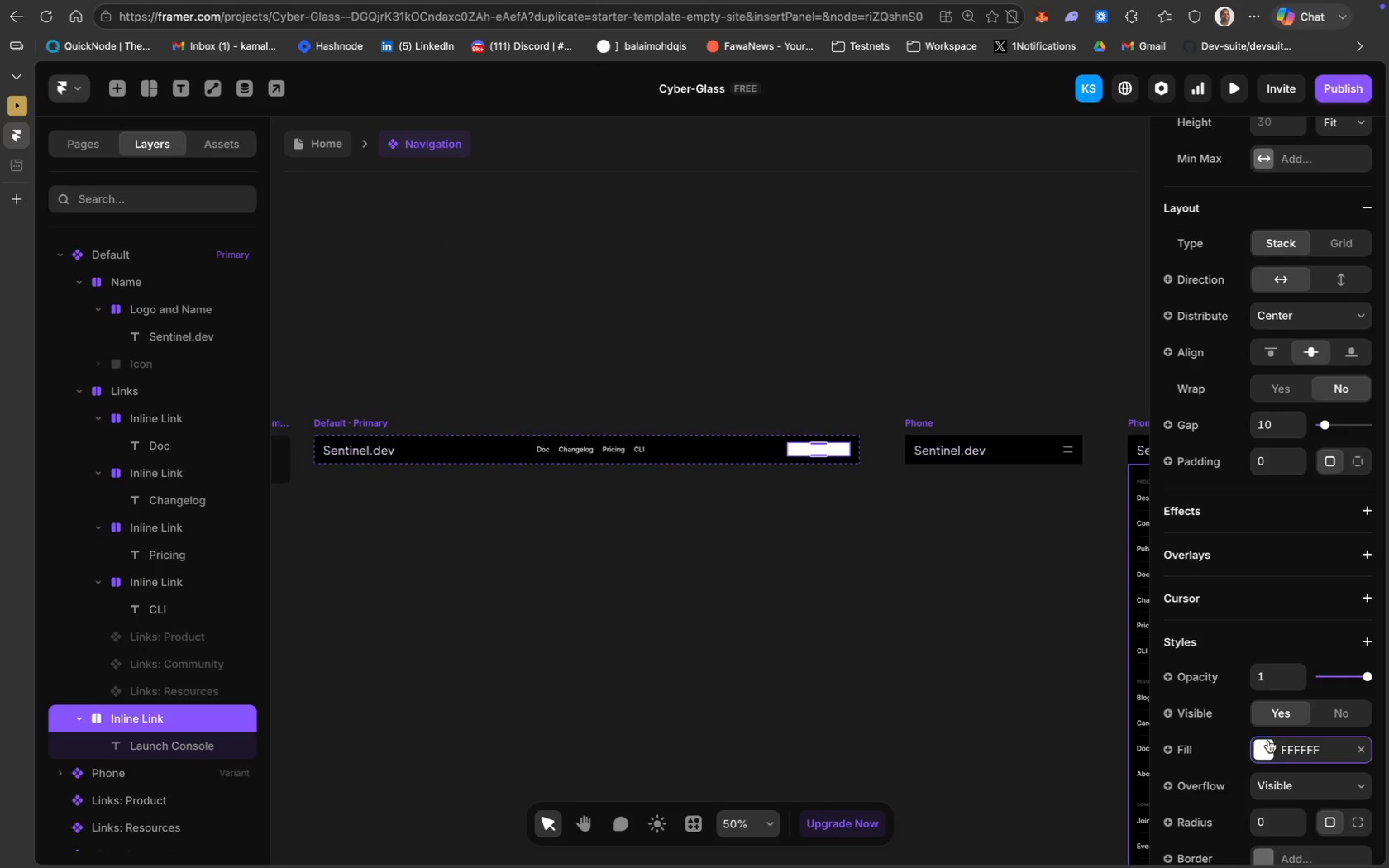 
left_click([1284, 742])
 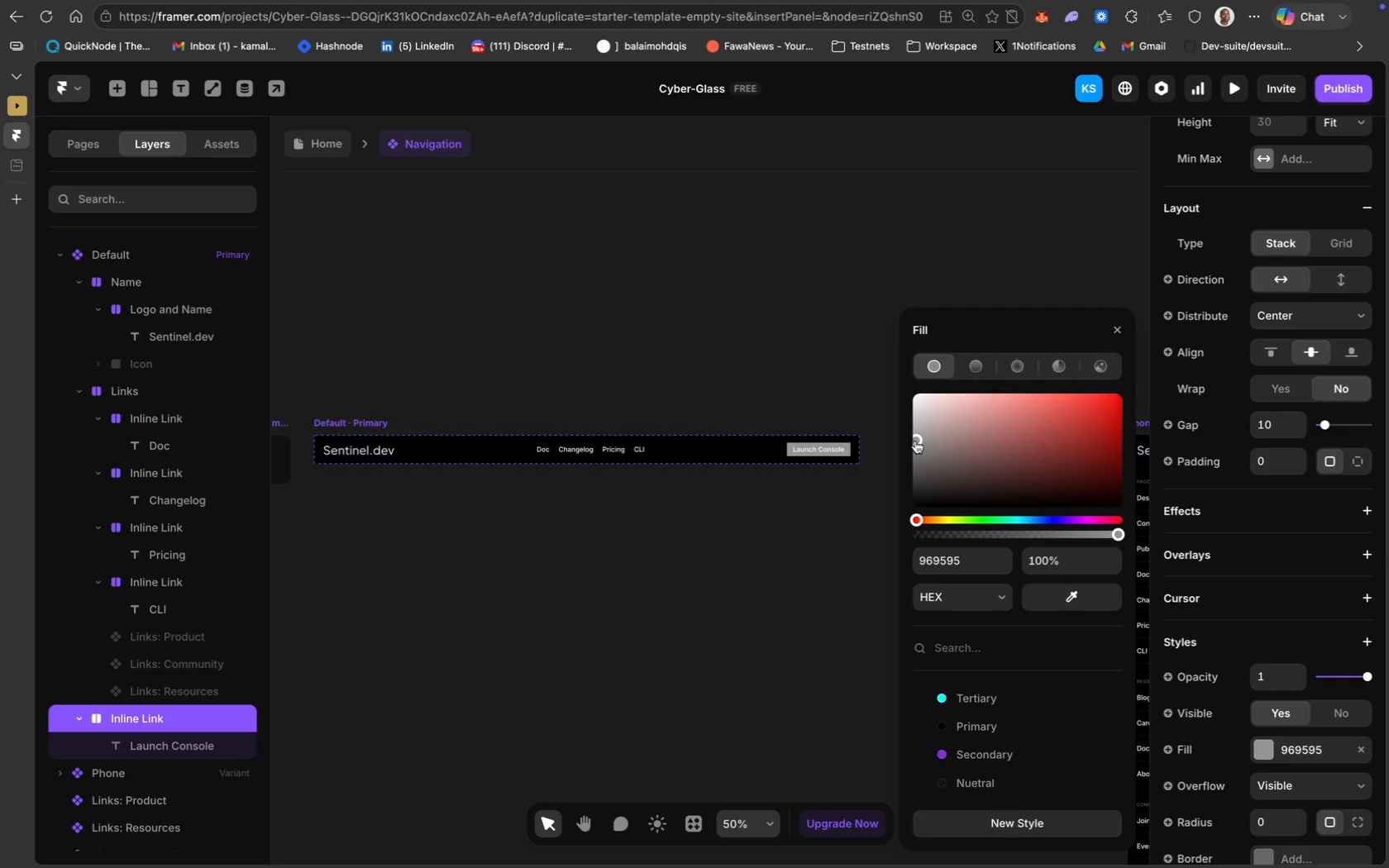 
left_click([914, 449])
 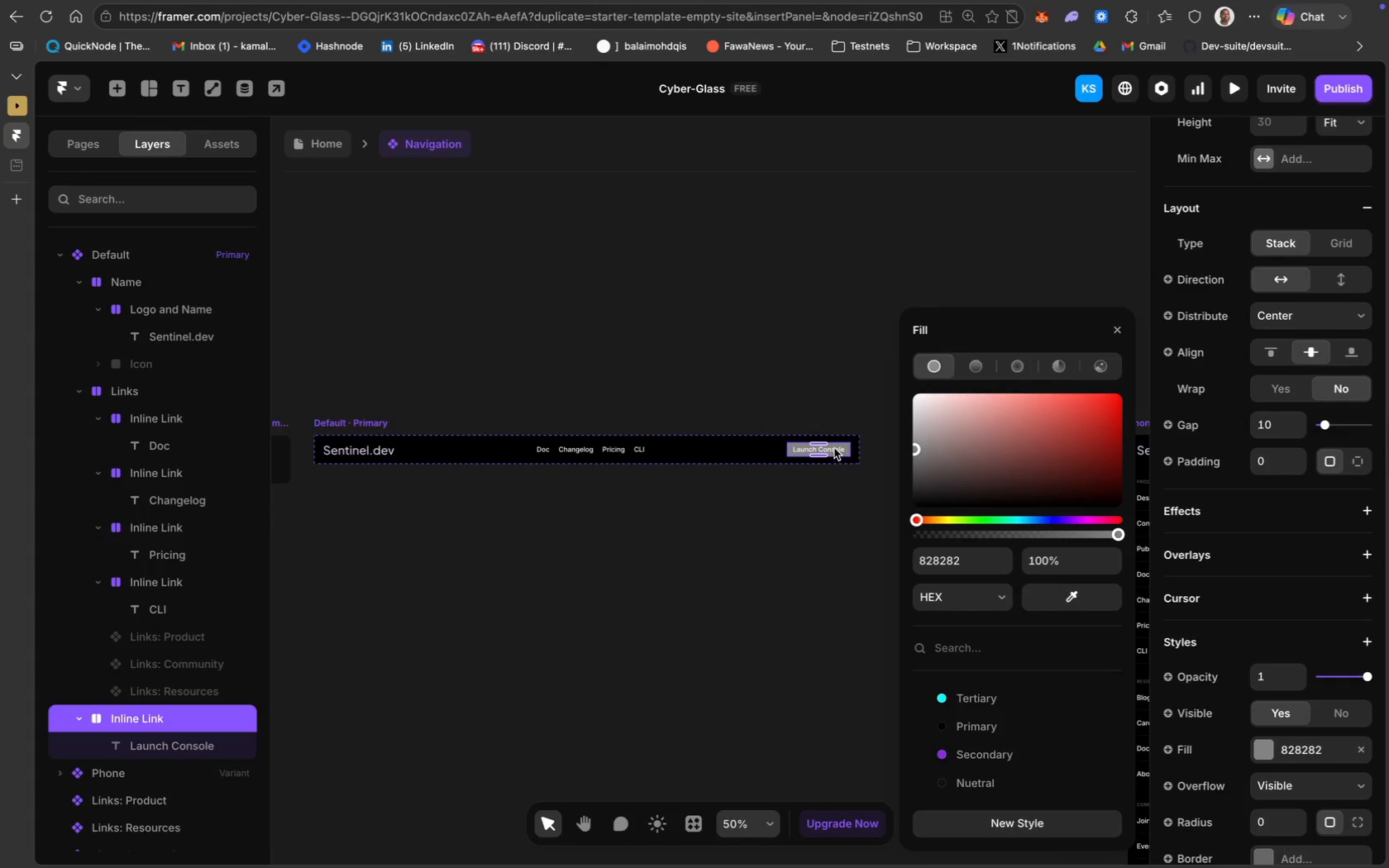 
scroll: coordinate [1285, 575], scroll_direction: down, amount: 62.0
 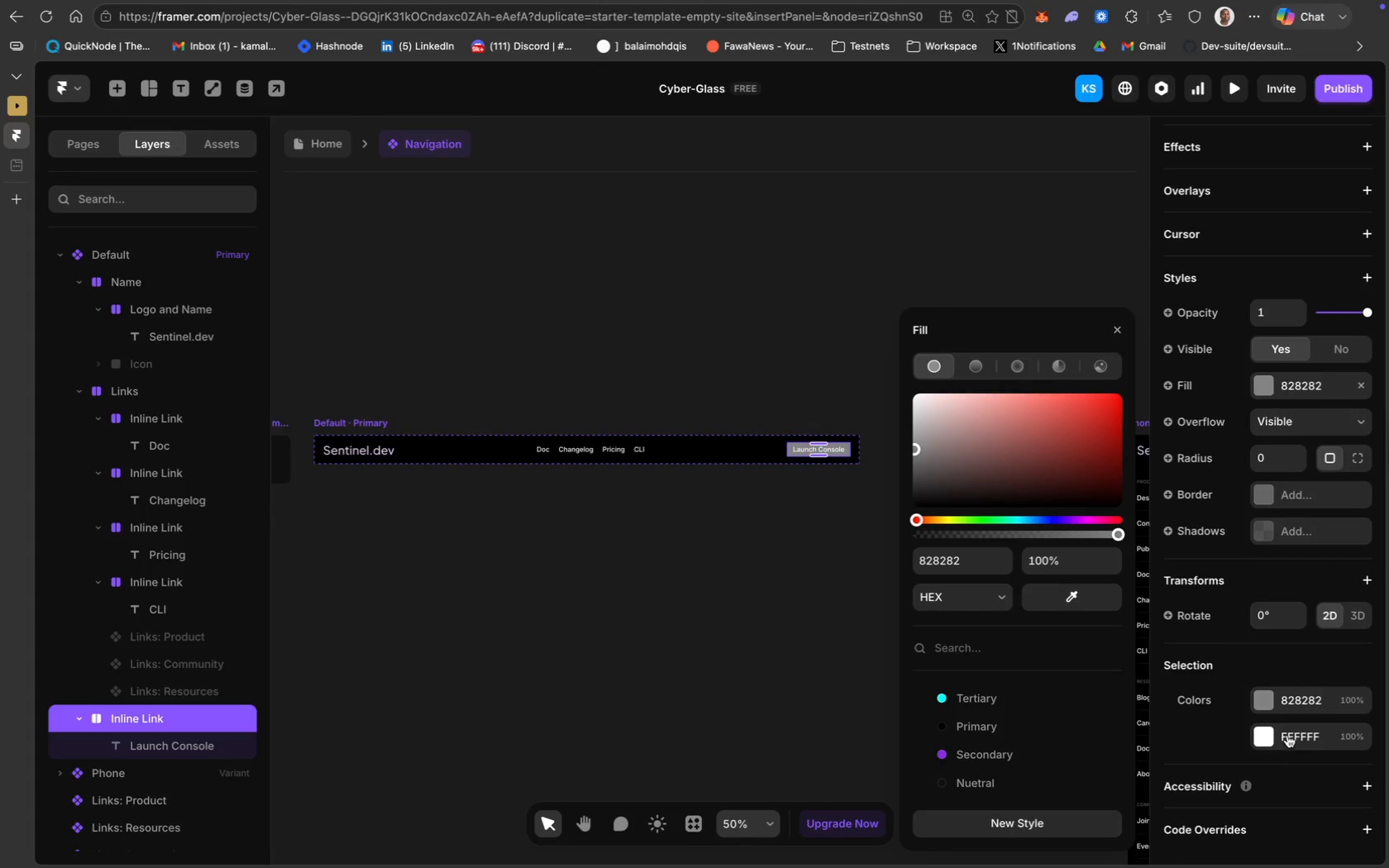 
left_click([1291, 733])
 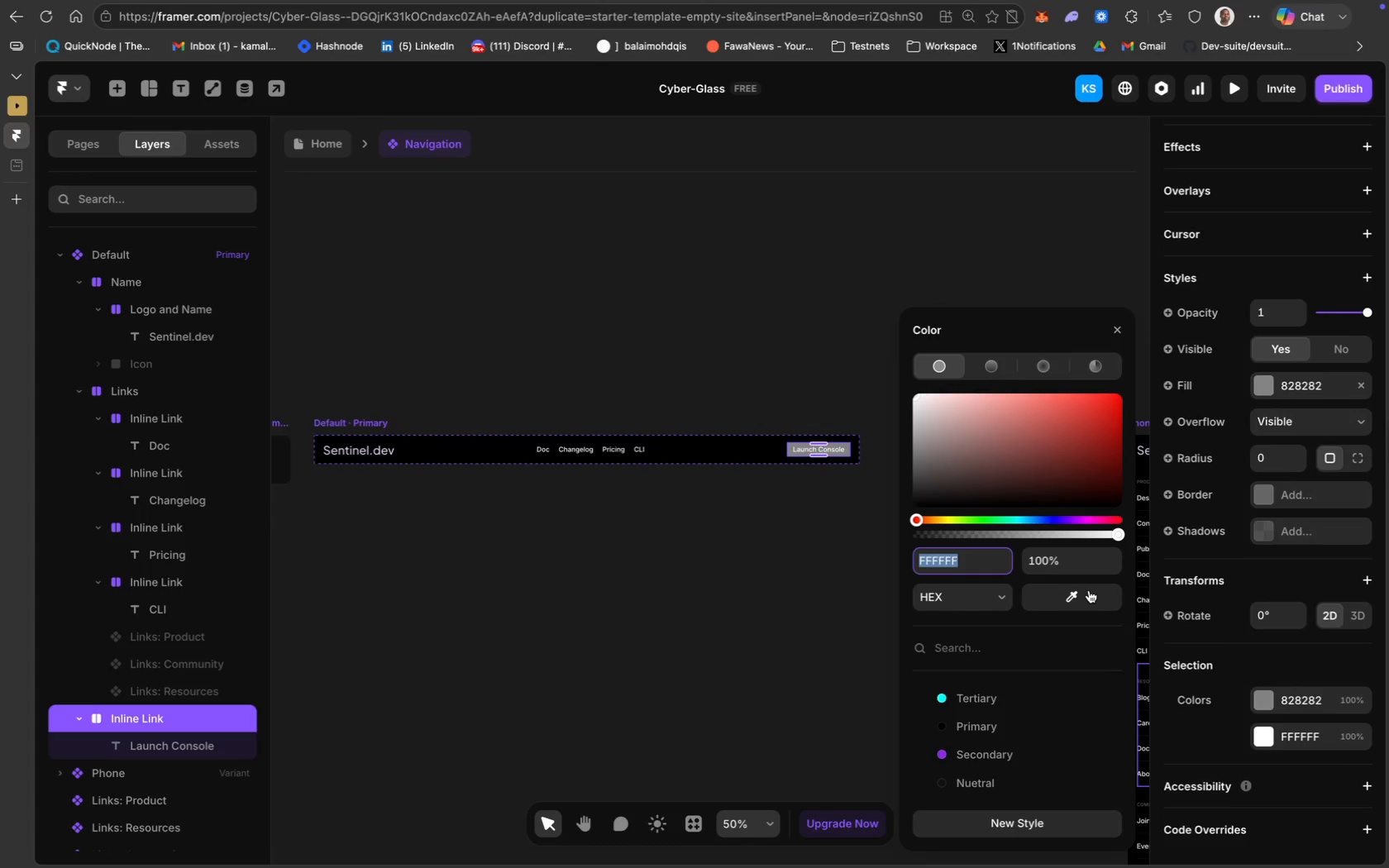 
type(000000)
 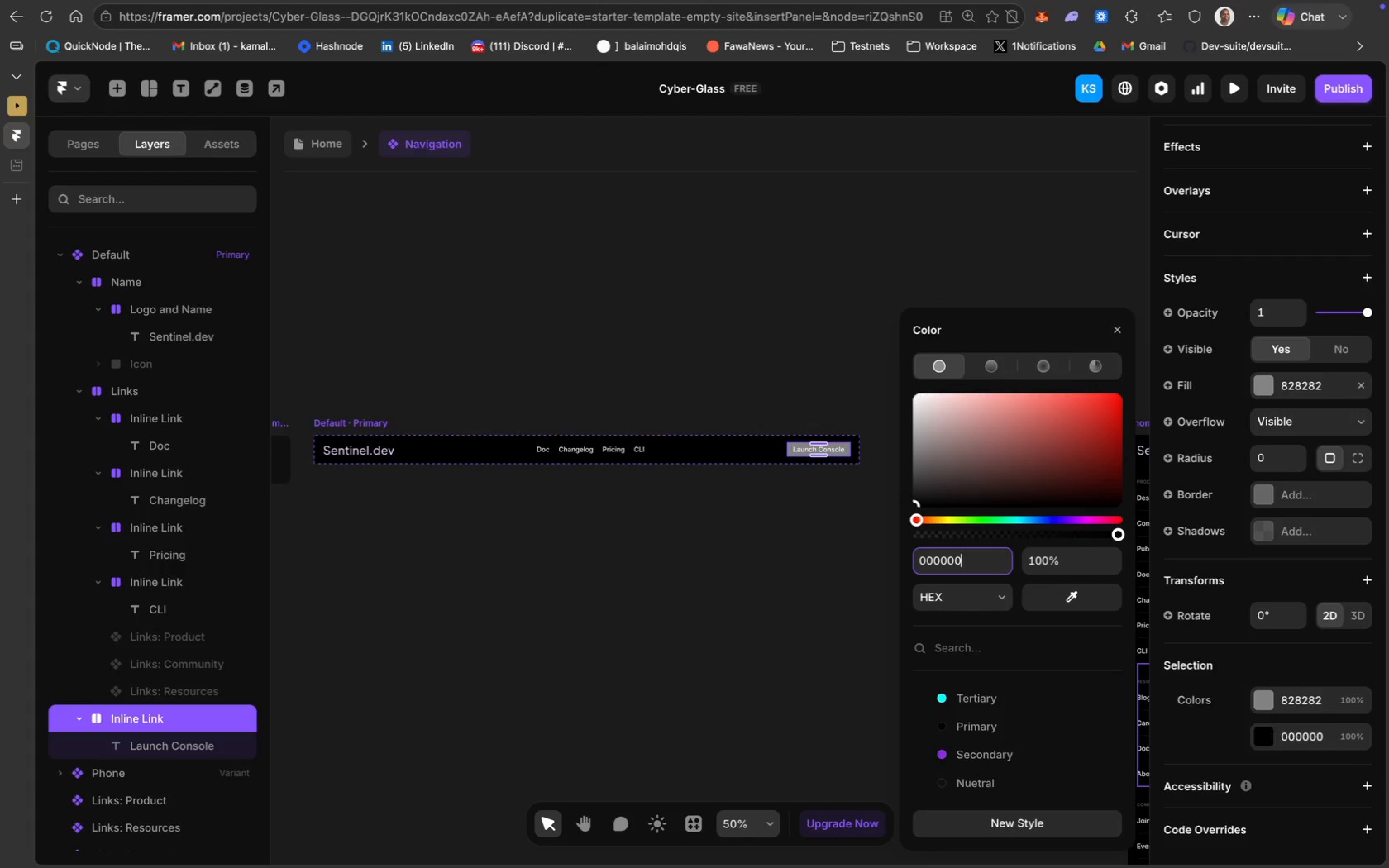 
key(Enter)
 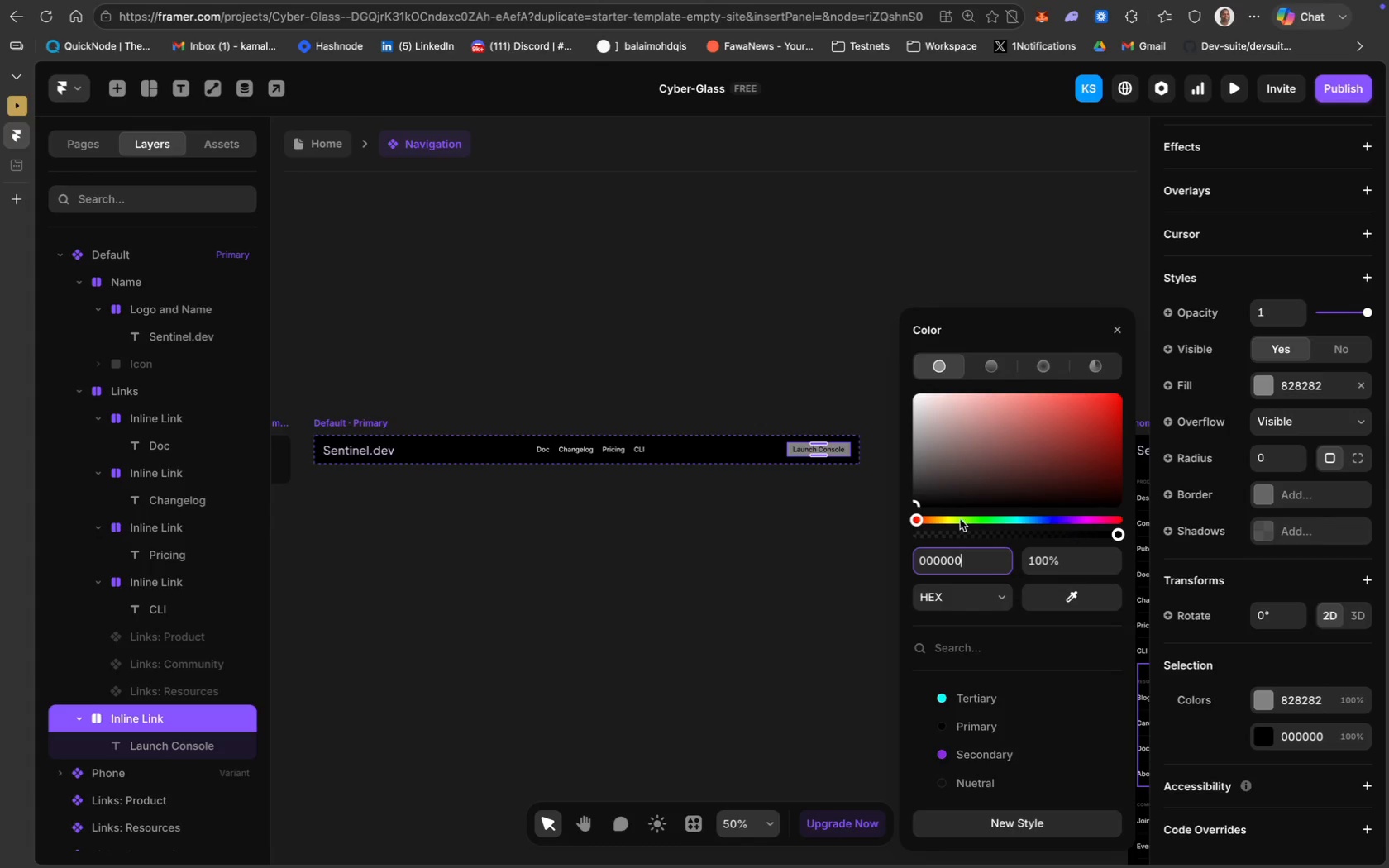 
wait(6.89)
 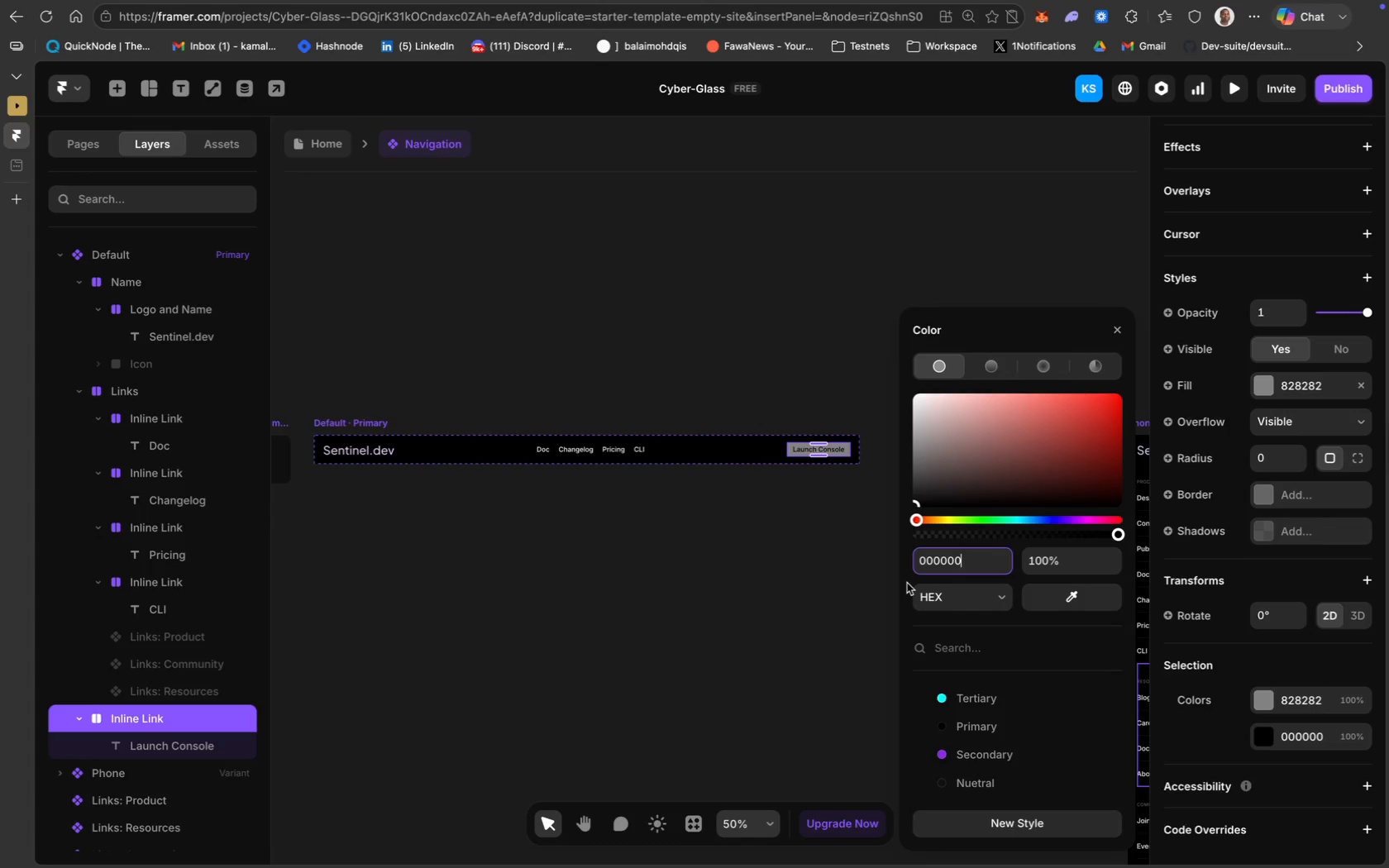 
scroll: coordinate [1259, 375], scroll_direction: up, amount: 29.0
 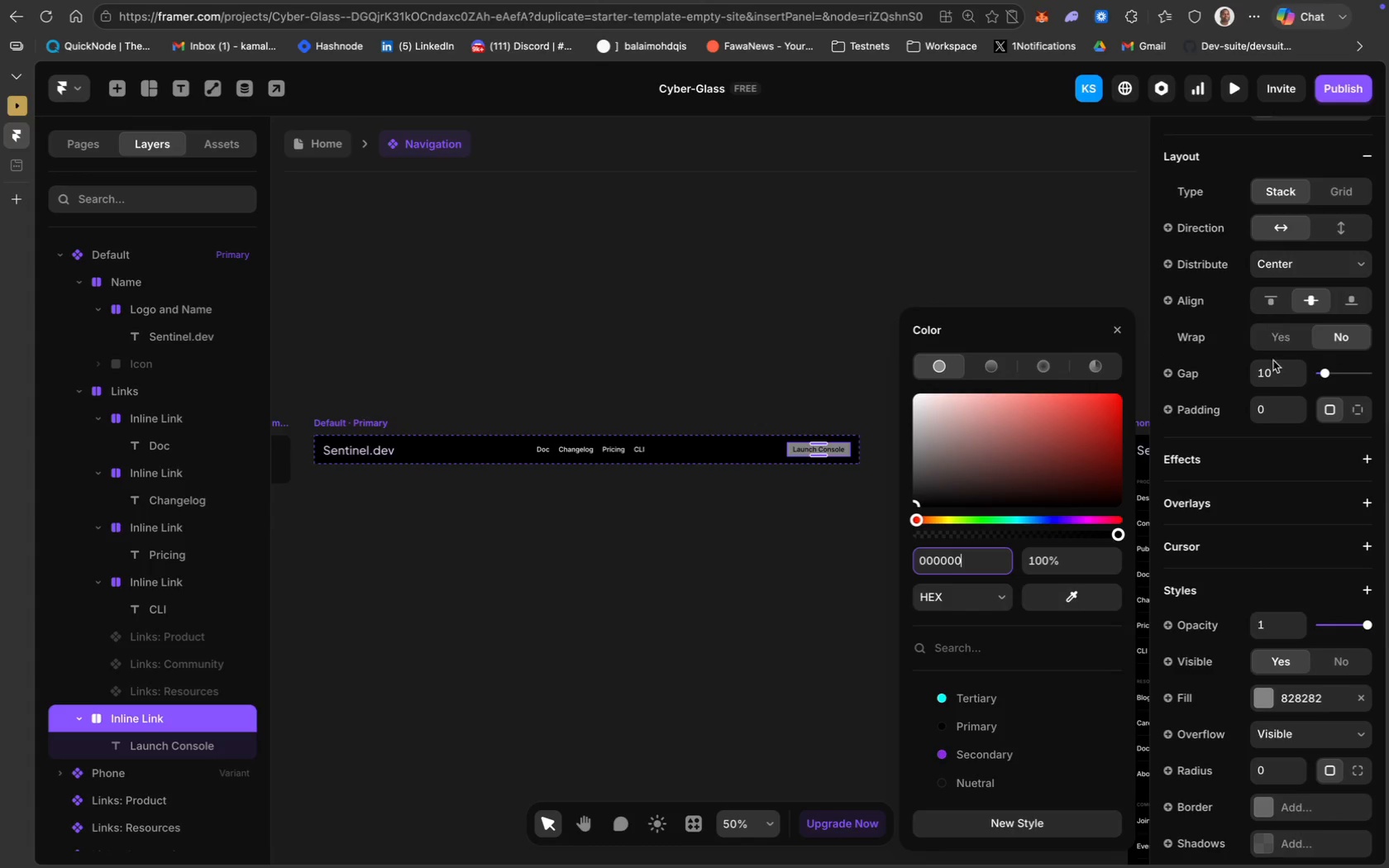 
scroll: coordinate [1264, 401], scroll_direction: down, amount: 51.0
 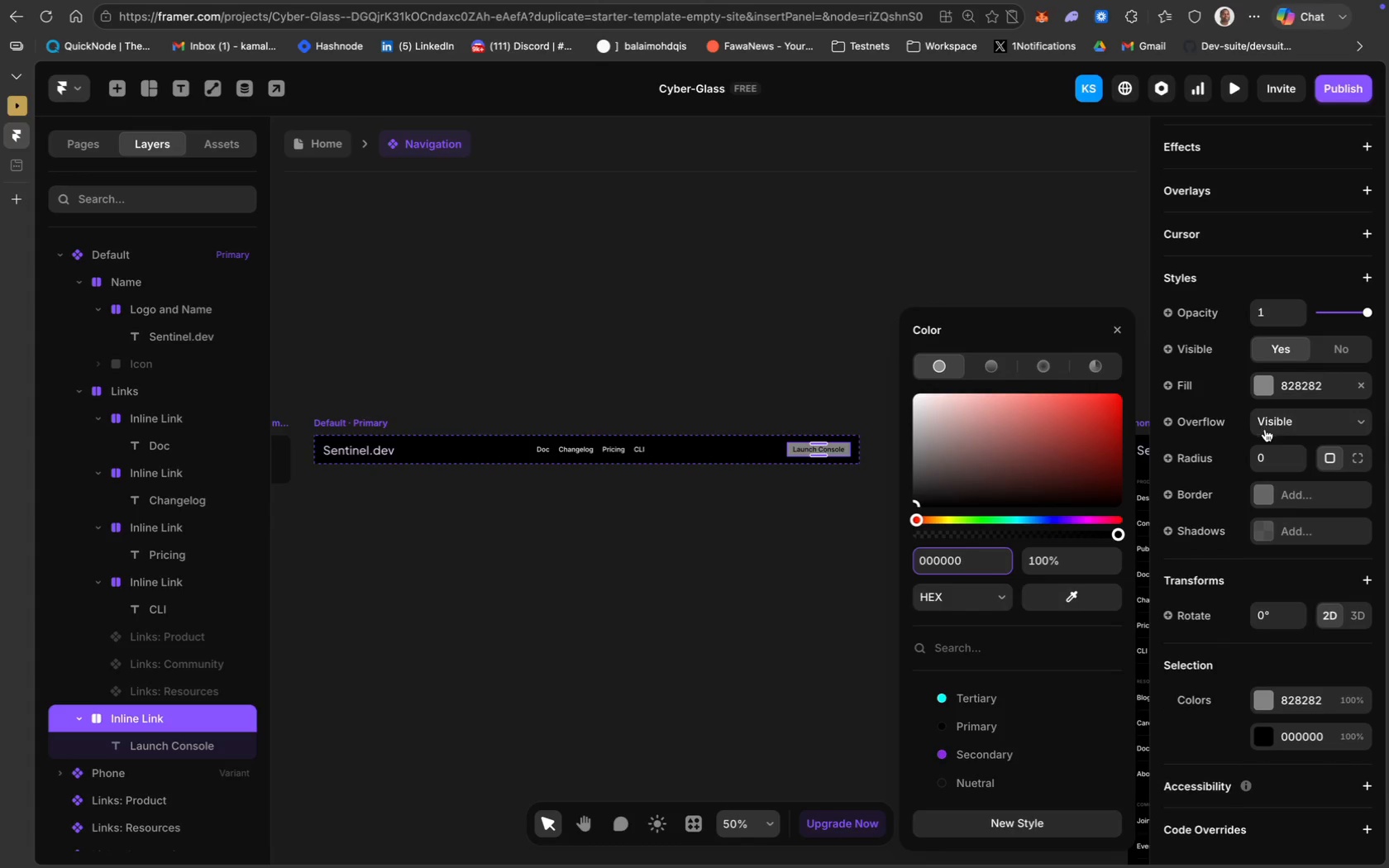 
scroll: coordinate [1266, 607], scroll_direction: up, amount: 34.0
 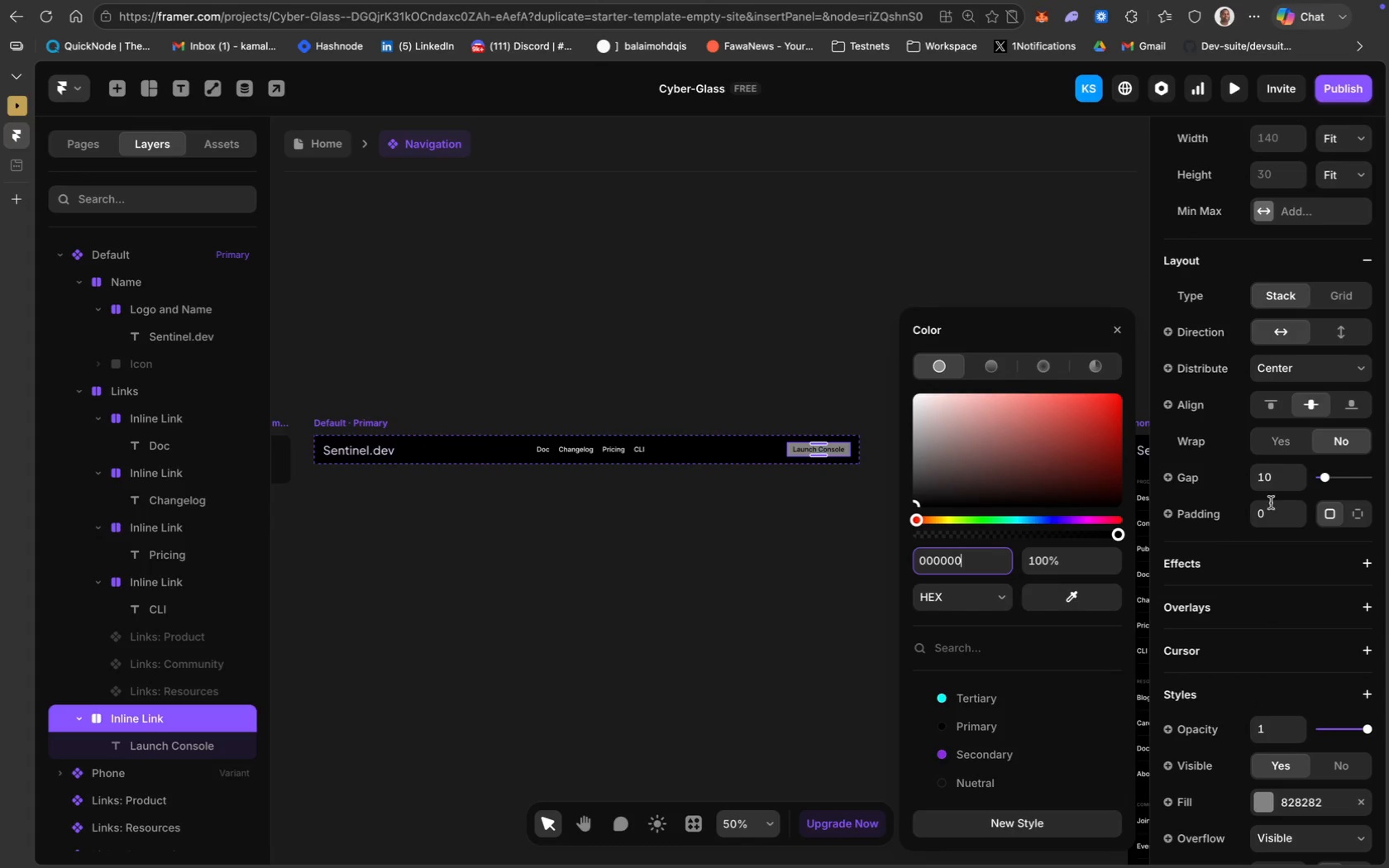 
scroll: coordinate [1277, 475], scroll_direction: down, amount: 50.0
 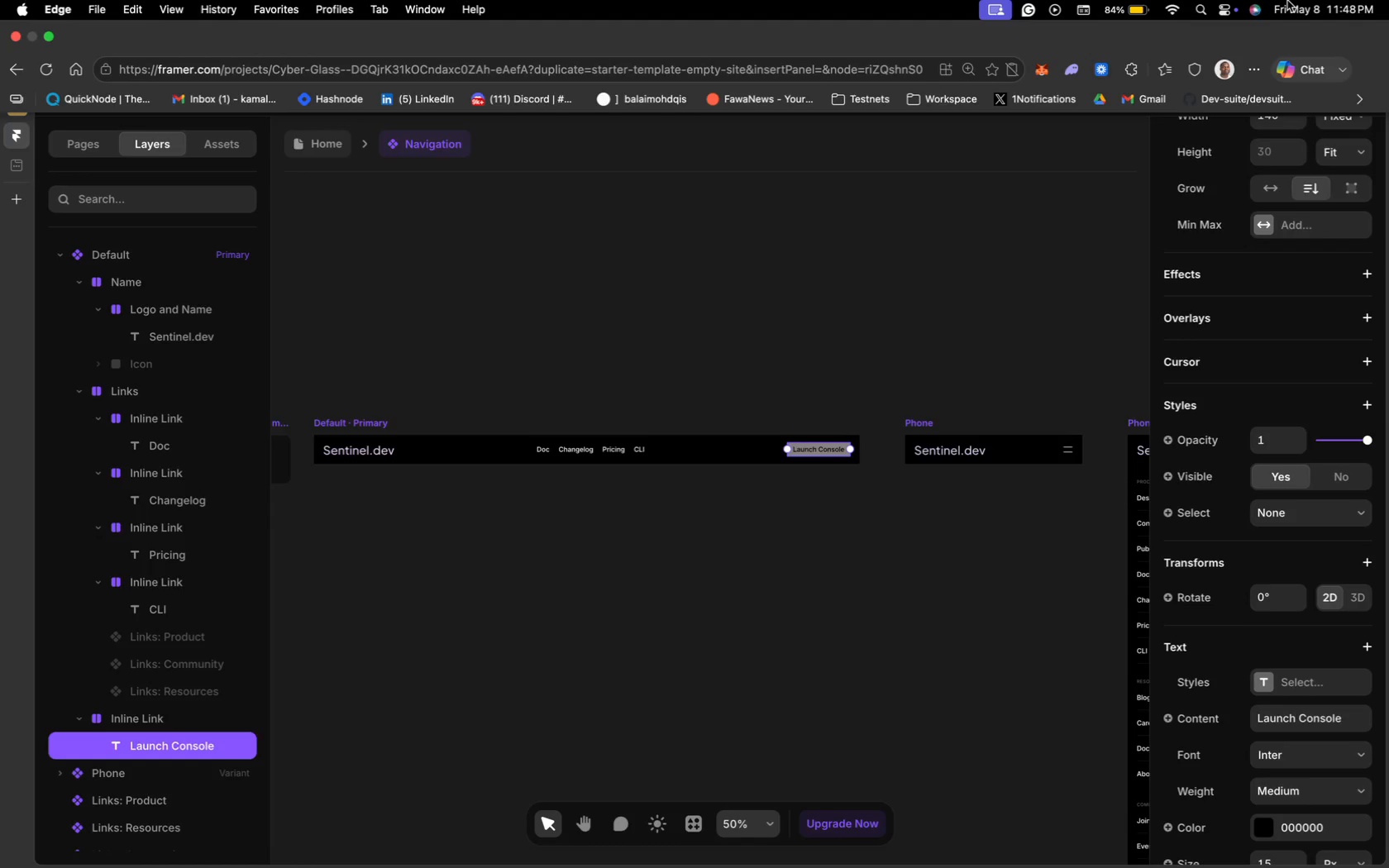 
wait(19.86)
 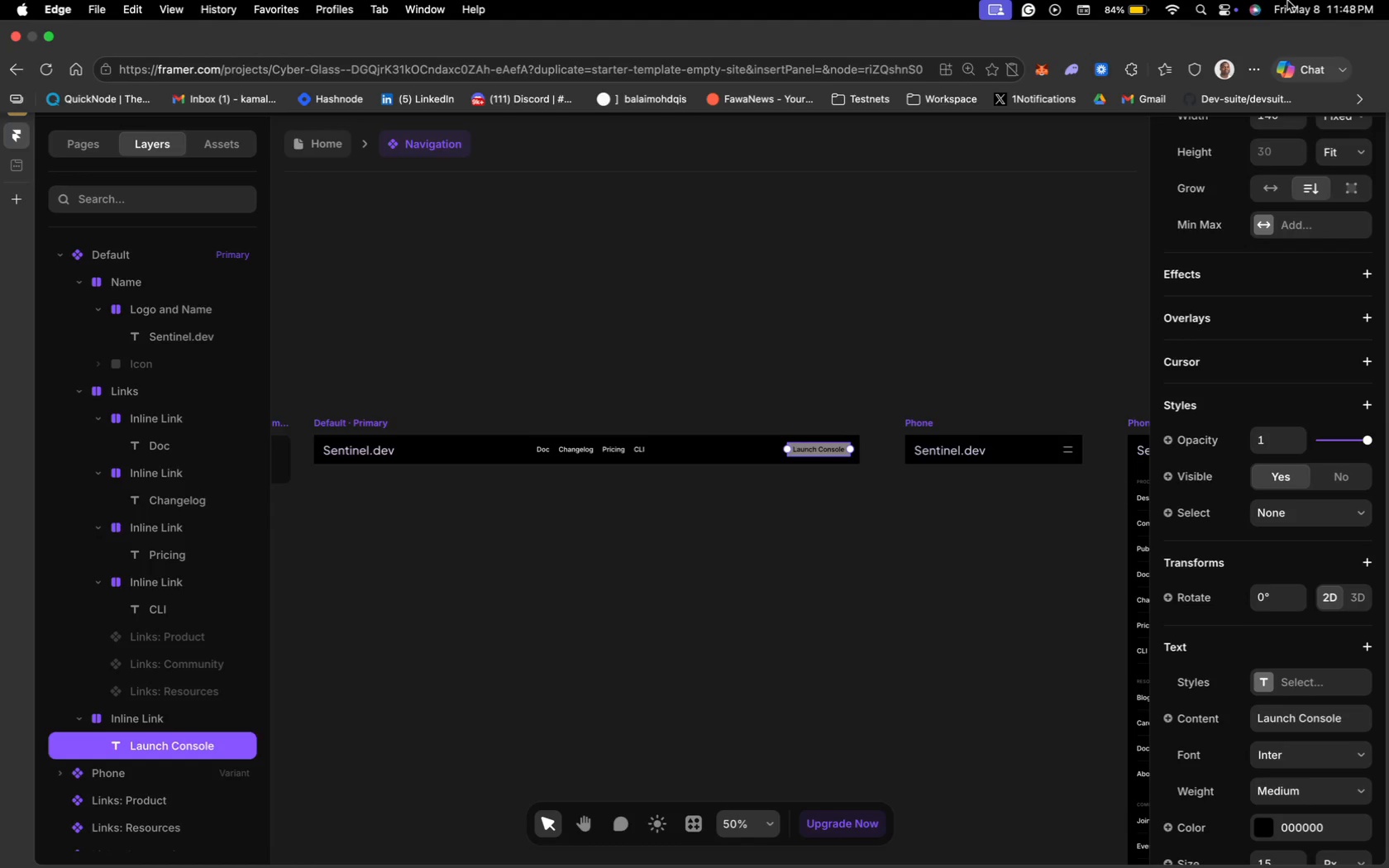 
scroll: coordinate [1243, 764], scroll_direction: down, amount: 32.0
 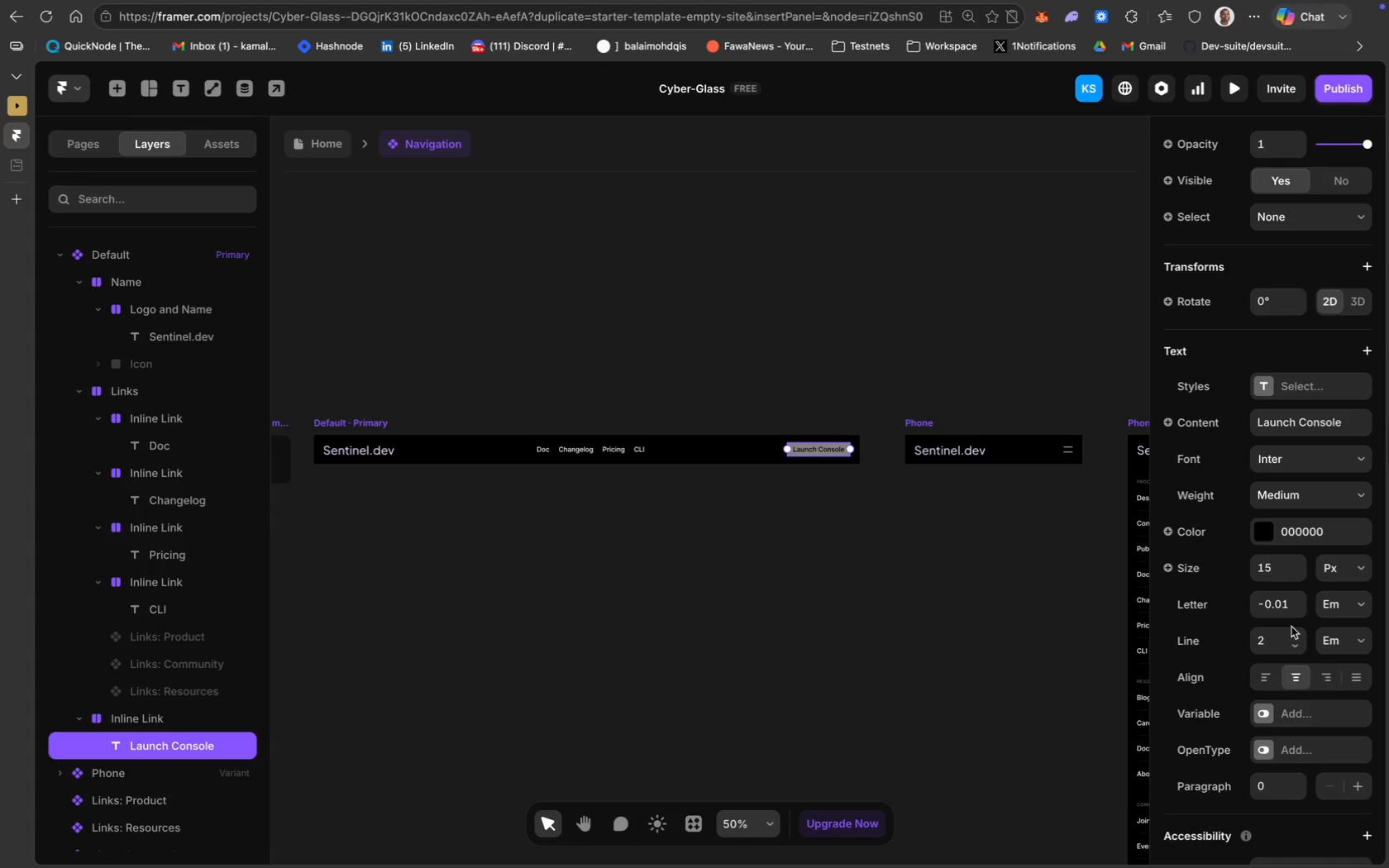 
left_click([1294, 632])
 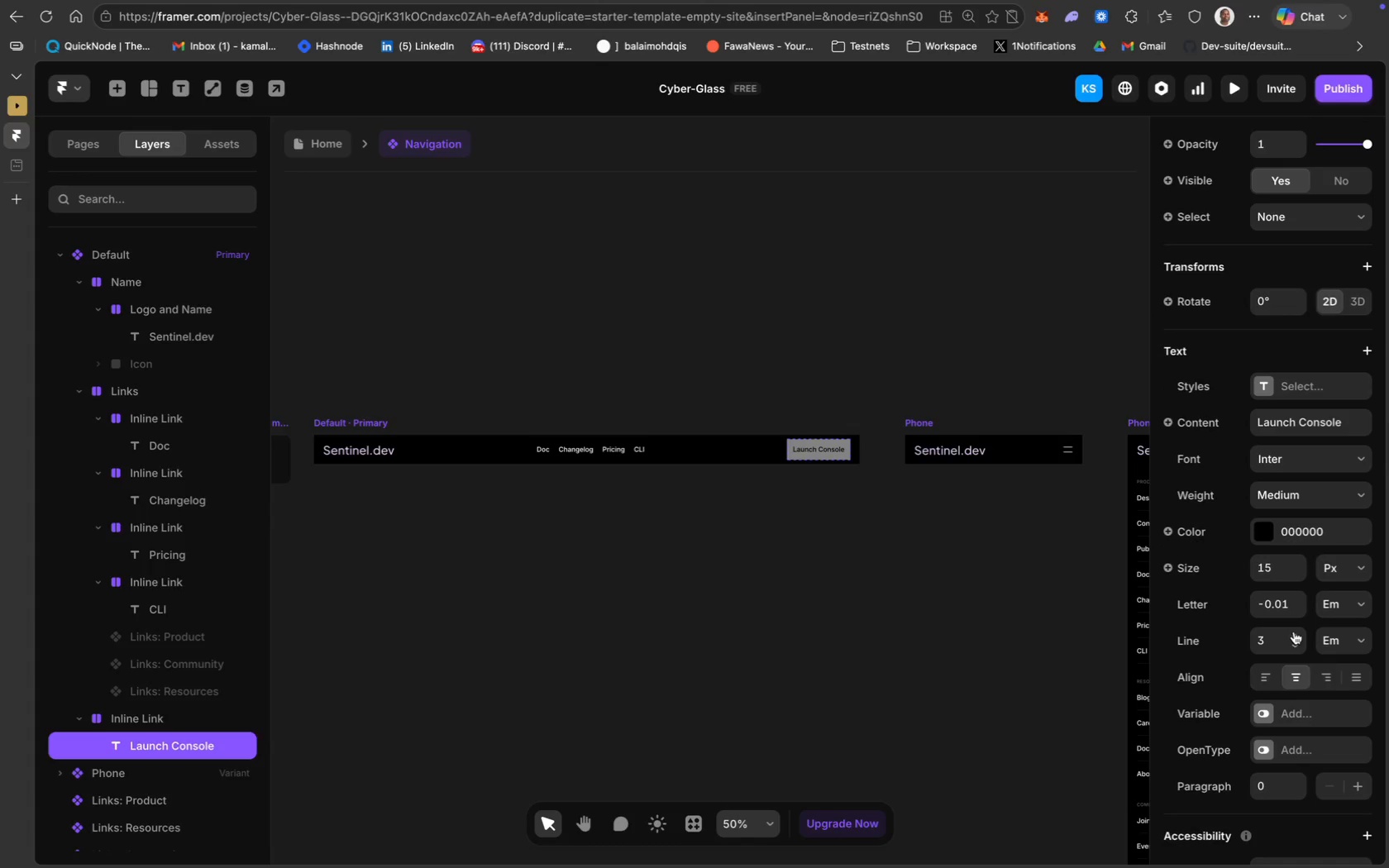 
scroll: coordinate [1240, 593], scroll_direction: up, amount: 7.0
 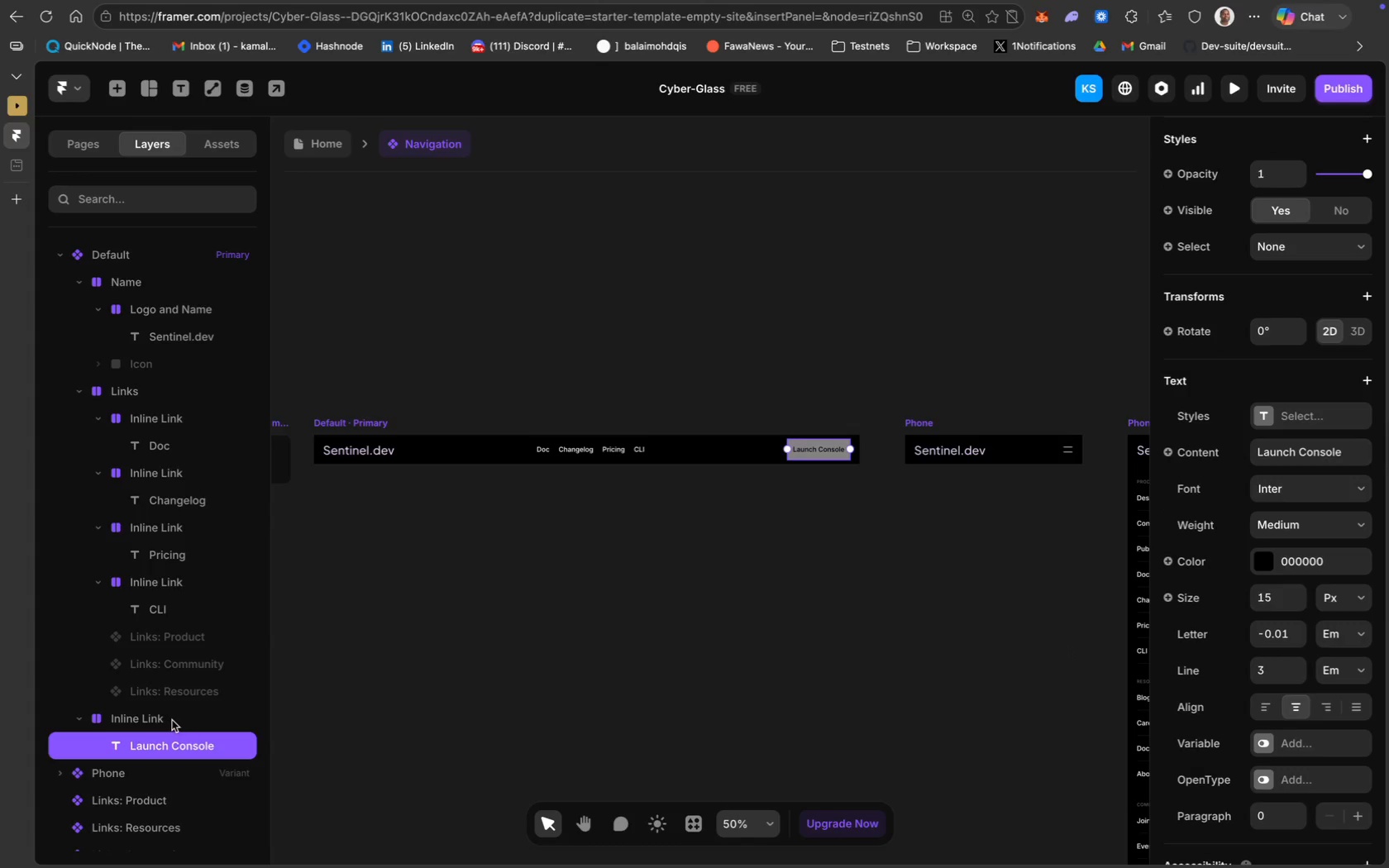 
left_click([170, 718])
 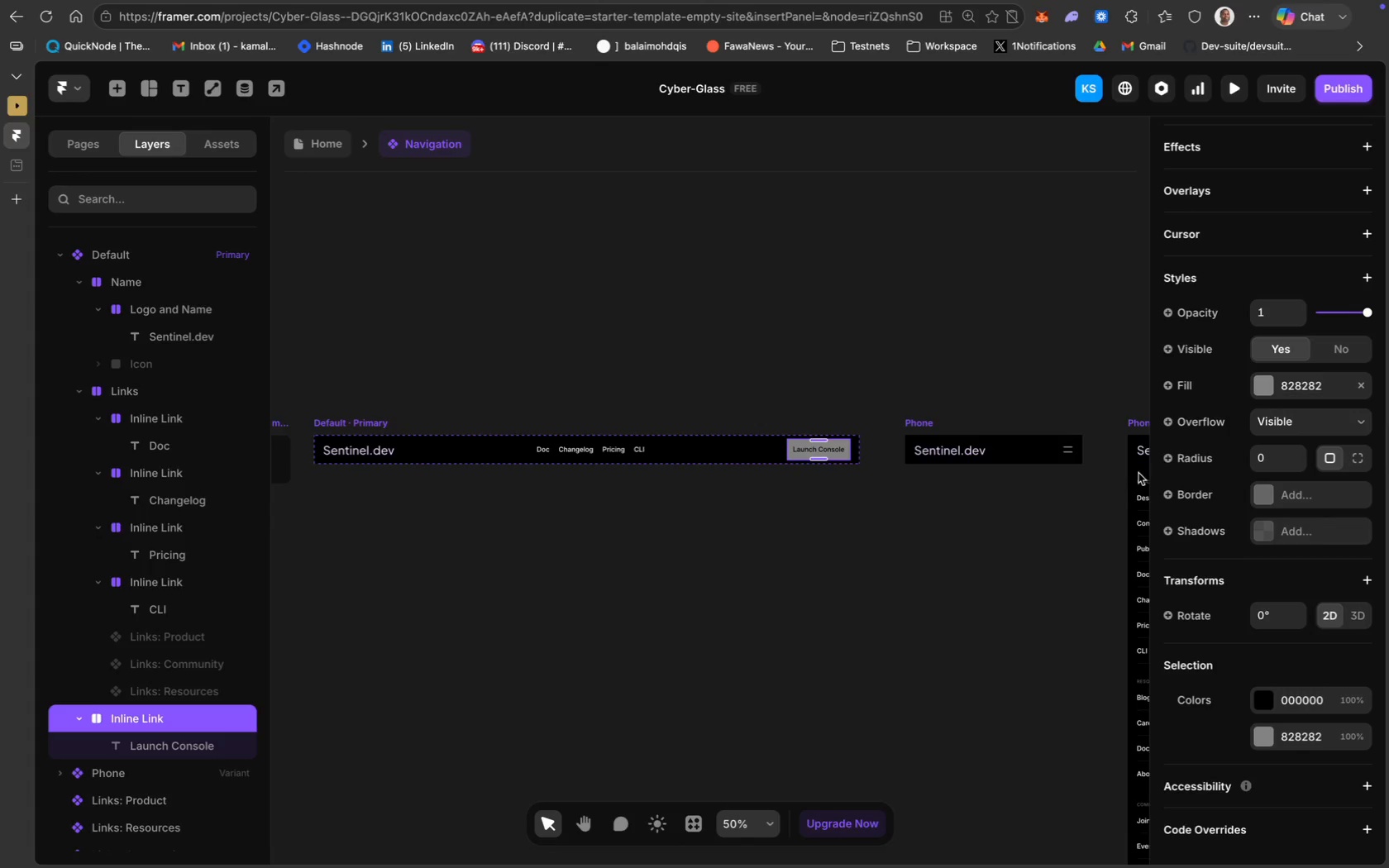 
scroll: coordinate [1282, 545], scroll_direction: down, amount: 12.0
 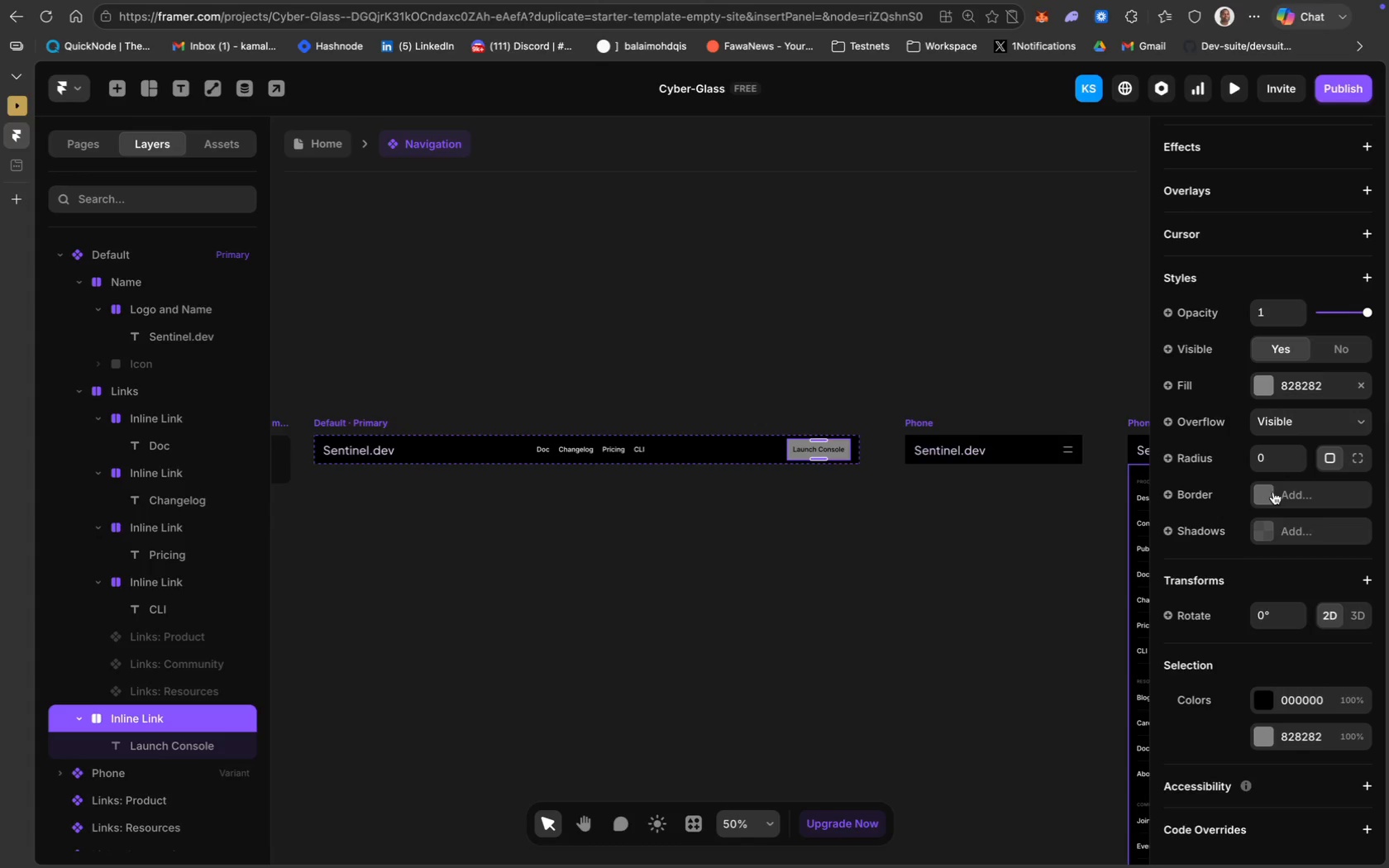 
left_click([1279, 464])
 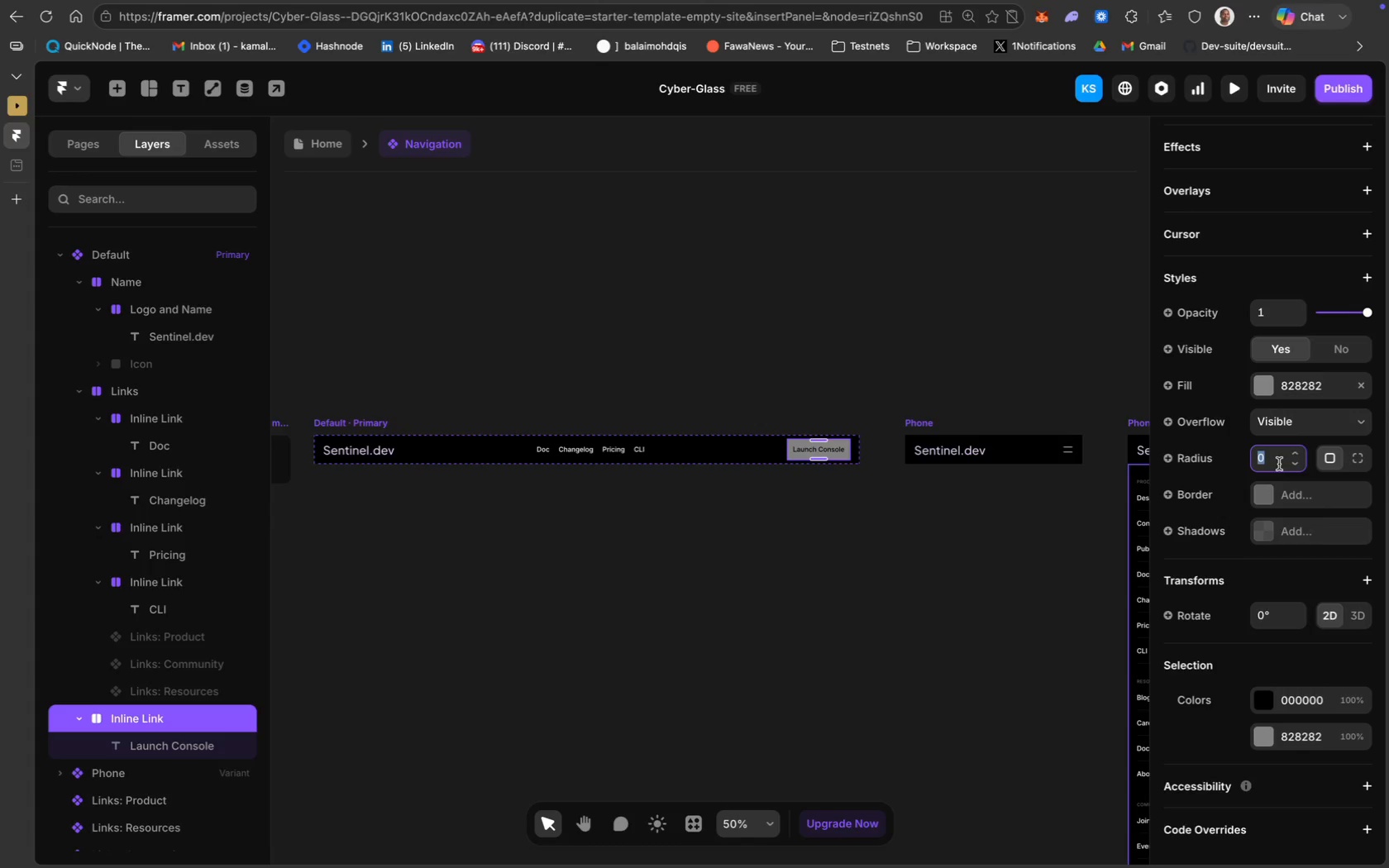 
type(10)
 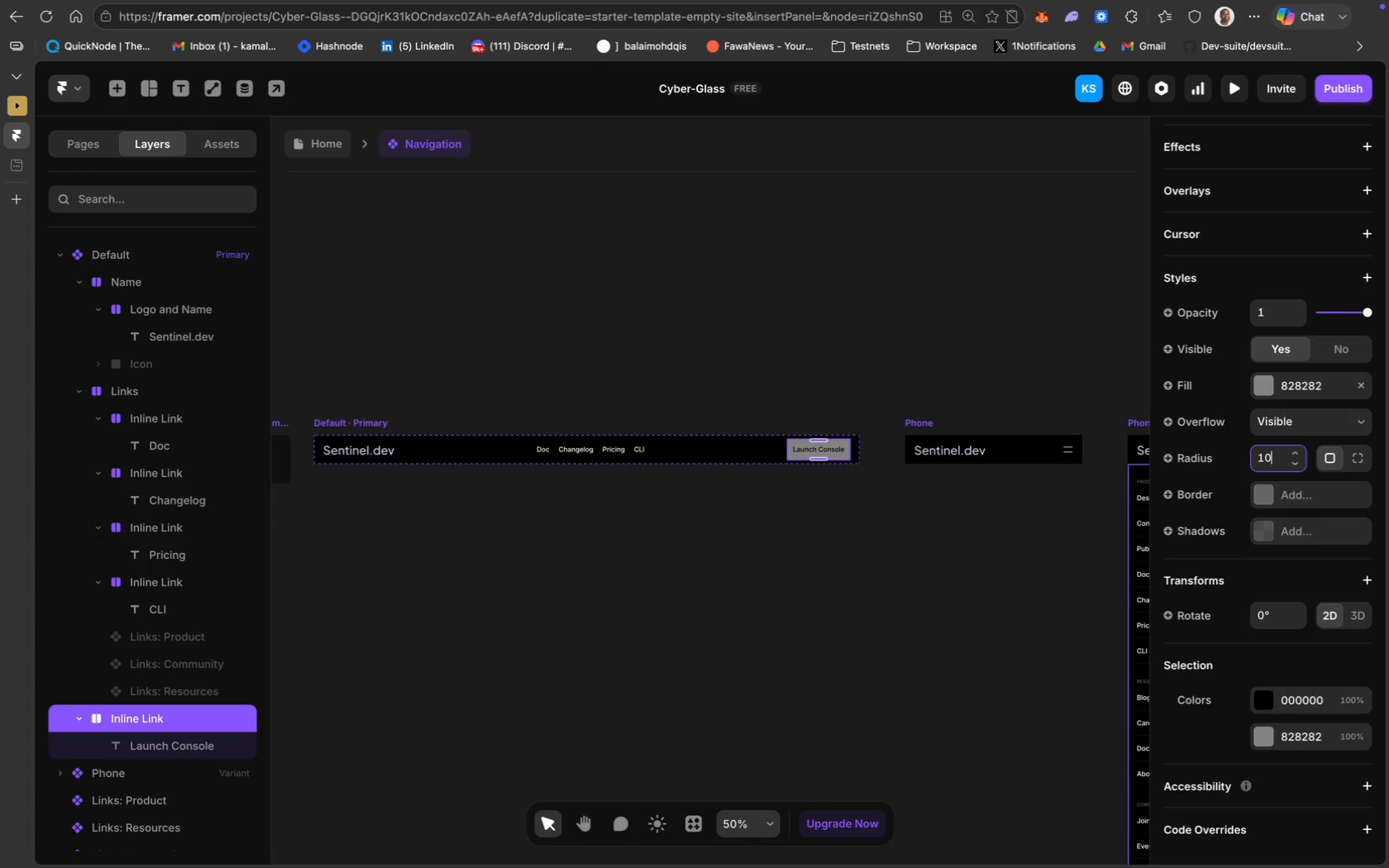 
key(Enter)
 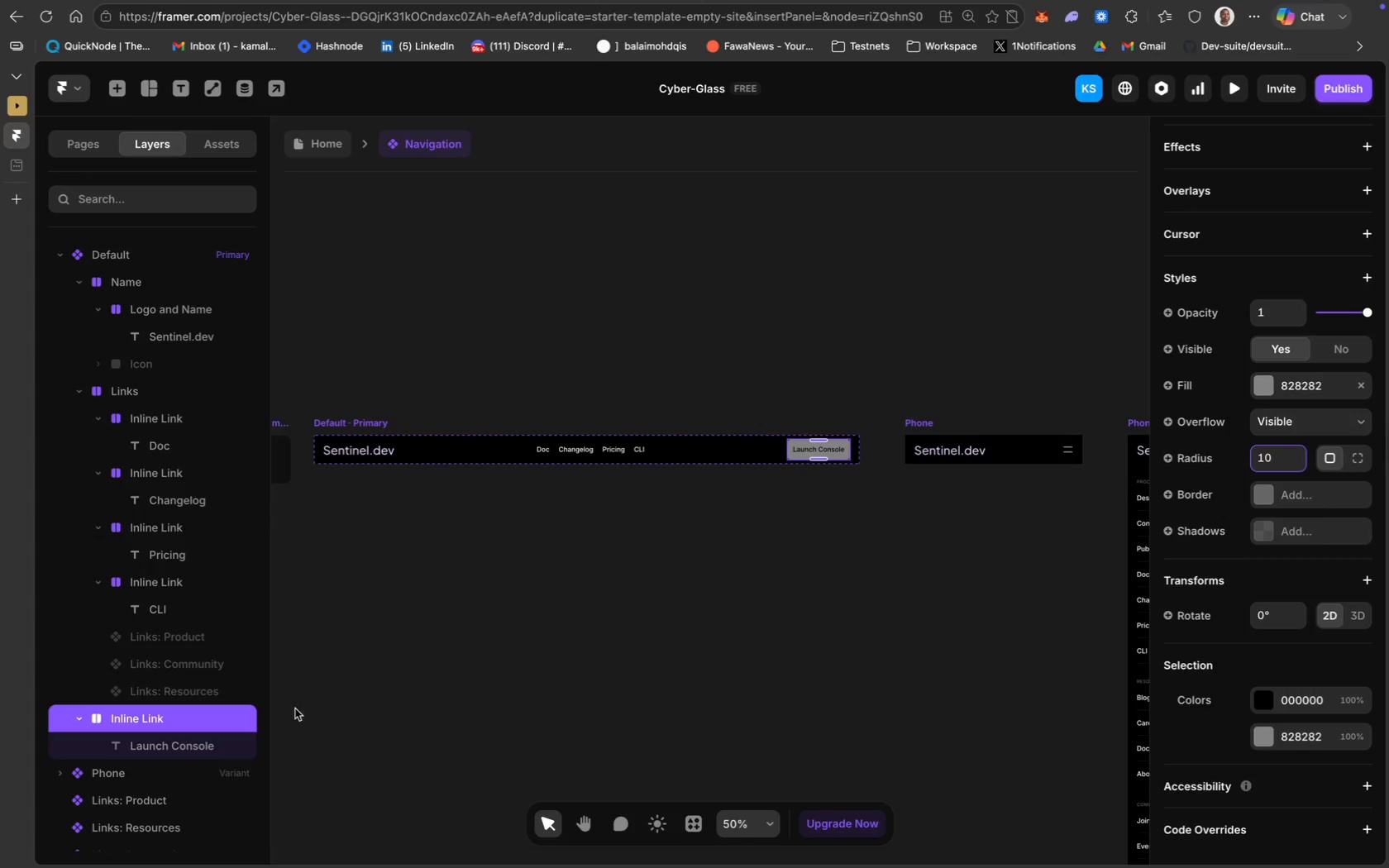 
scroll: coordinate [1267, 270], scroll_direction: up, amount: 85.0
 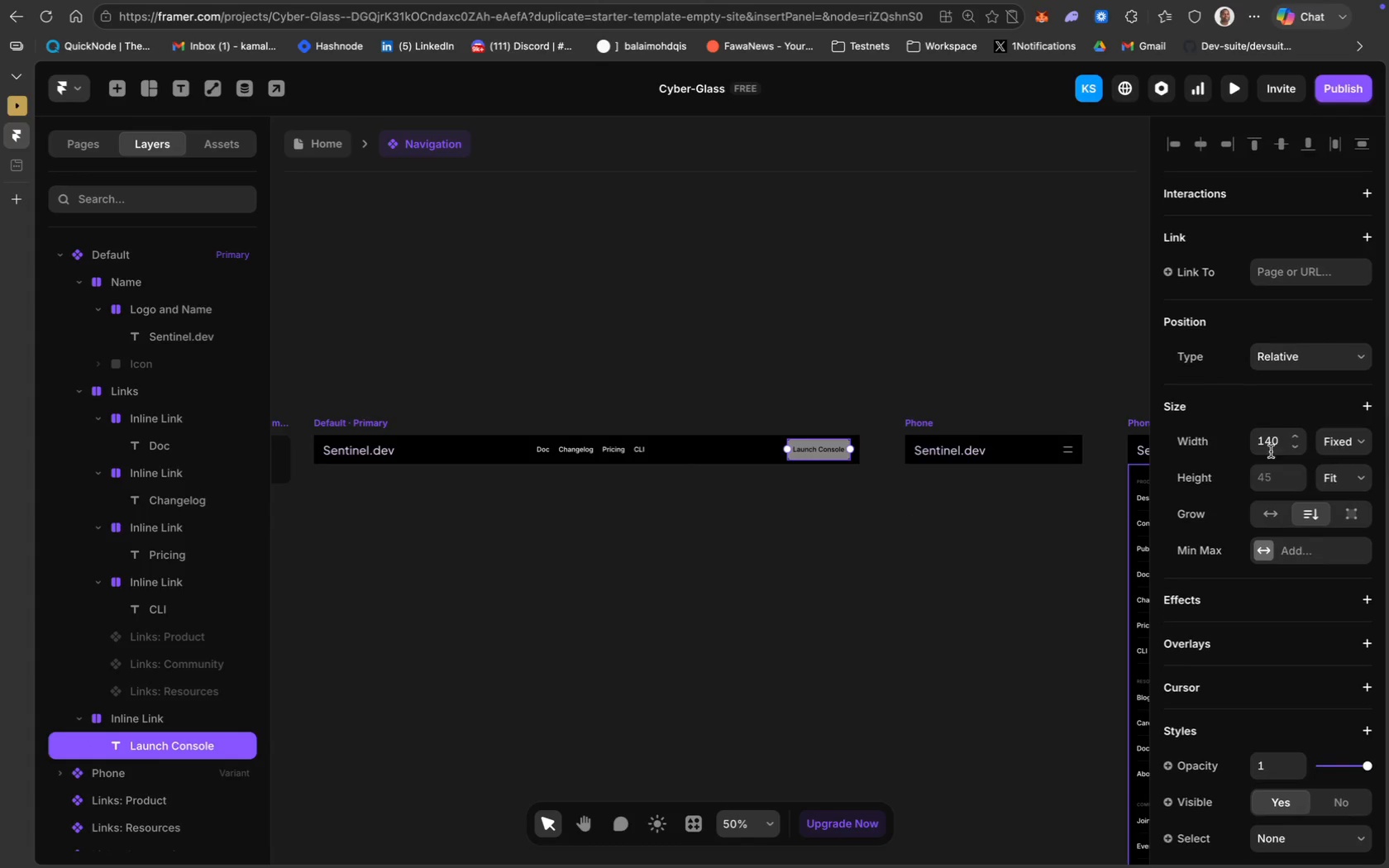 
left_click([1272, 441])
 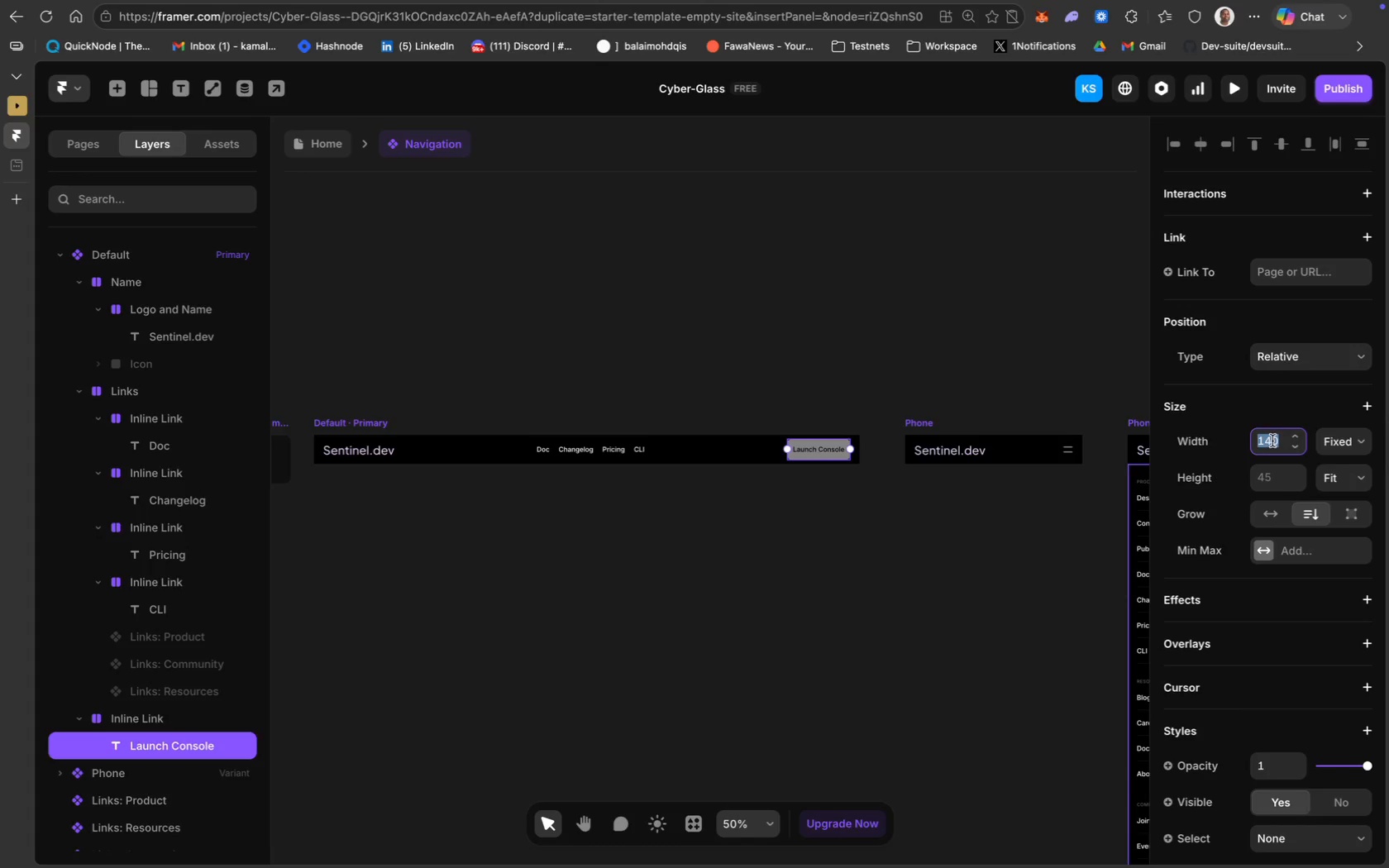 
type(160)
 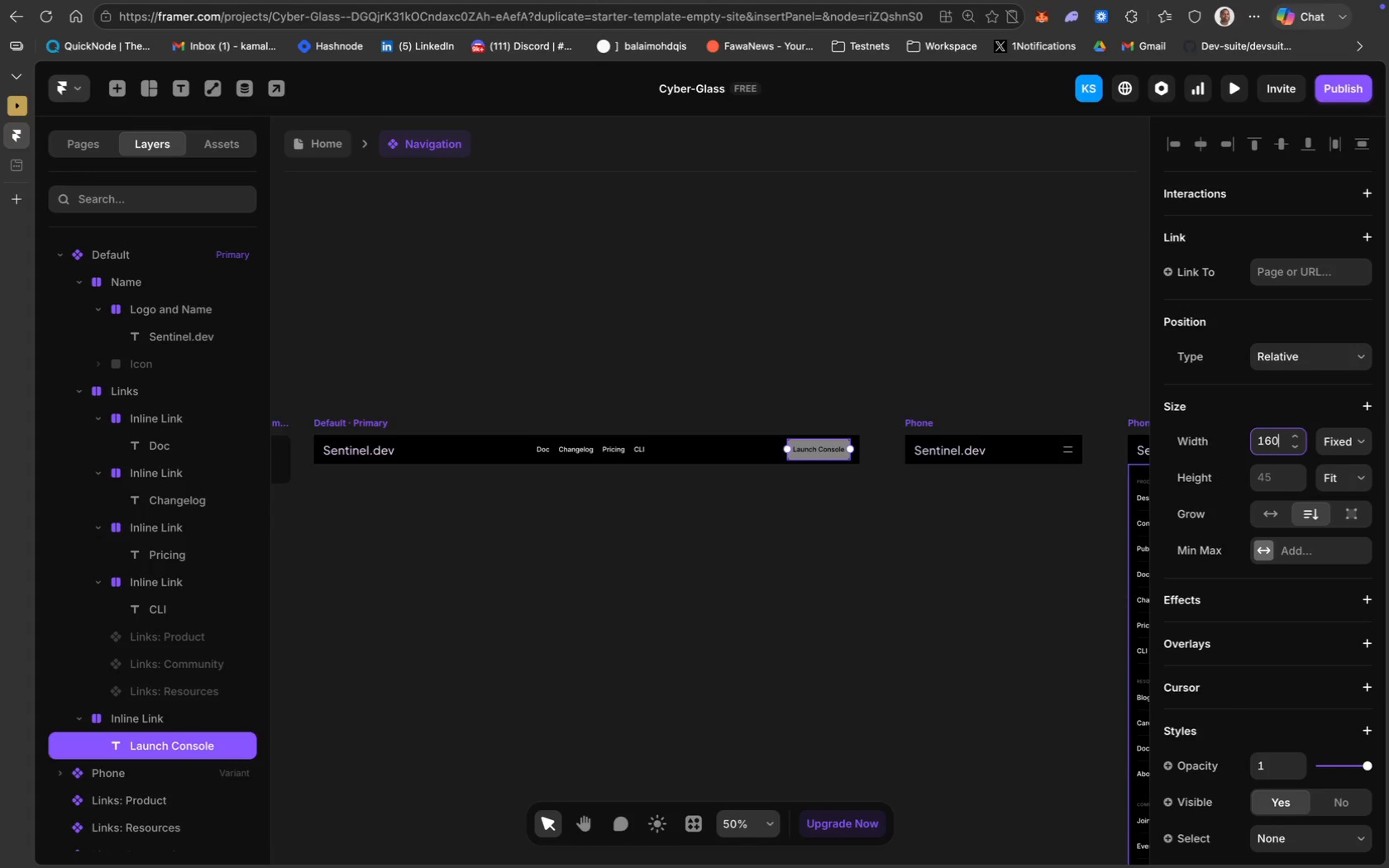 
key(Enter)
 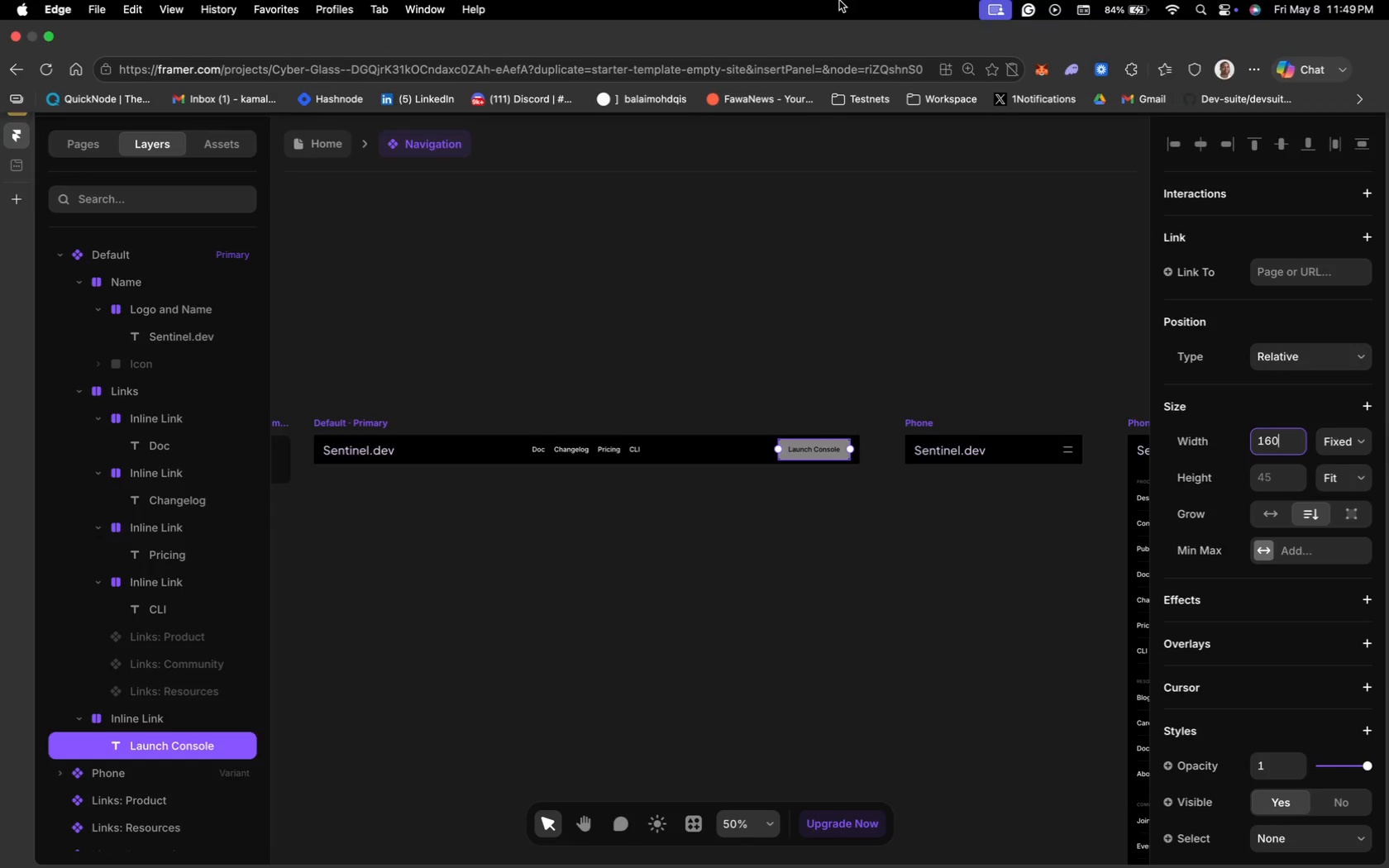 
left_click([871, 504])
 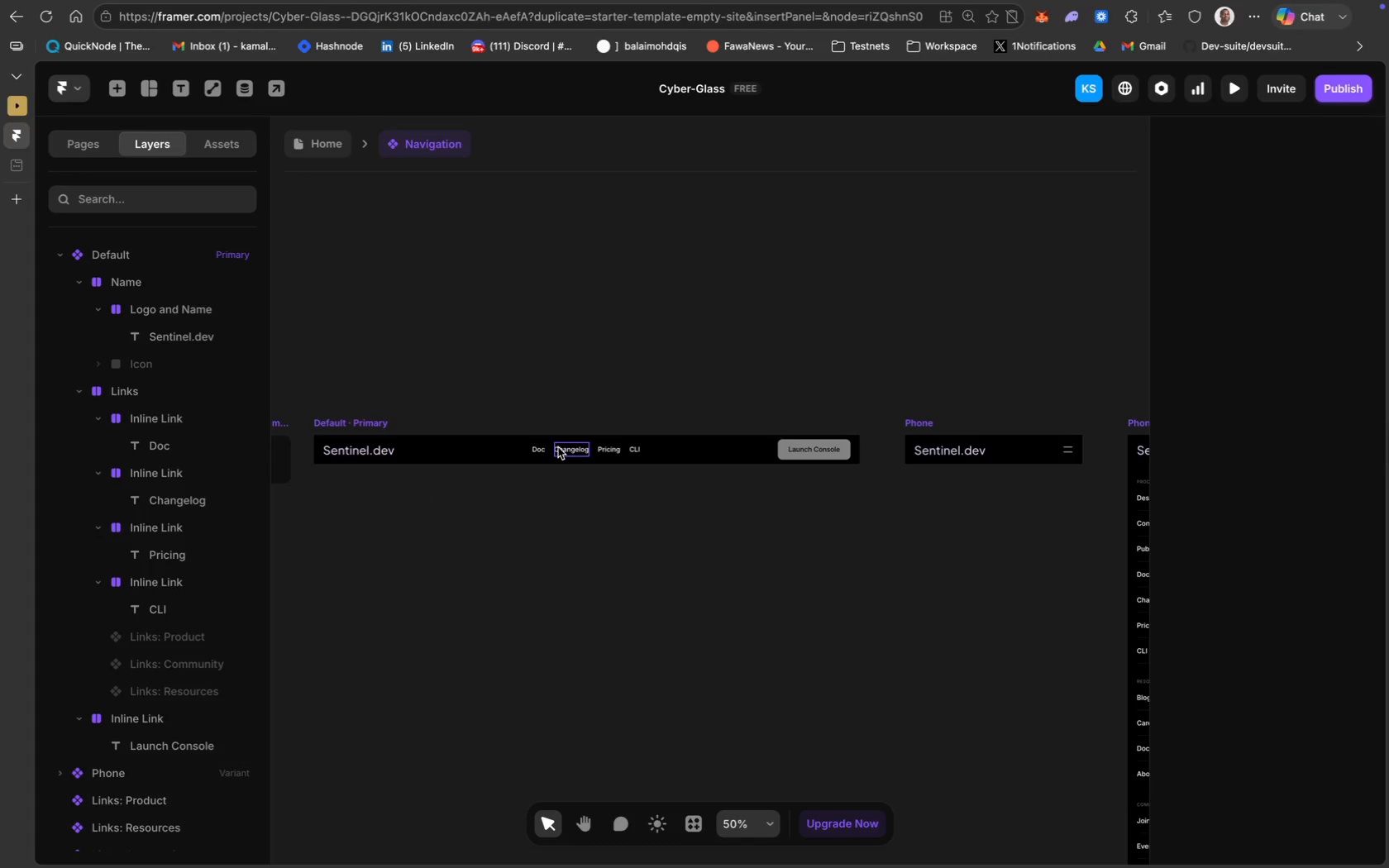 
wait(5.83)
 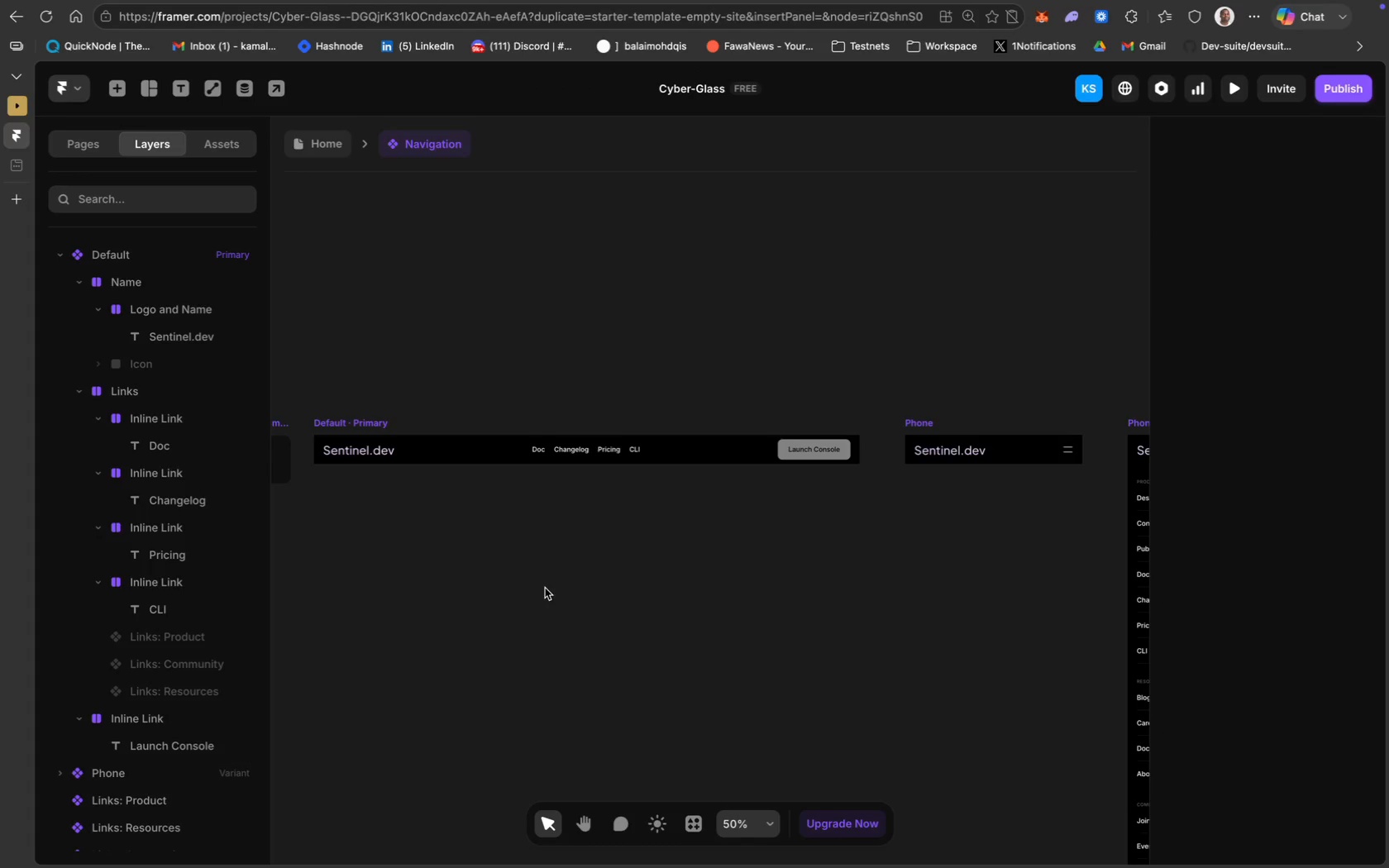 
left_click([558, 447])
 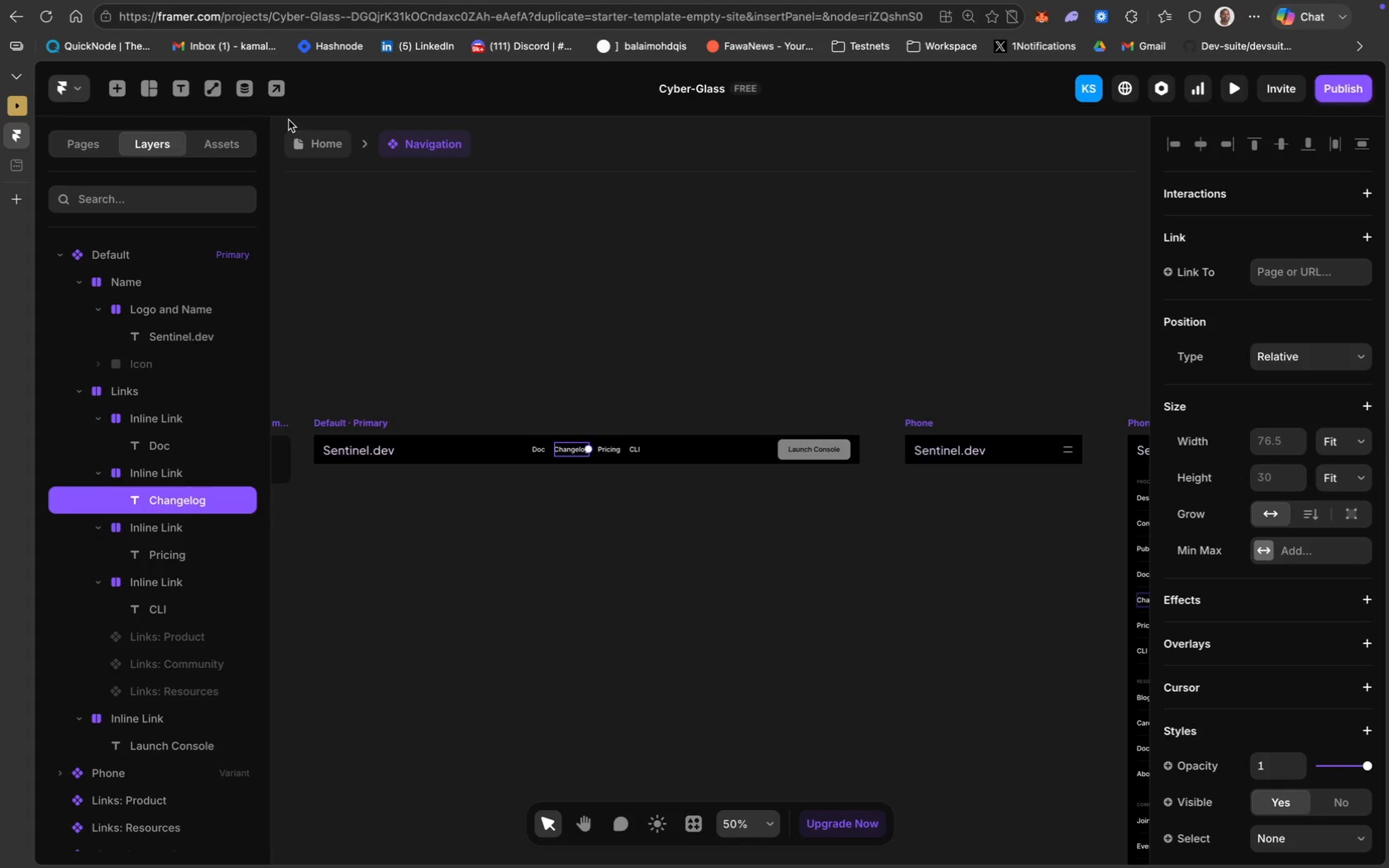 
left_click([320, 145])
 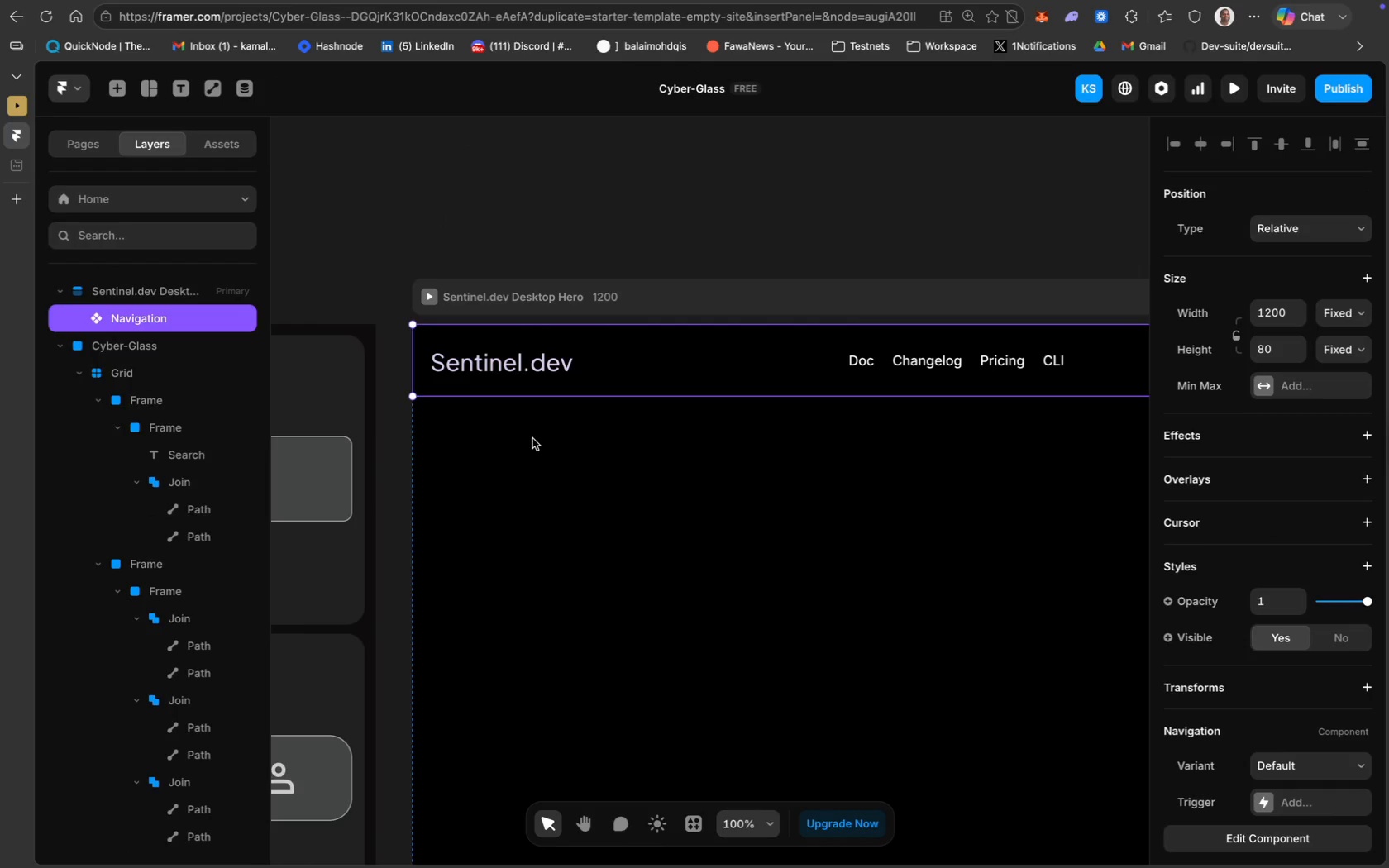 
scroll: coordinate [470, 541], scroll_direction: up, amount: 41.0
 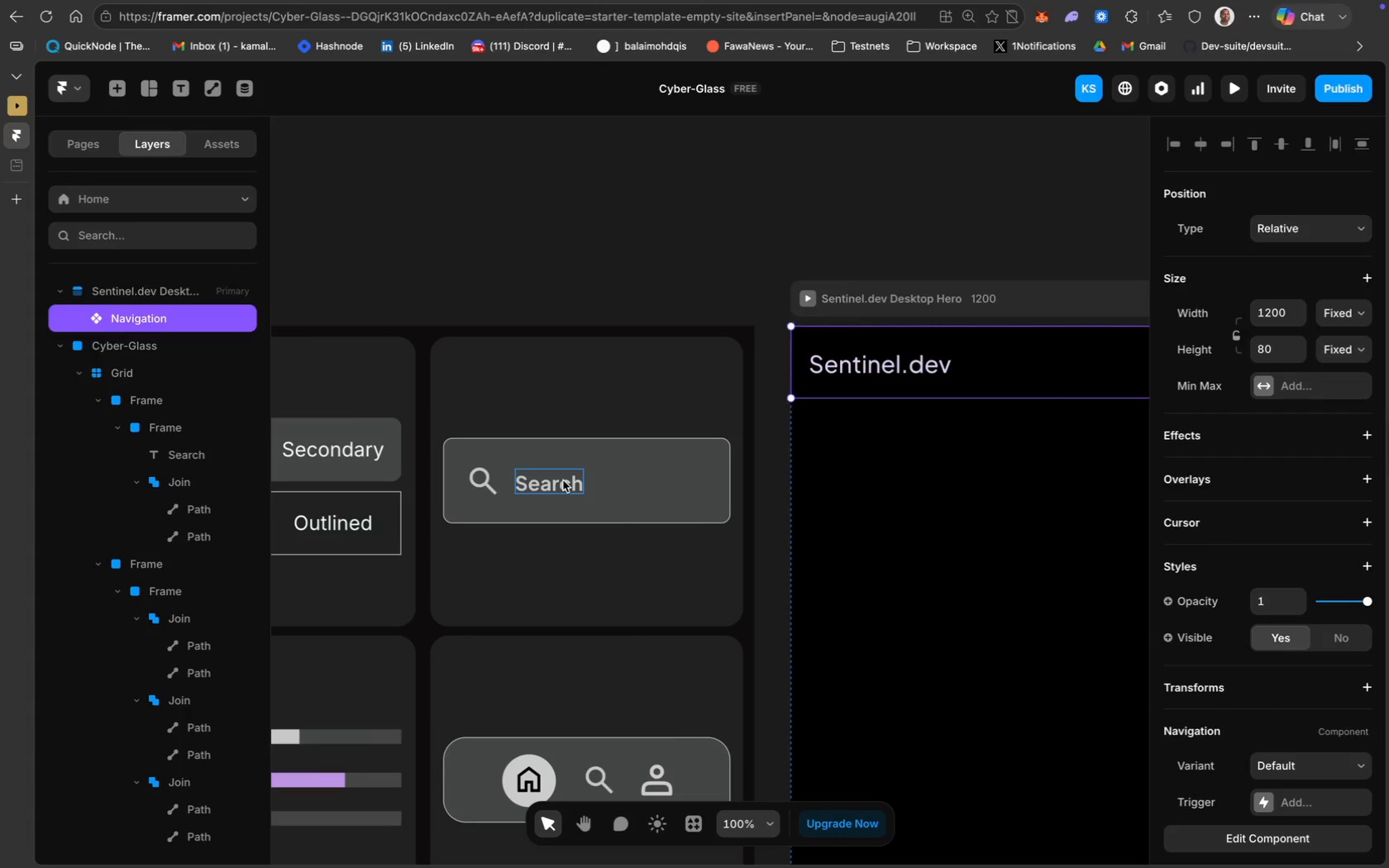 
left_click([563, 480])
 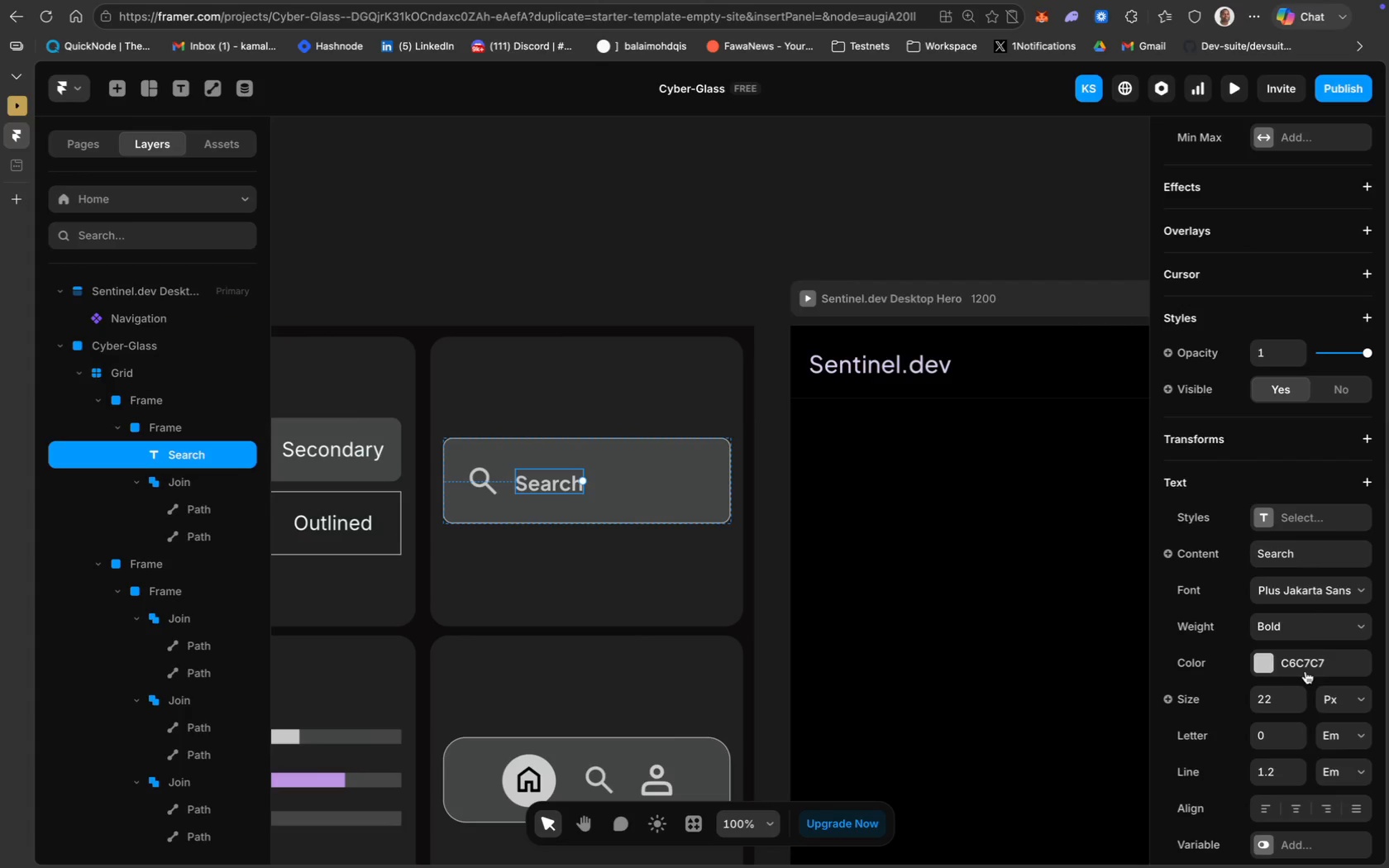 
left_click([1309, 667])
 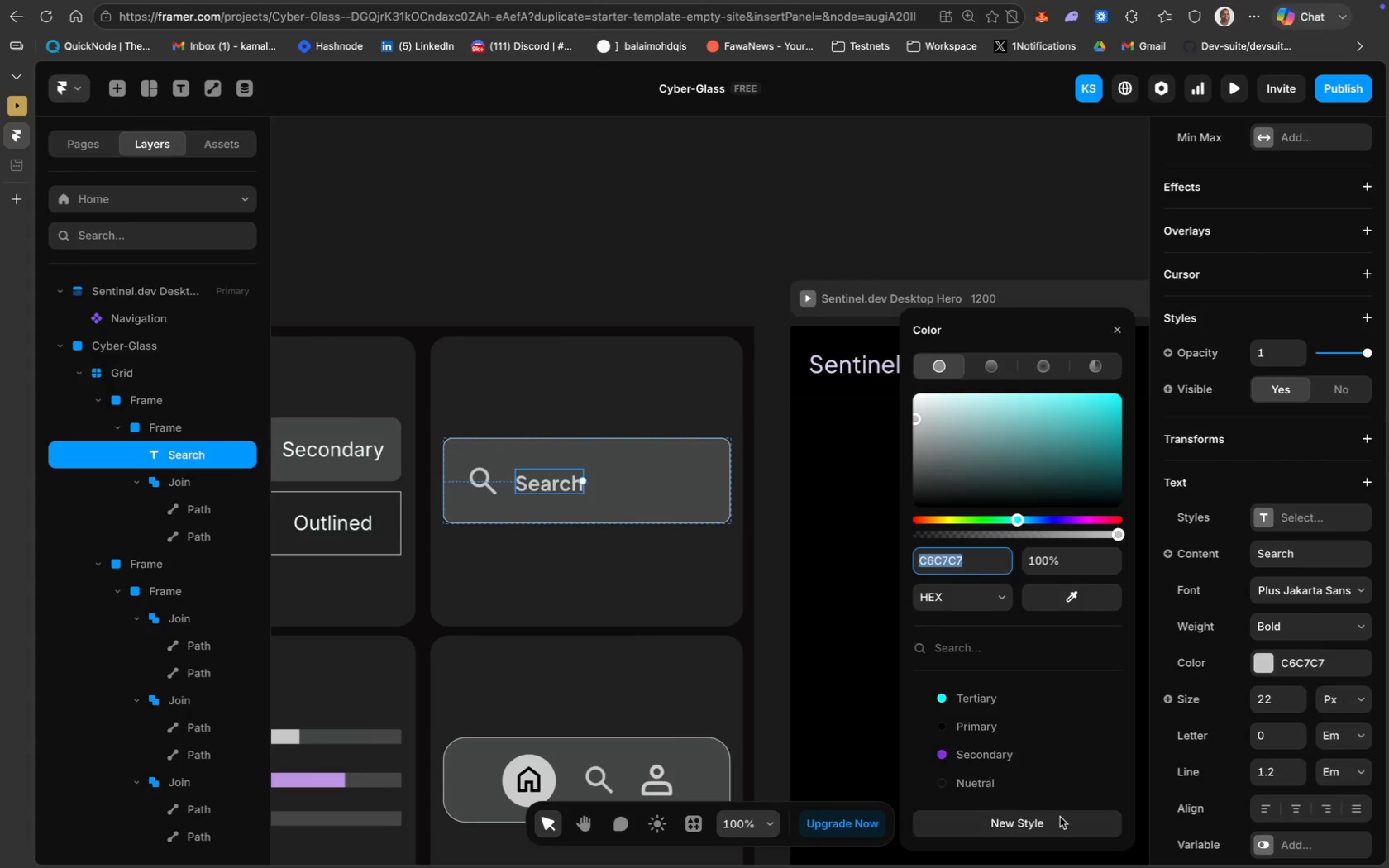 
type(p-r)
key(Backspace)
type(text)
 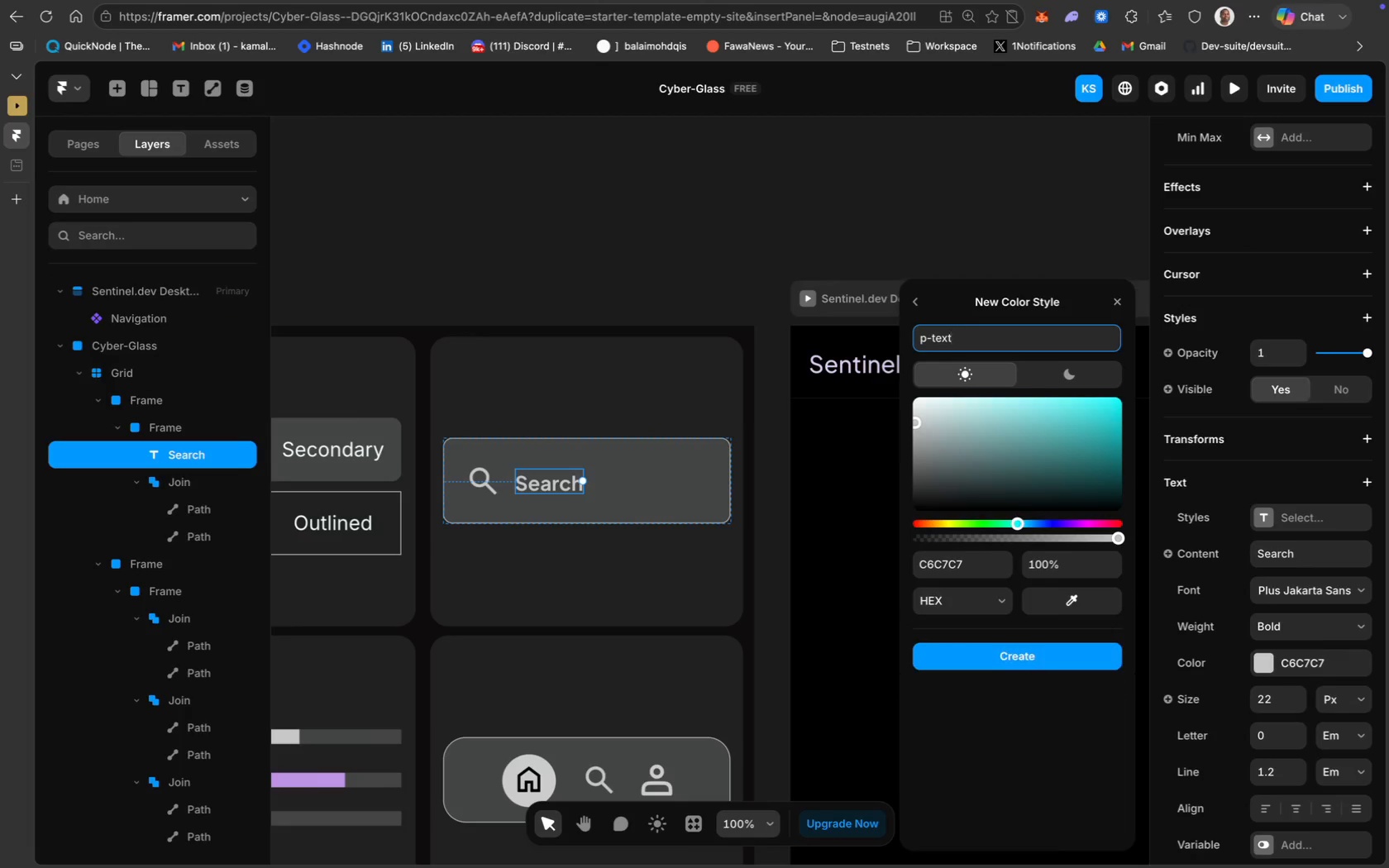 
key(Enter)
 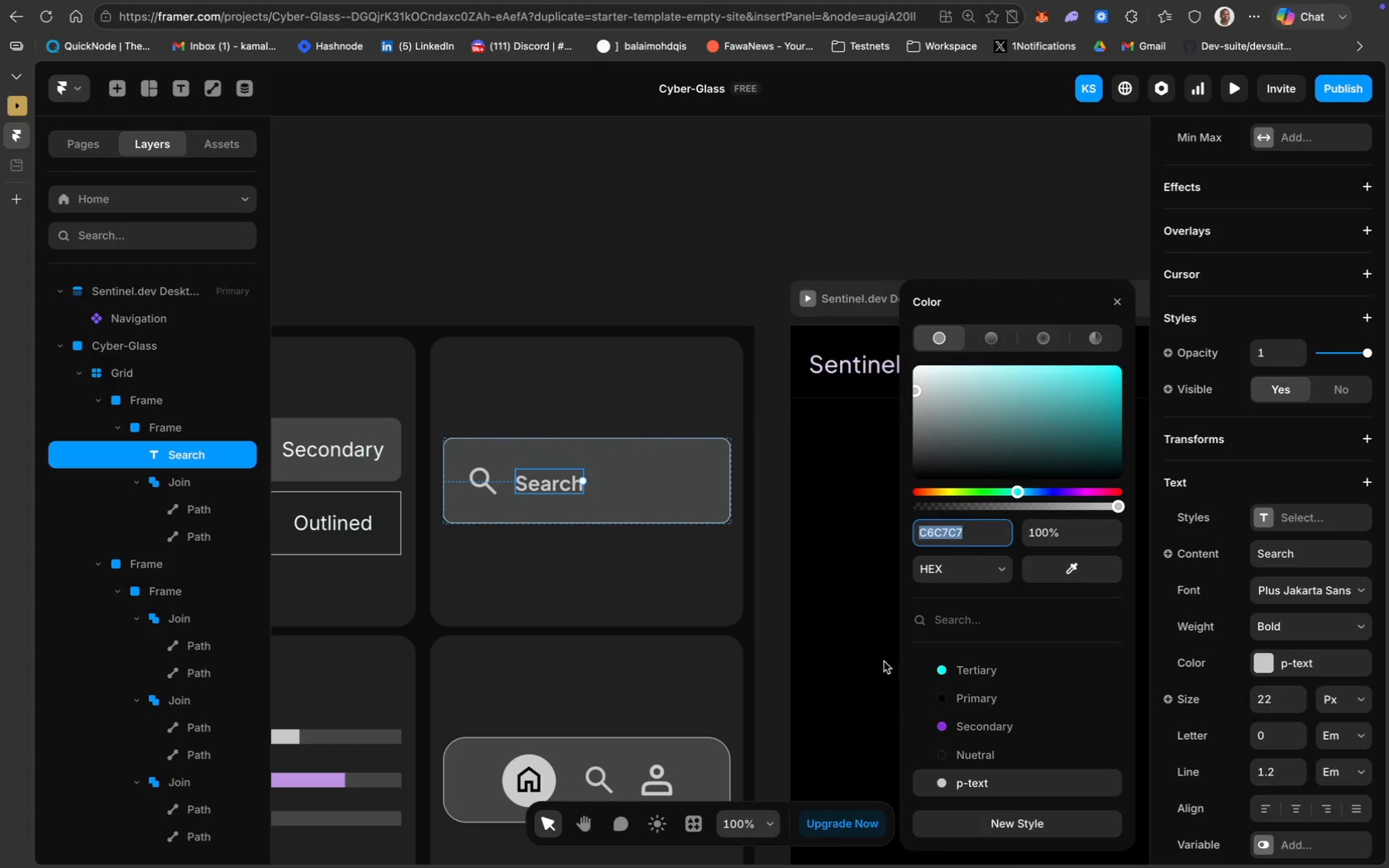 
scroll: coordinate [761, 629], scroll_direction: down, amount: 29.0
 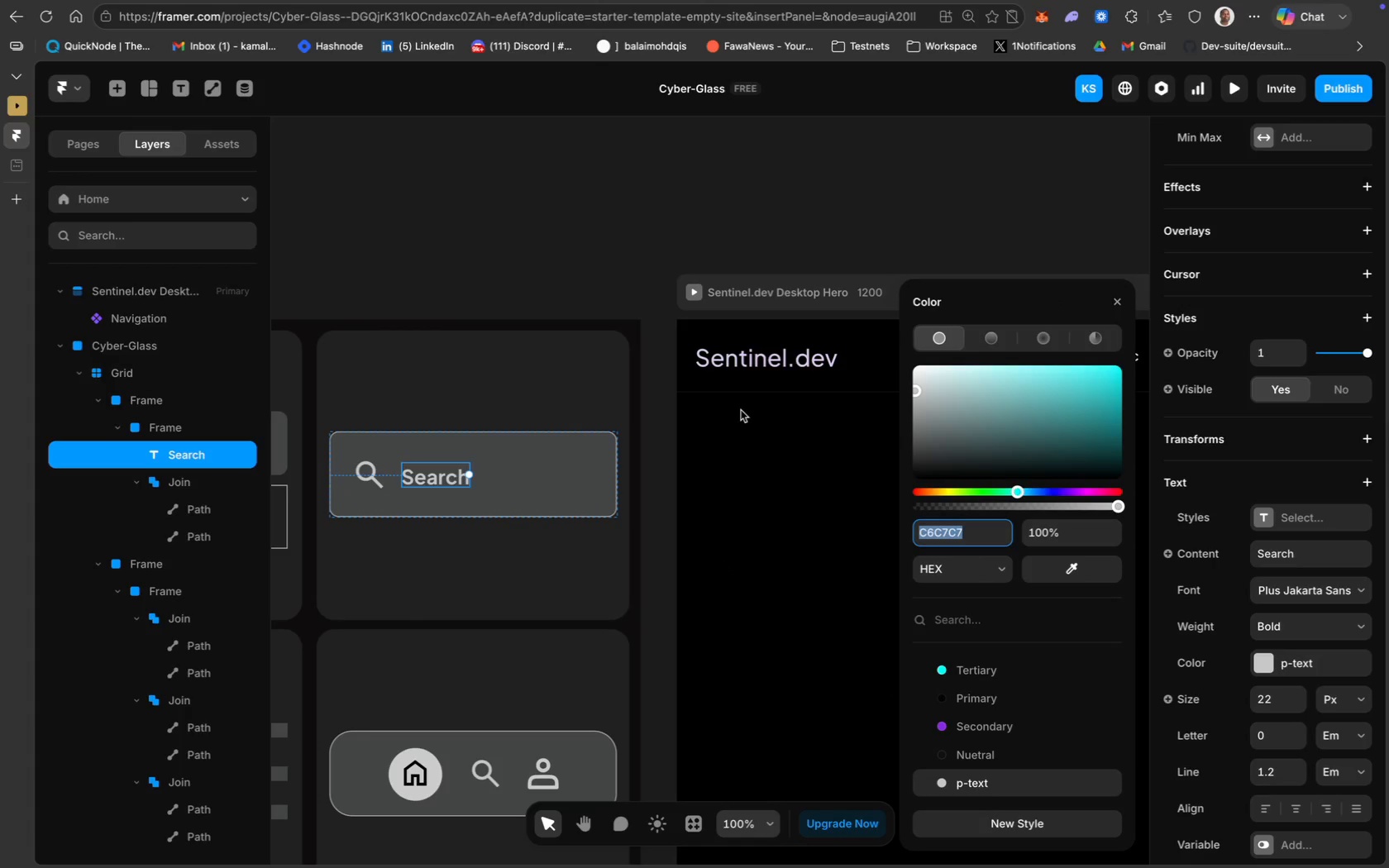 
scroll: coordinate [723, 437], scroll_direction: up, amount: 41.0
 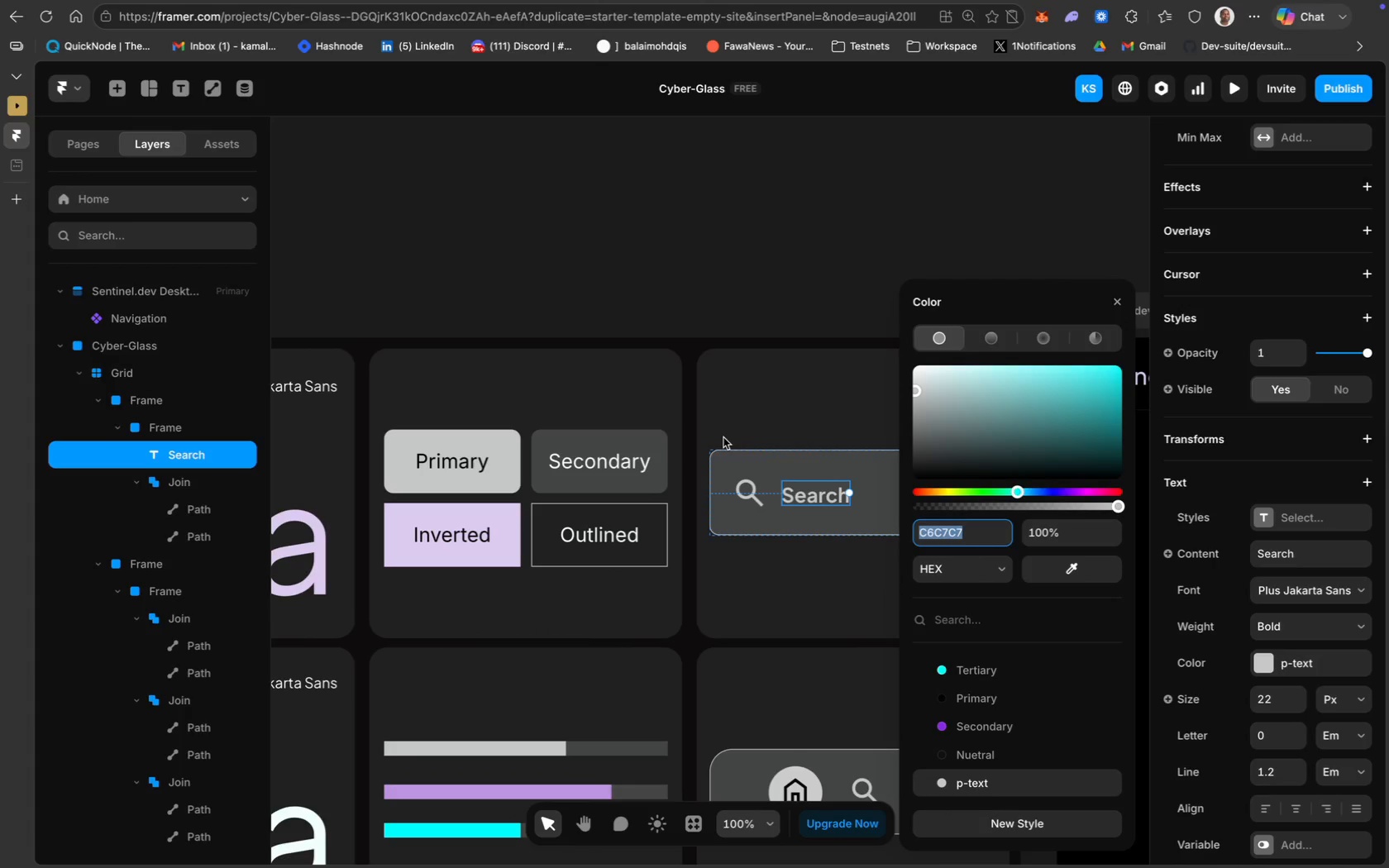 
scroll: coordinate [653, 426], scroll_direction: down, amount: 47.0
 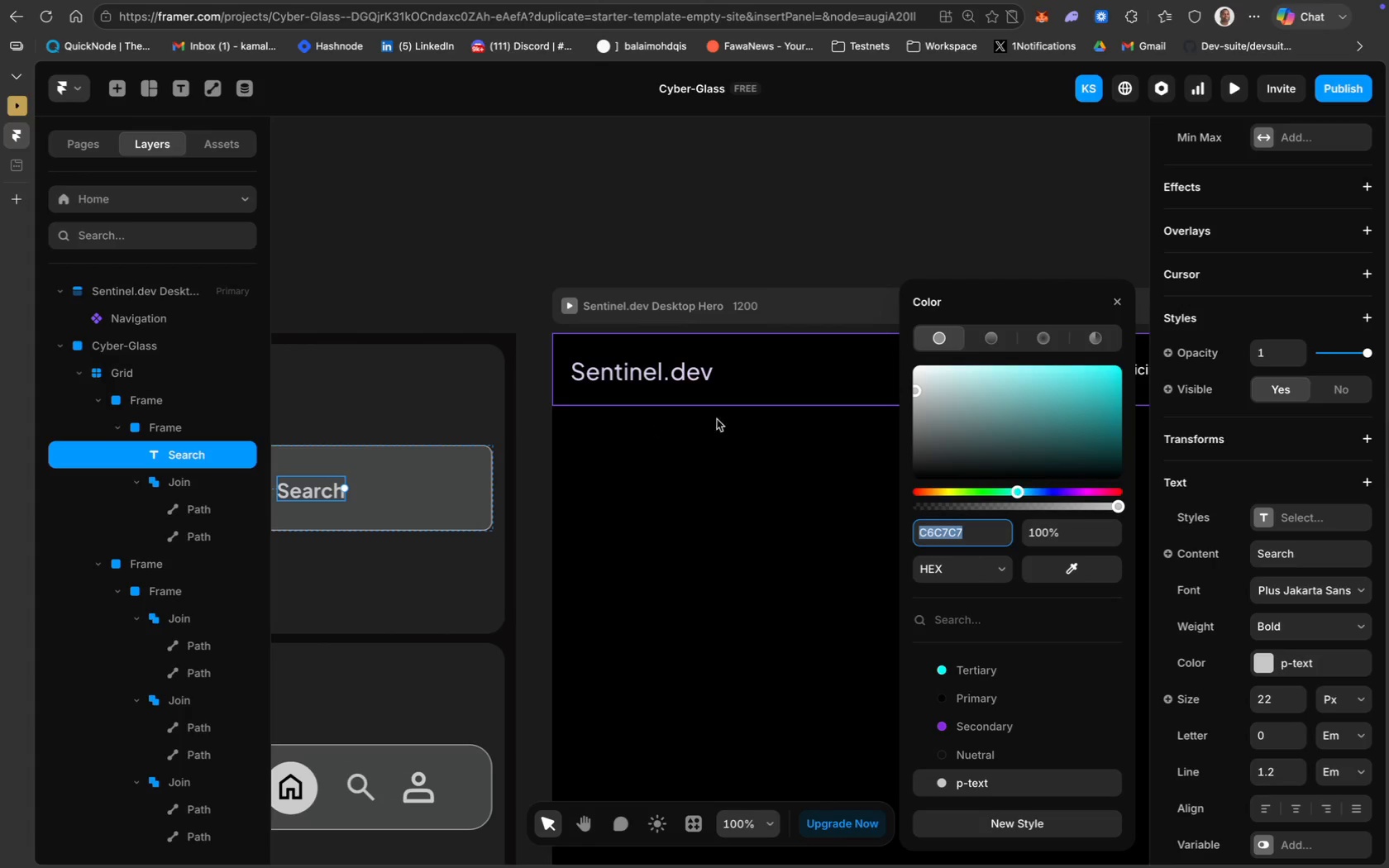 
scroll: coordinate [317, 516], scroll_direction: up, amount: 15.0
 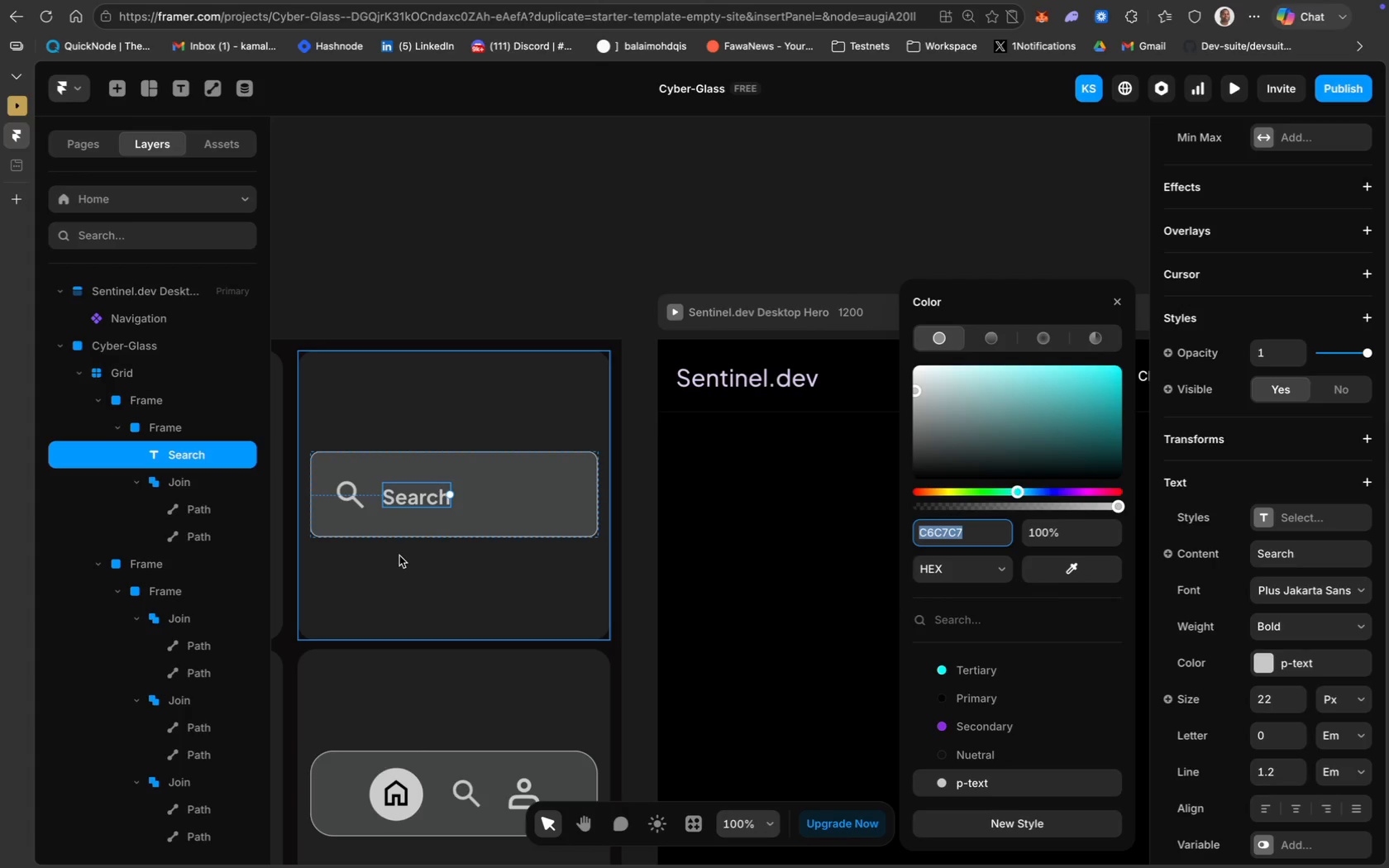 
wait(8.72)
 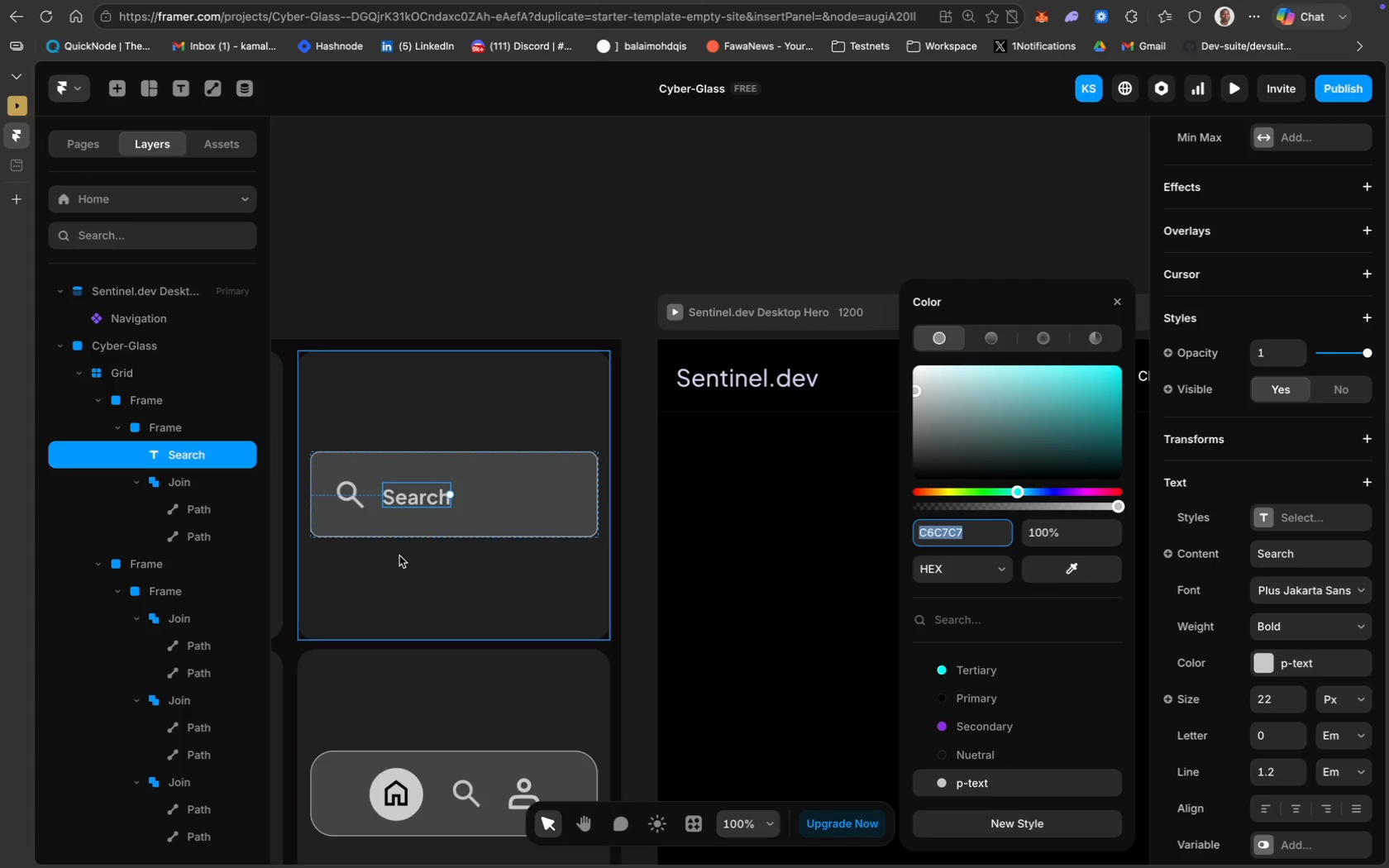 
scroll: coordinate [714, 475], scroll_direction: up, amount: 59.0
 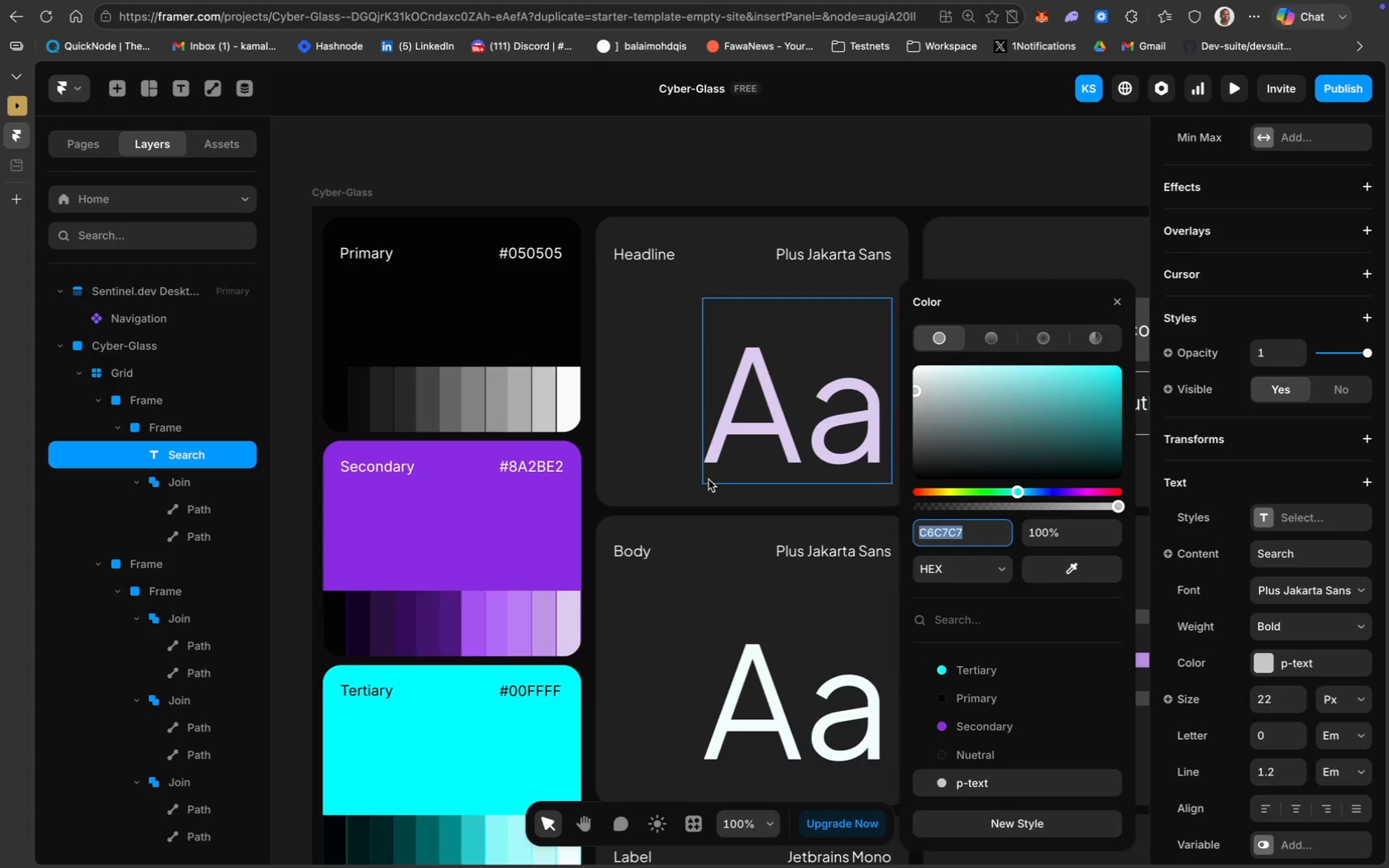 
scroll: coordinate [477, 465], scroll_direction: down, amount: 54.0
 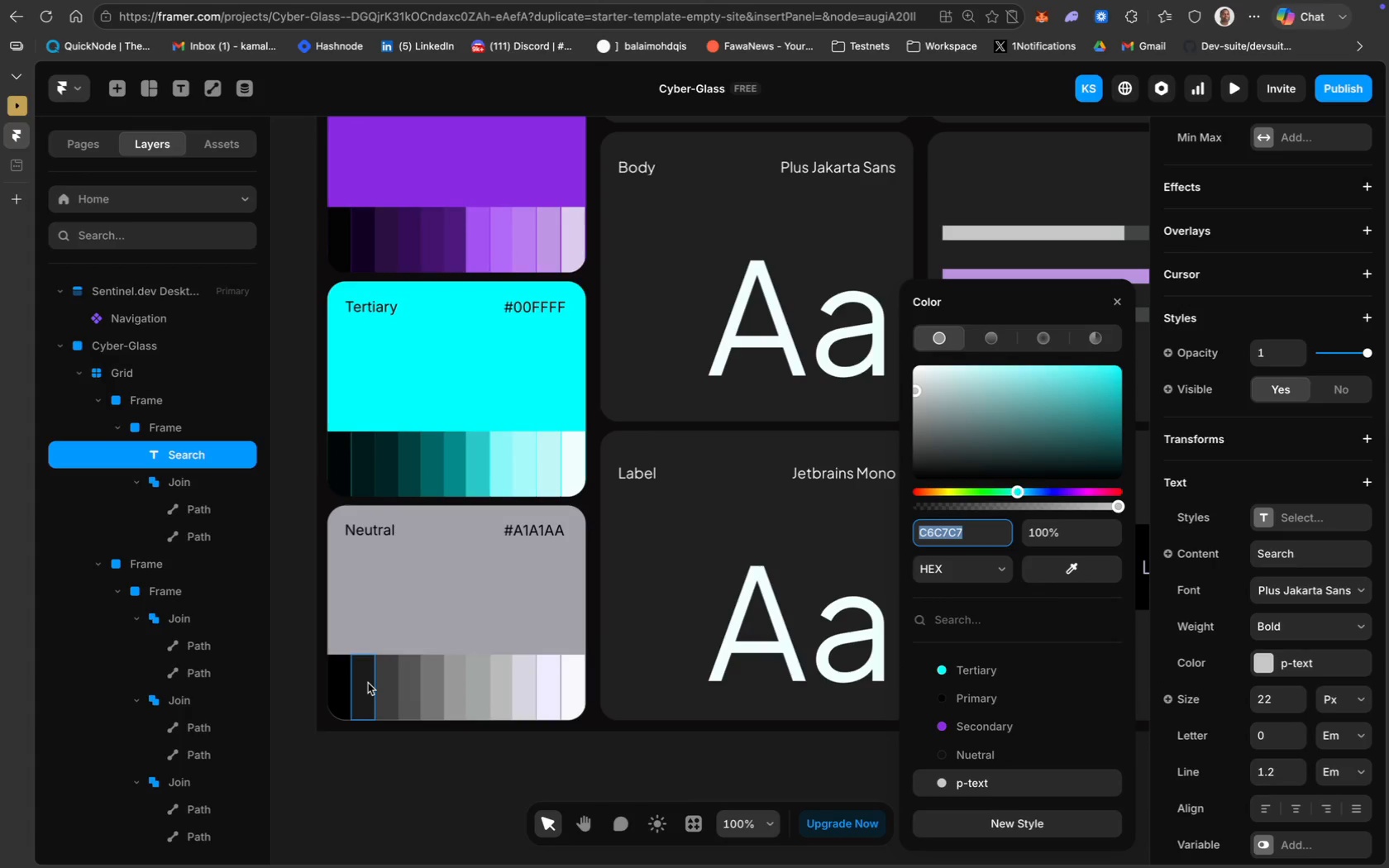 
scroll: coordinate [368, 683], scroll_direction: up, amount: 20.0
 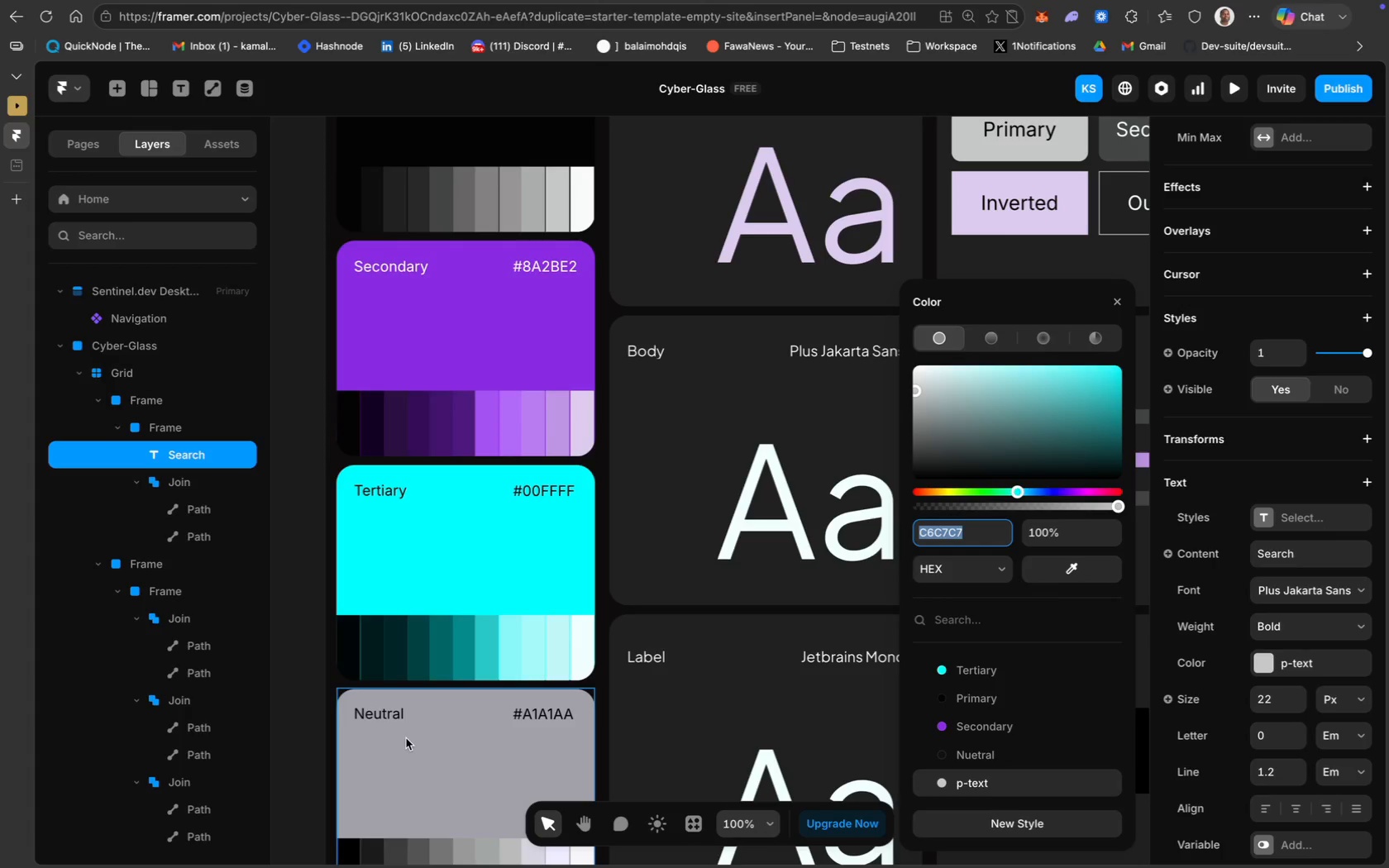 
wait(11.74)
 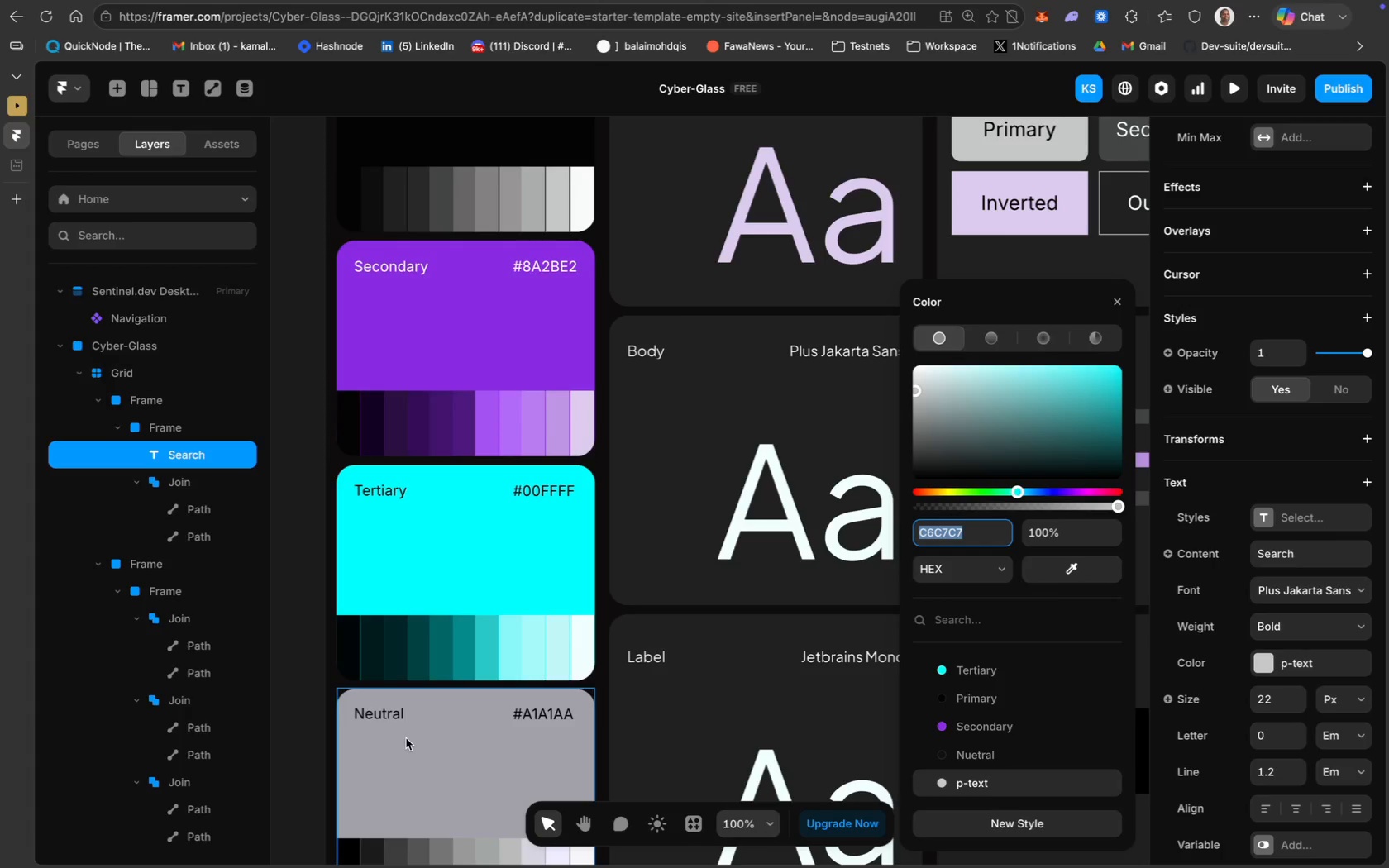 
left_click([375, 656])
 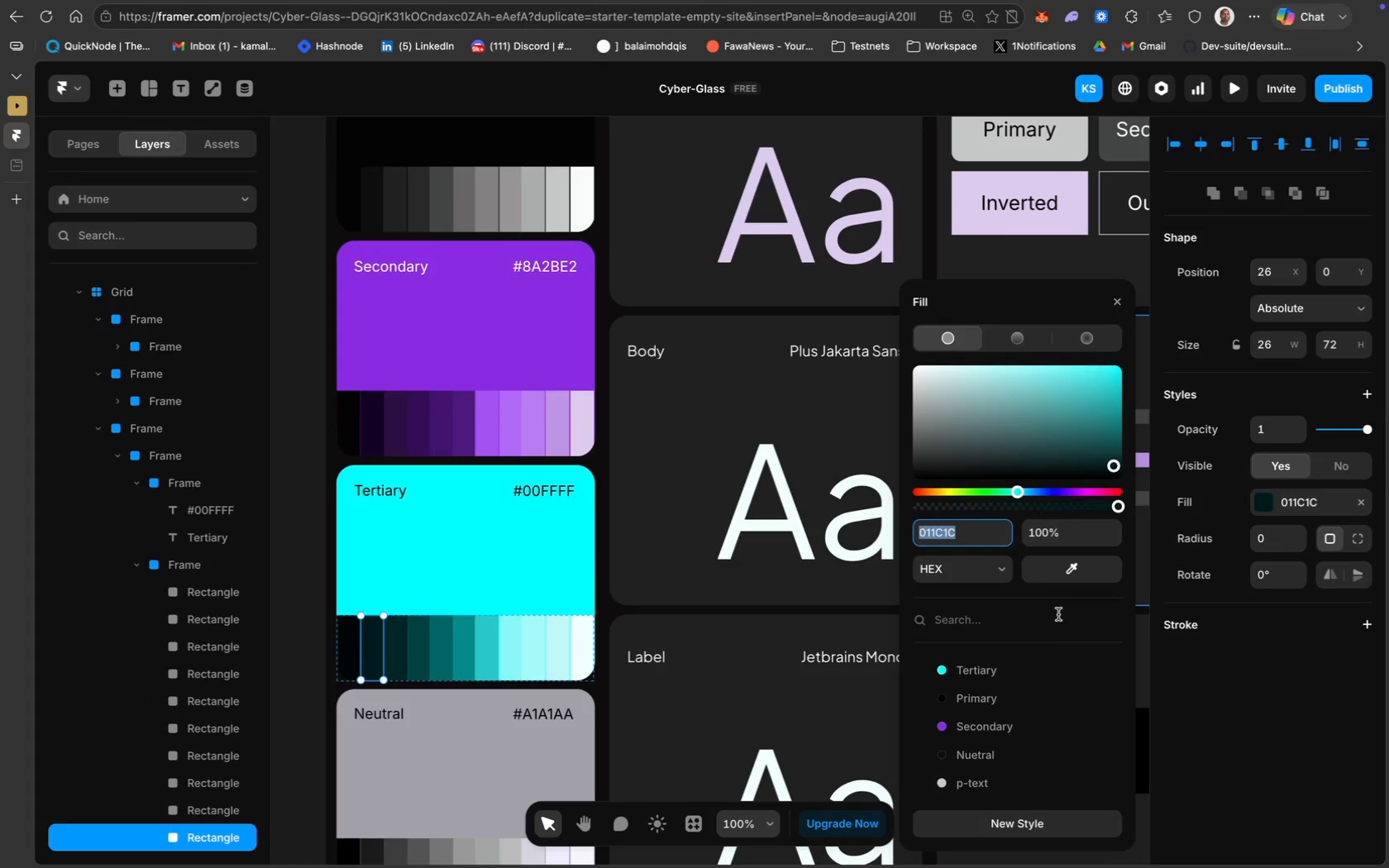 
wait(6.04)
 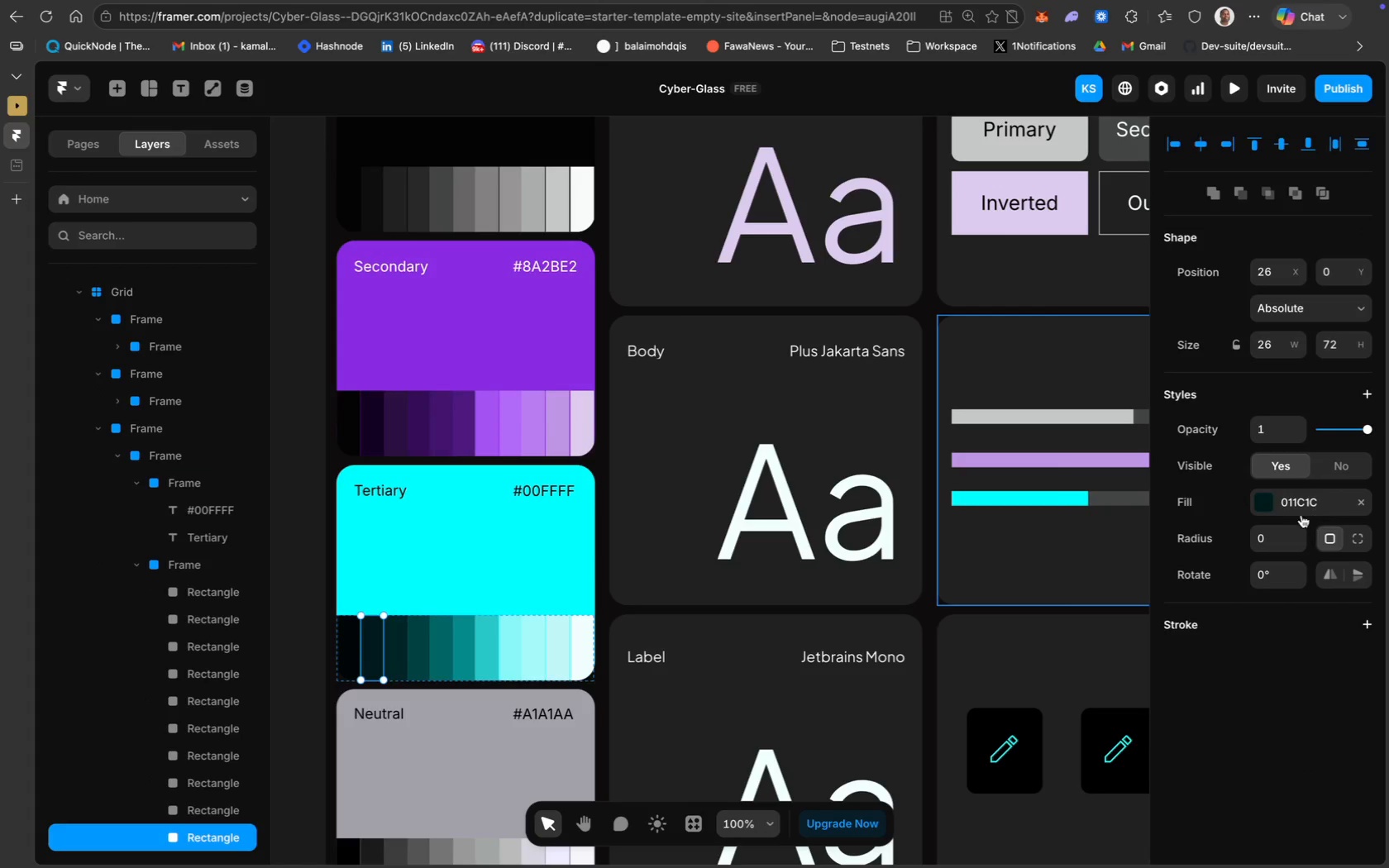 
key(Meta+C)
 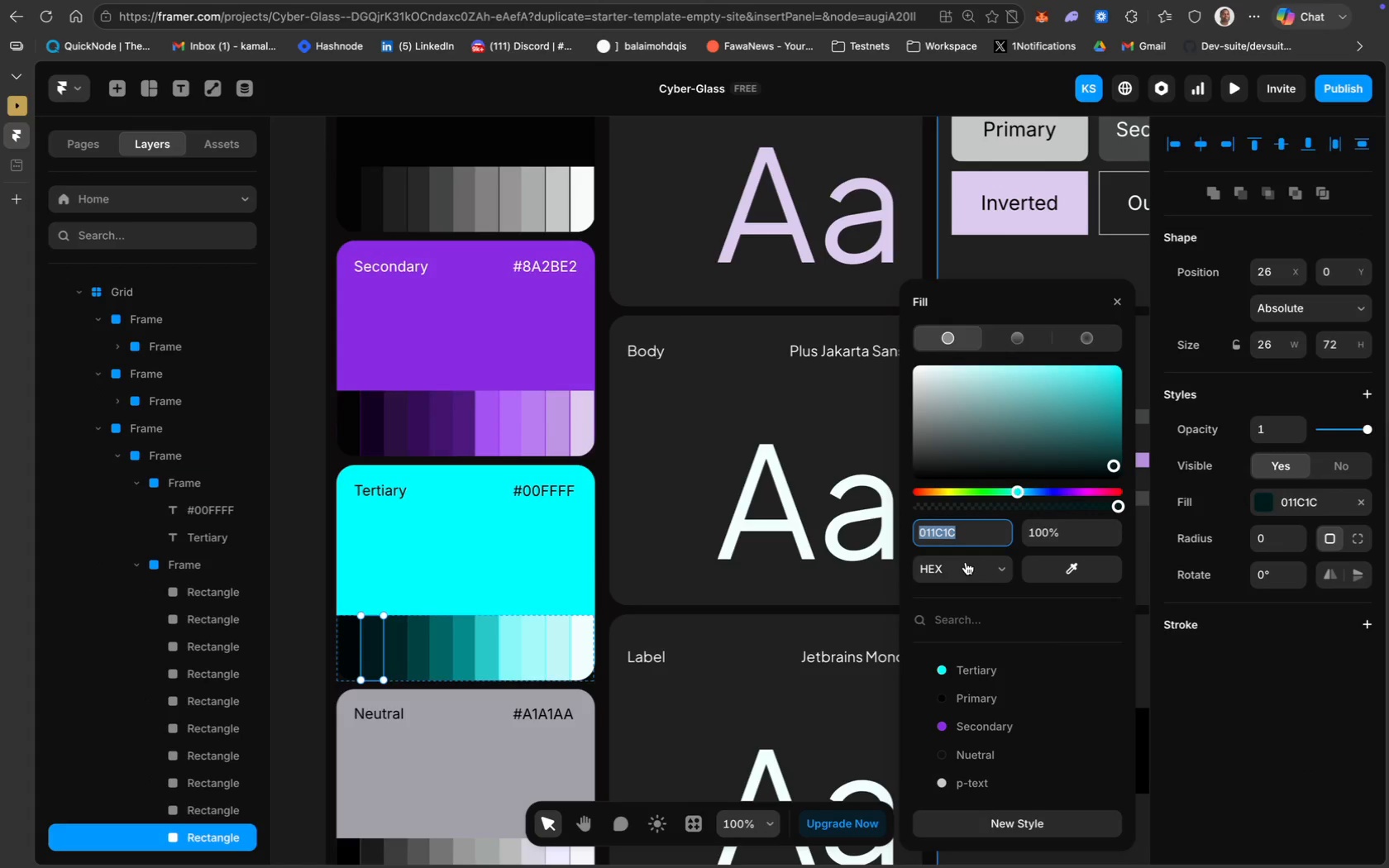 
key(Meta+C)
 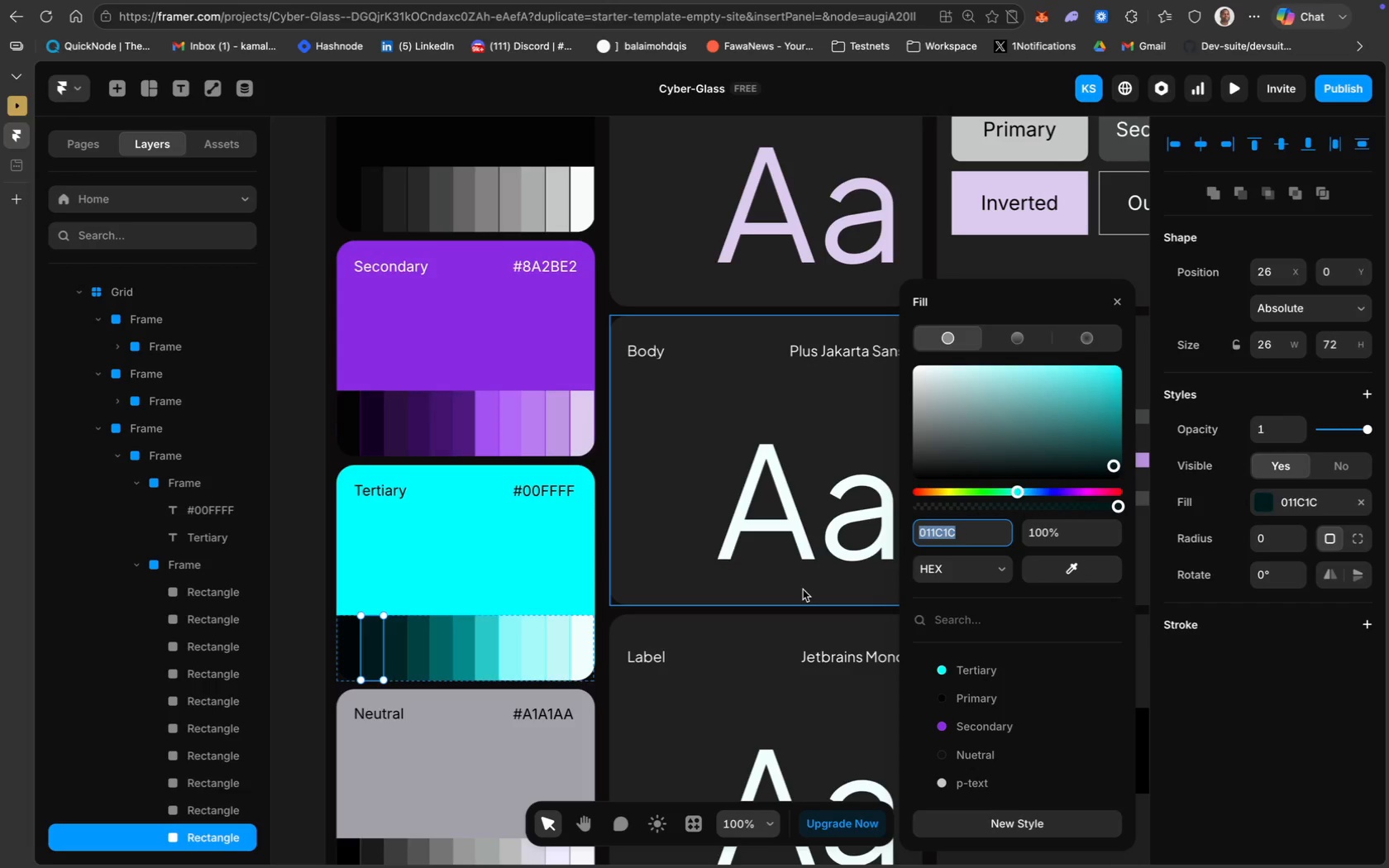 
wait(6.56)
 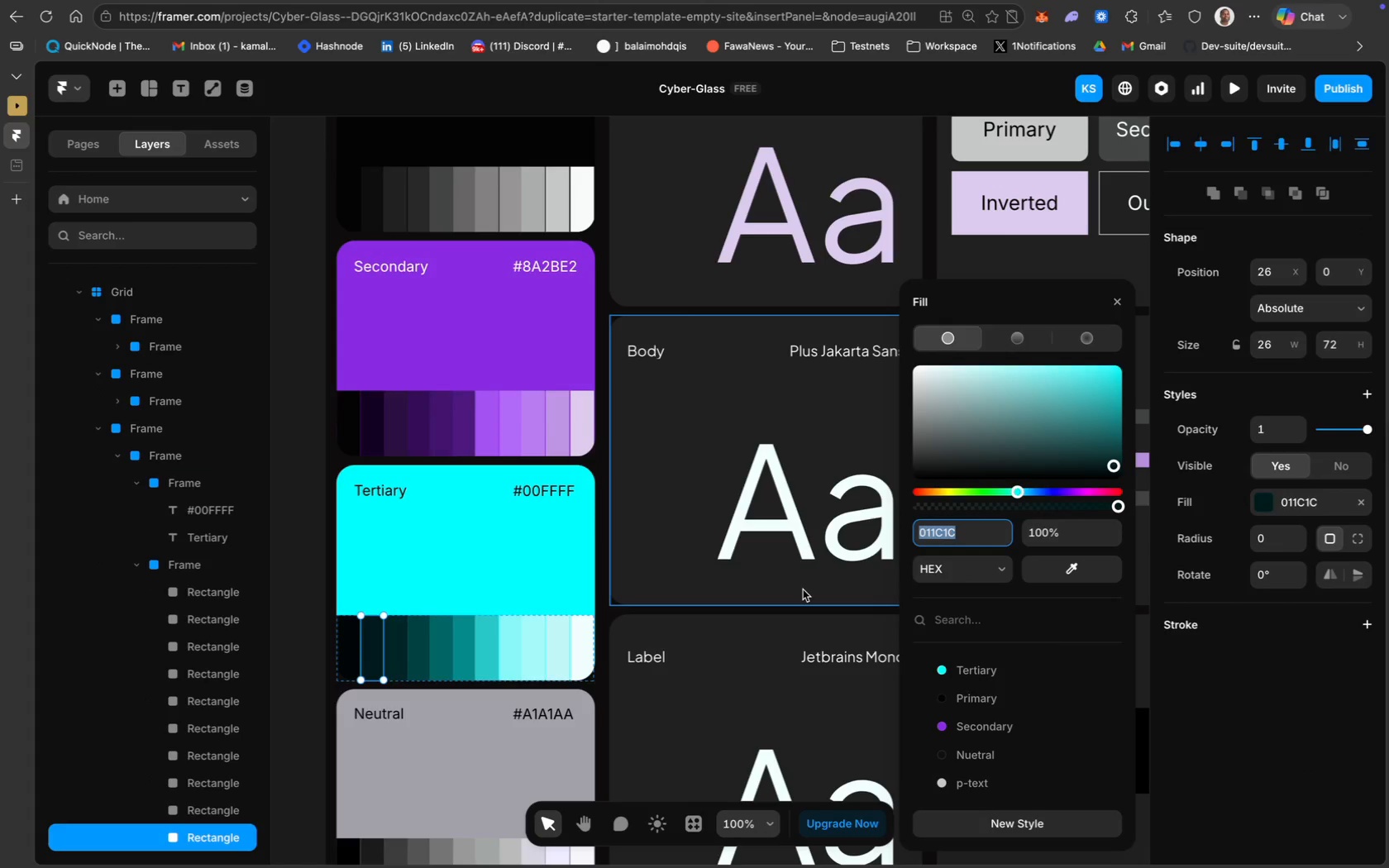 
key(Meta+C)
 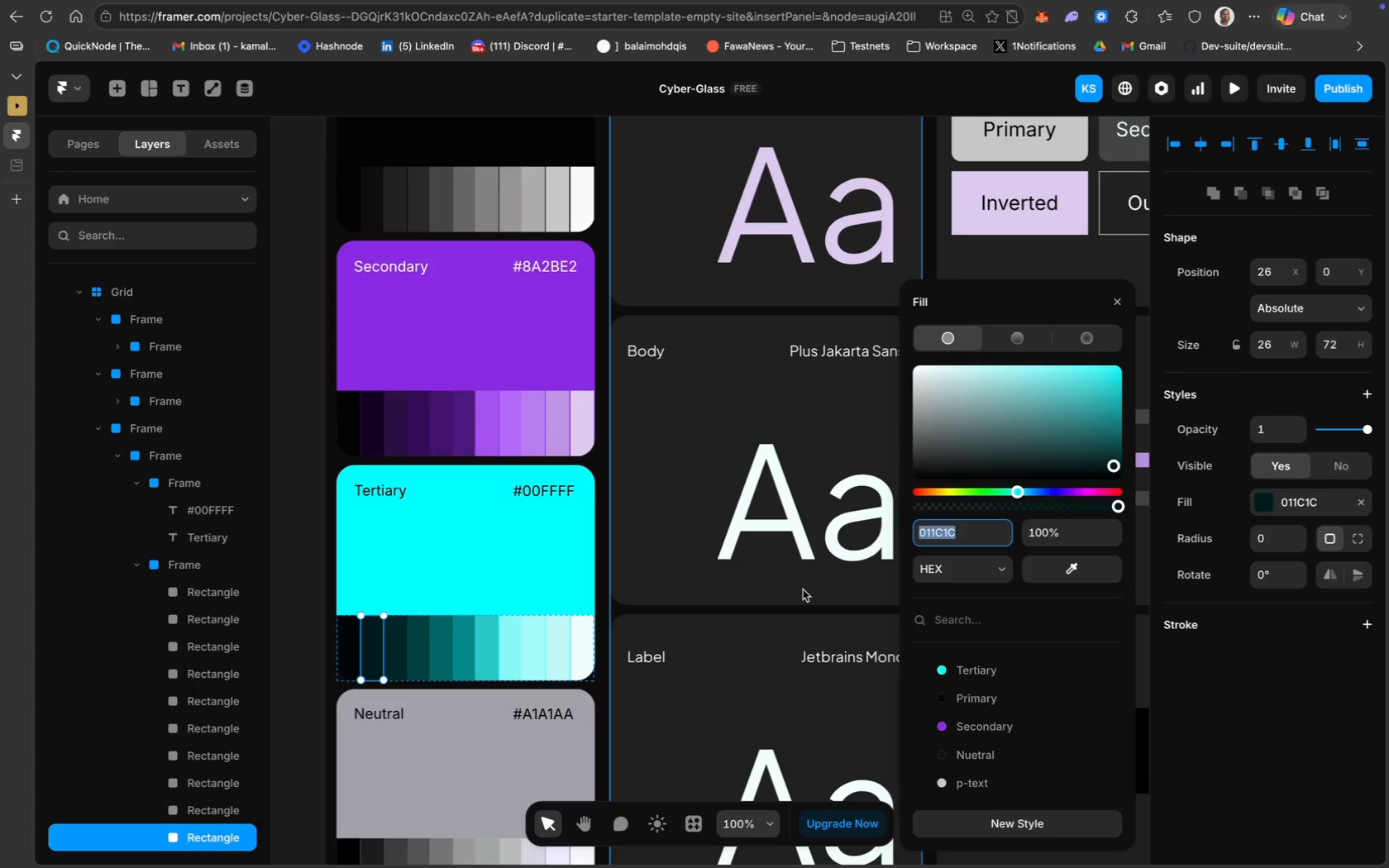 
key(Meta+C)
 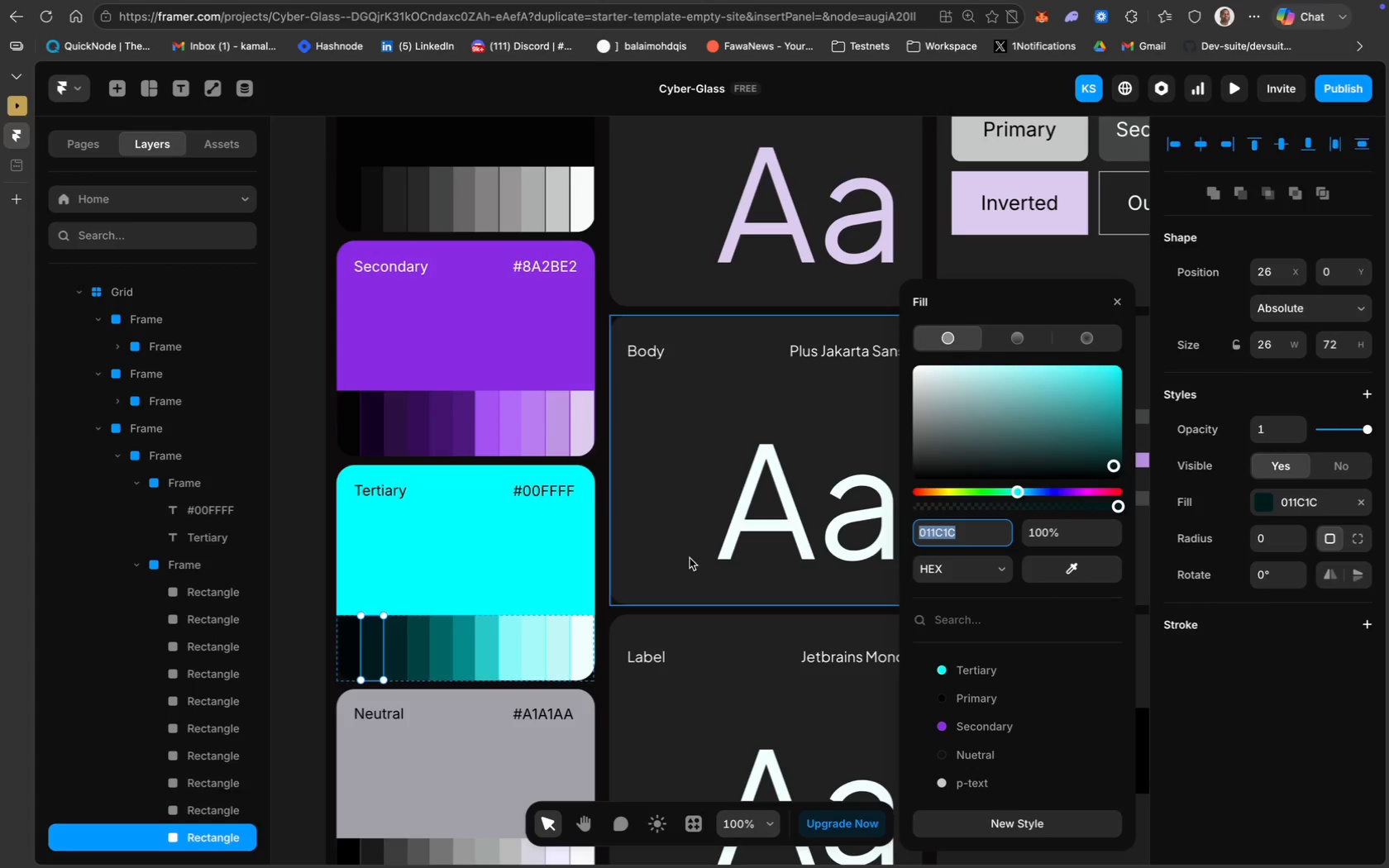 
scroll: coordinate [526, 506], scroll_direction: down, amount: 43.0
 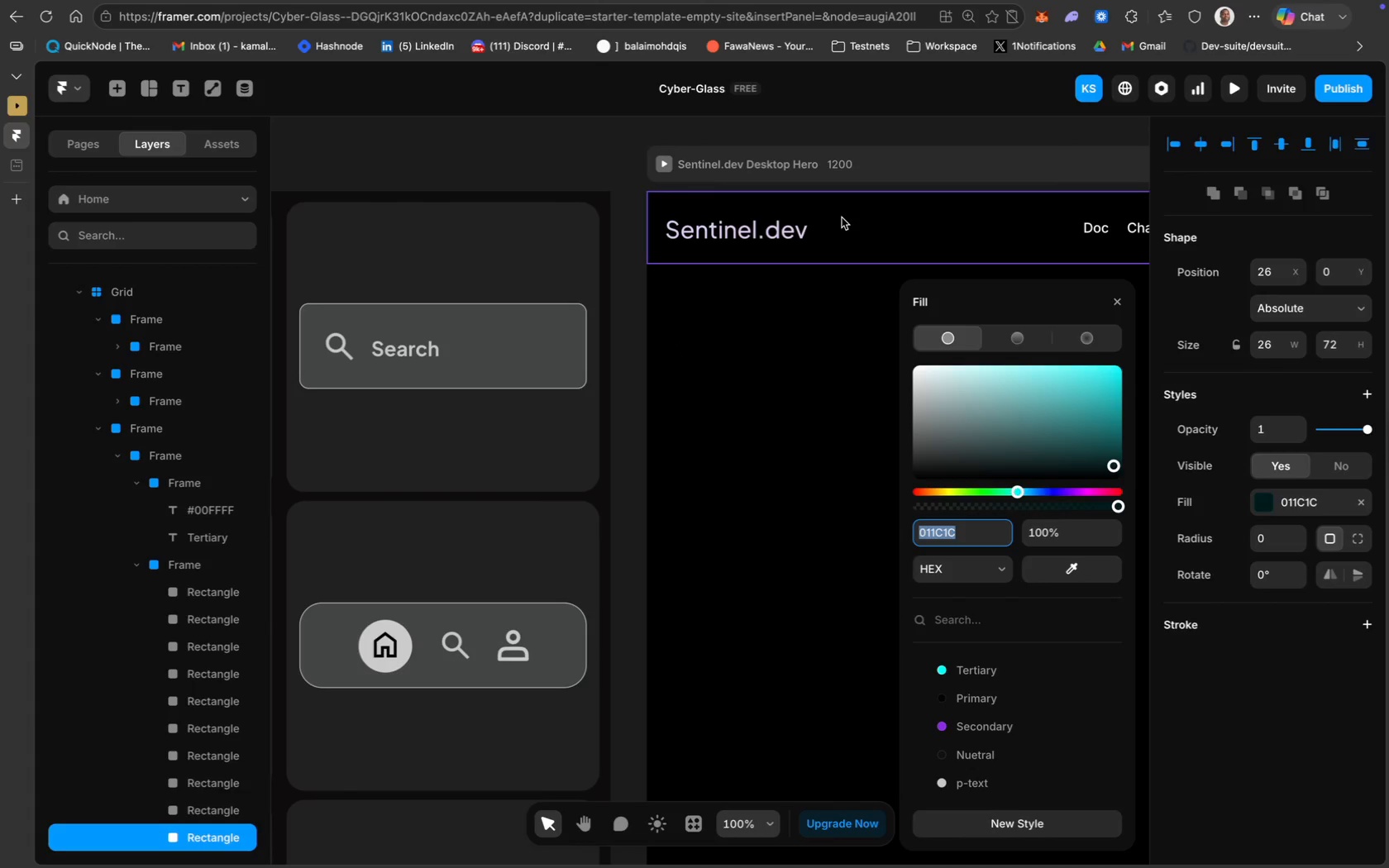 
left_click([842, 217])
 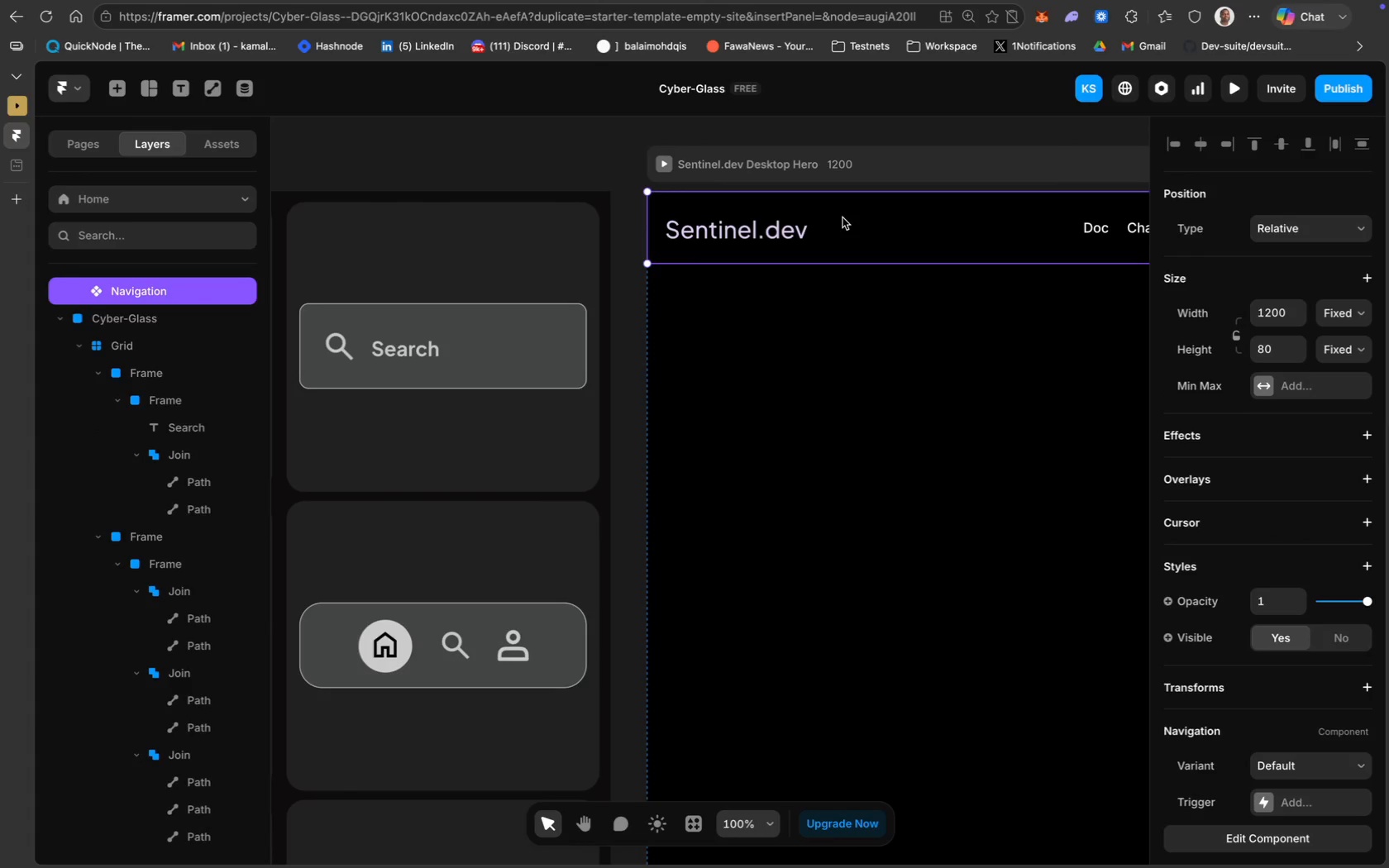 
double_click([842, 217])
 